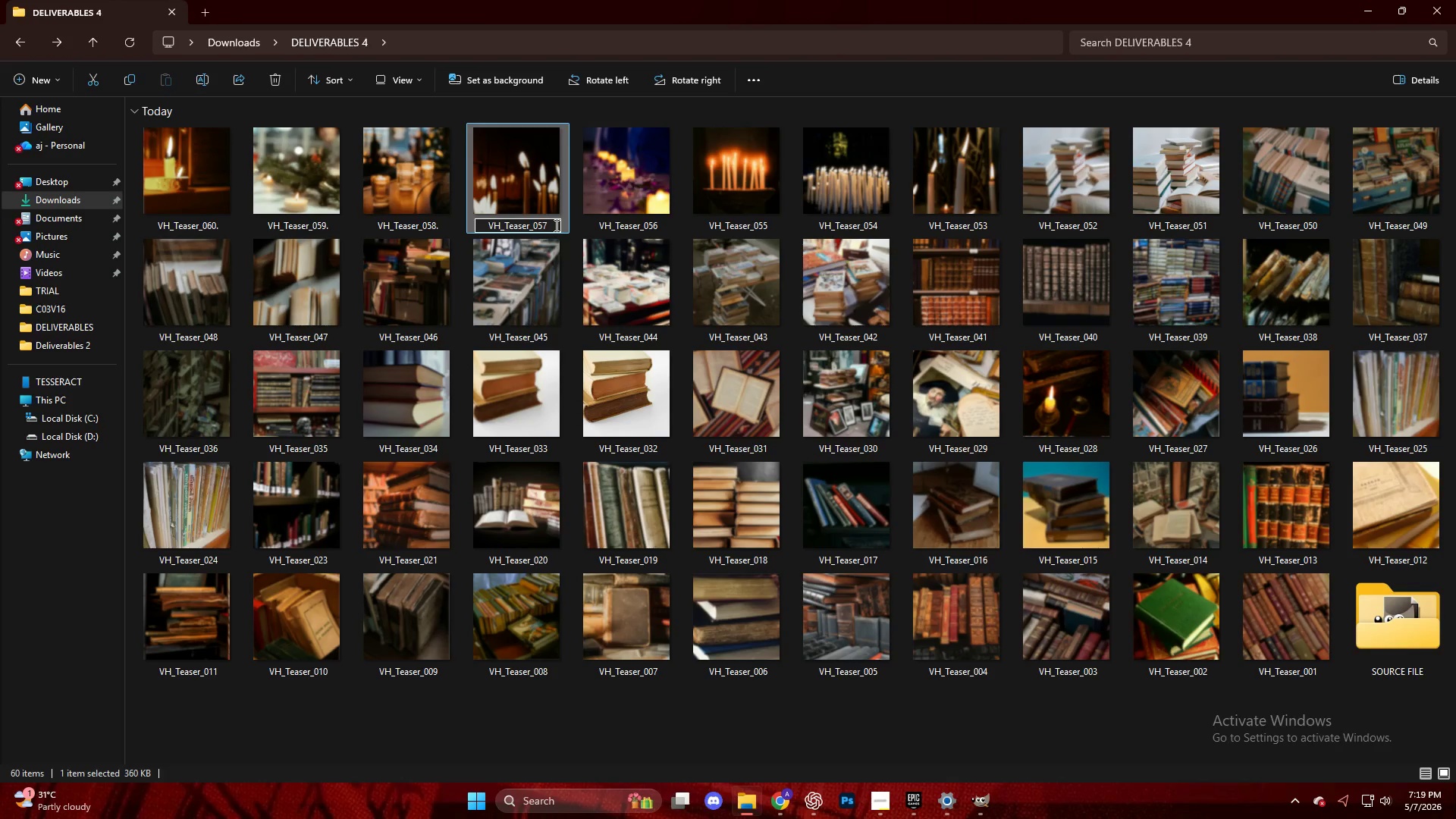 
key(NumpadEnter)
 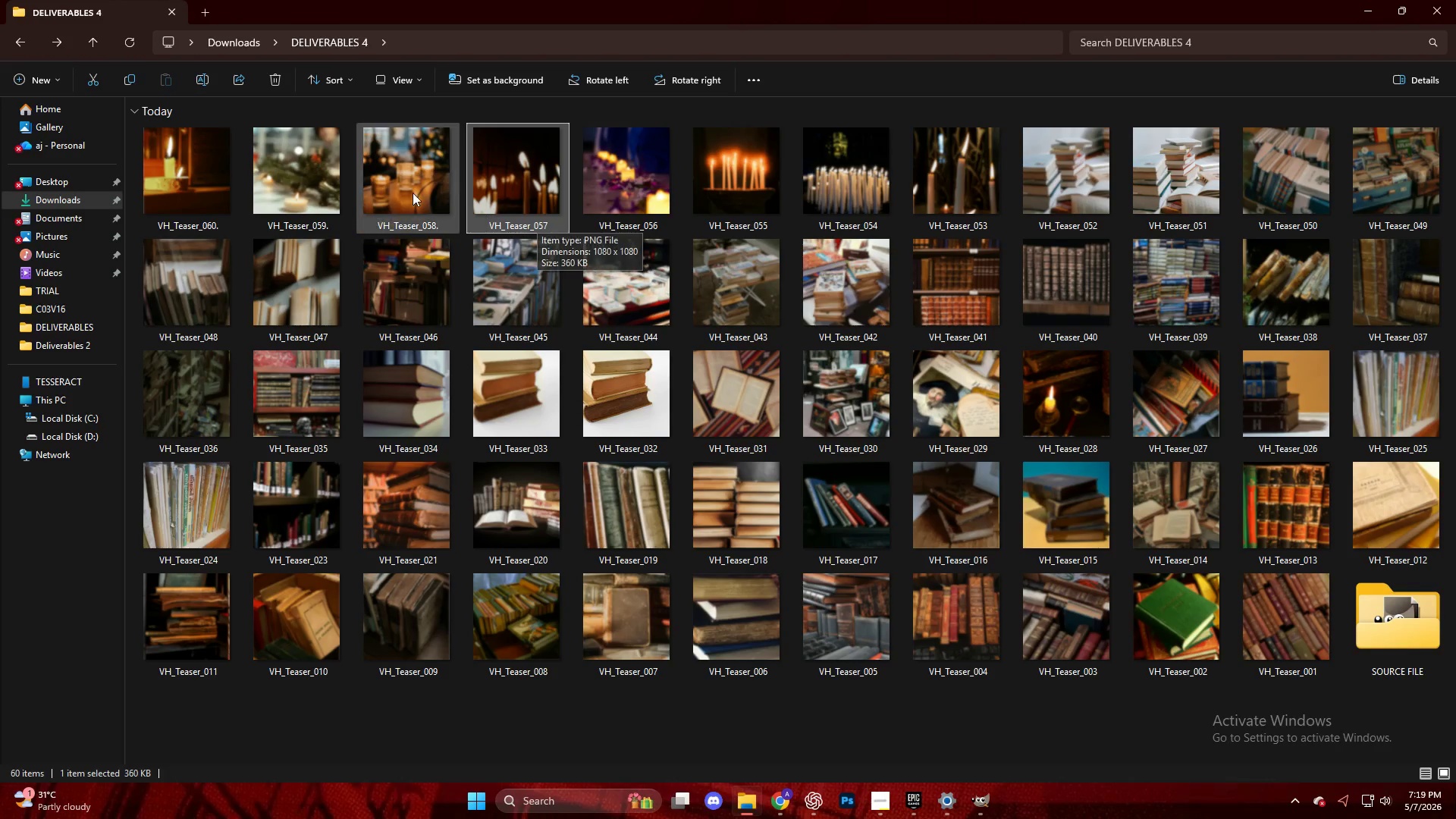 
left_click([412, 177])
 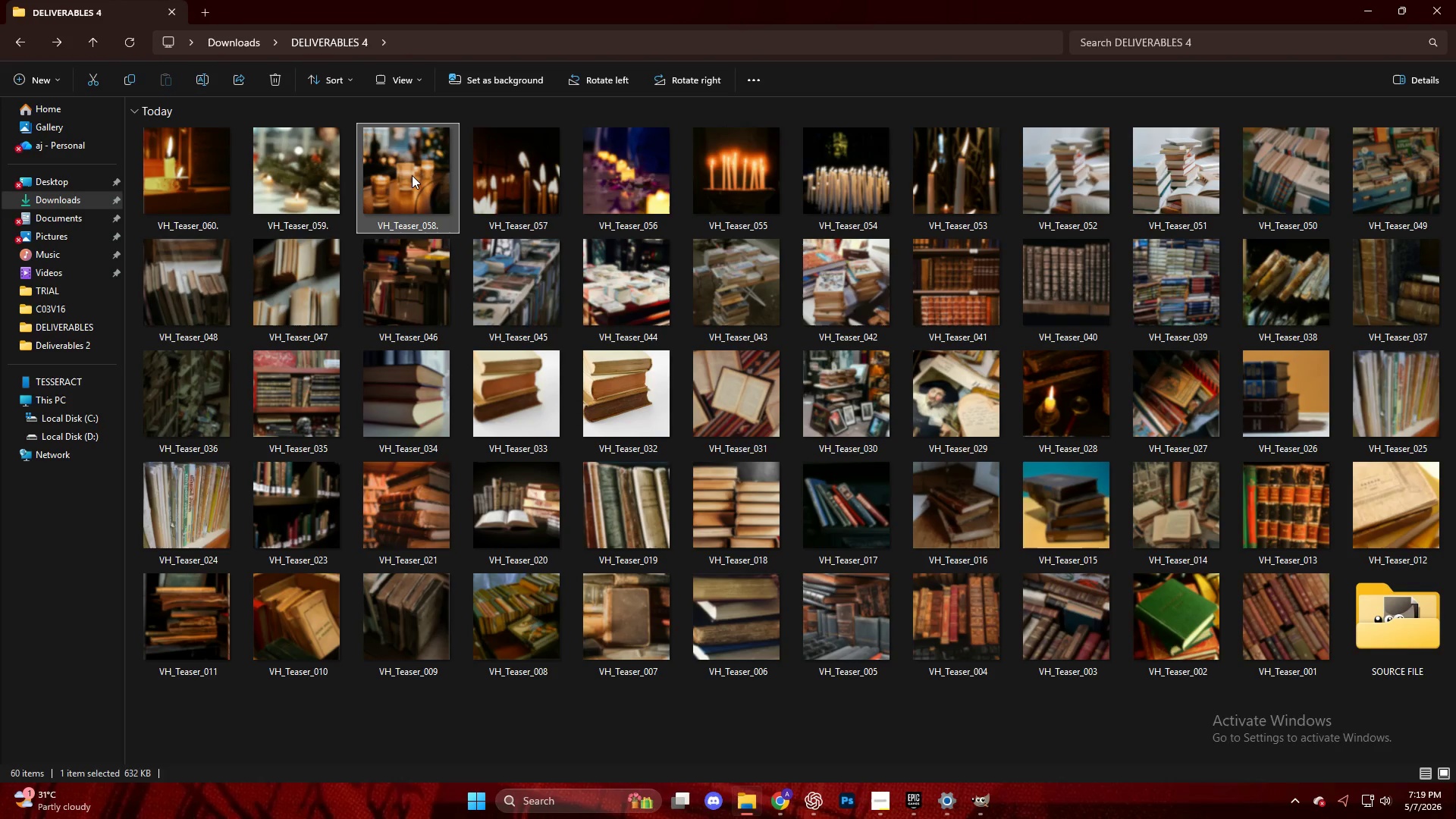 
right_click([412, 175])
 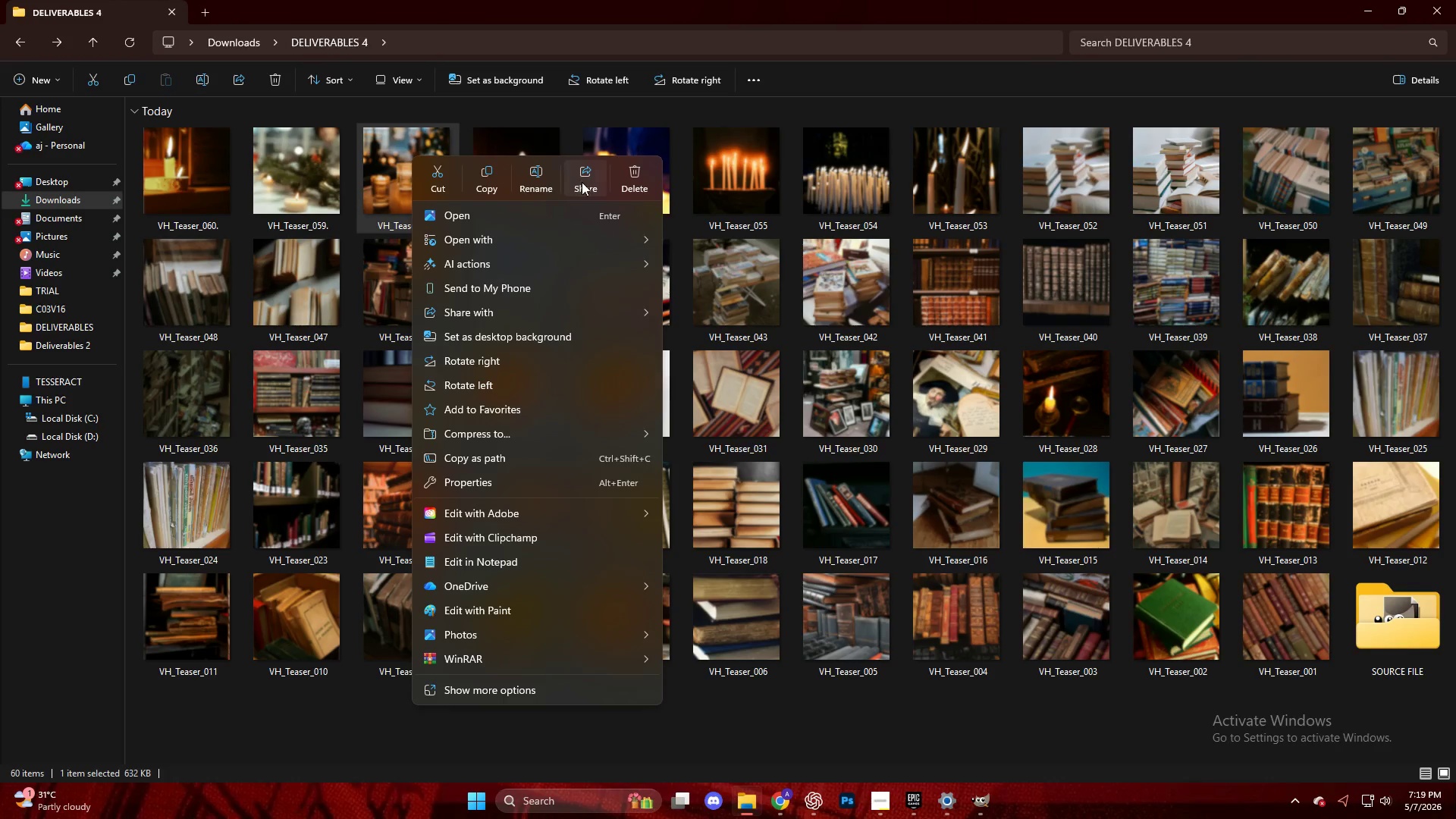 
left_click([542, 179])
 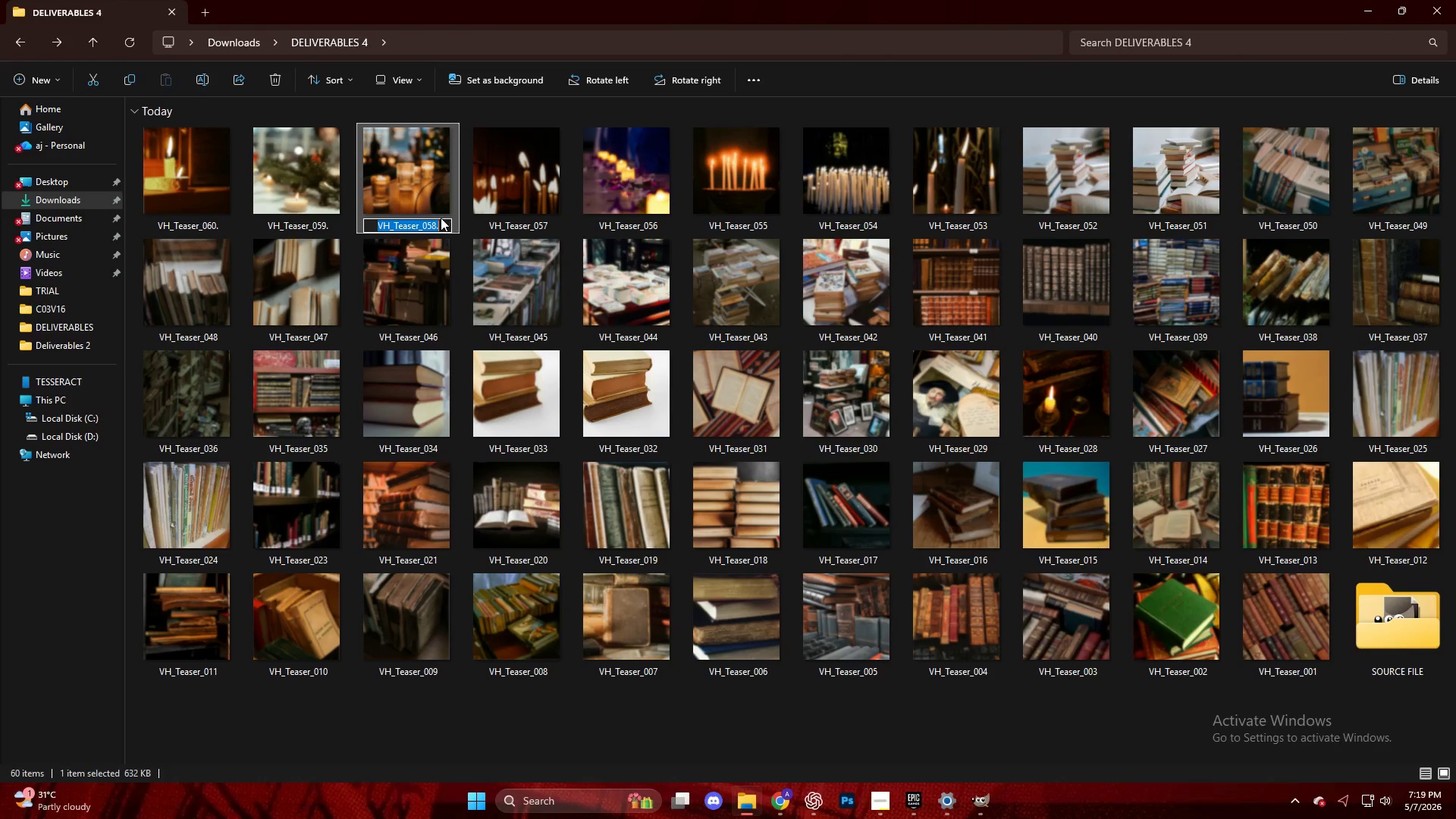 
left_click([438, 221])
 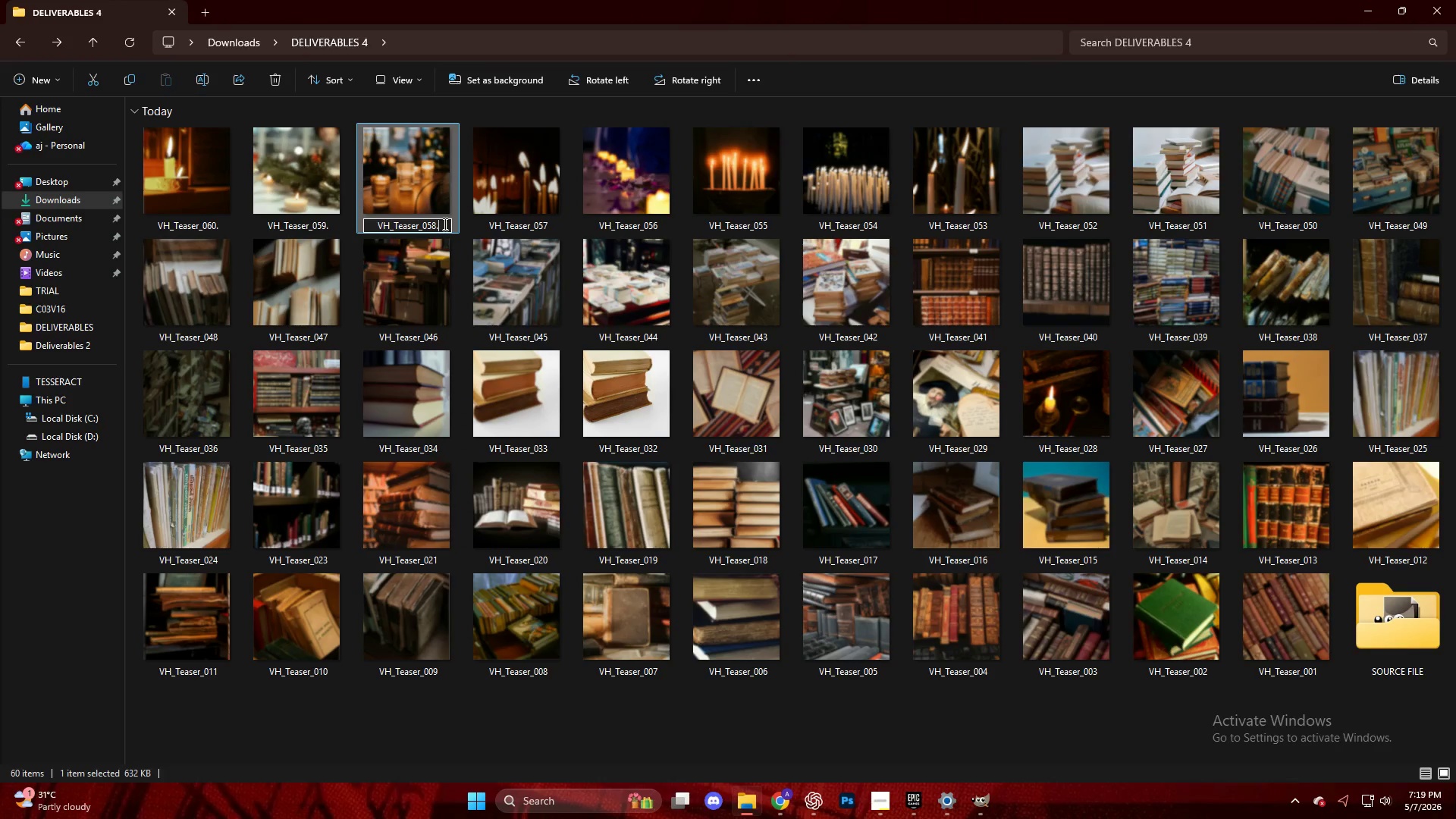 
key(Backspace)
 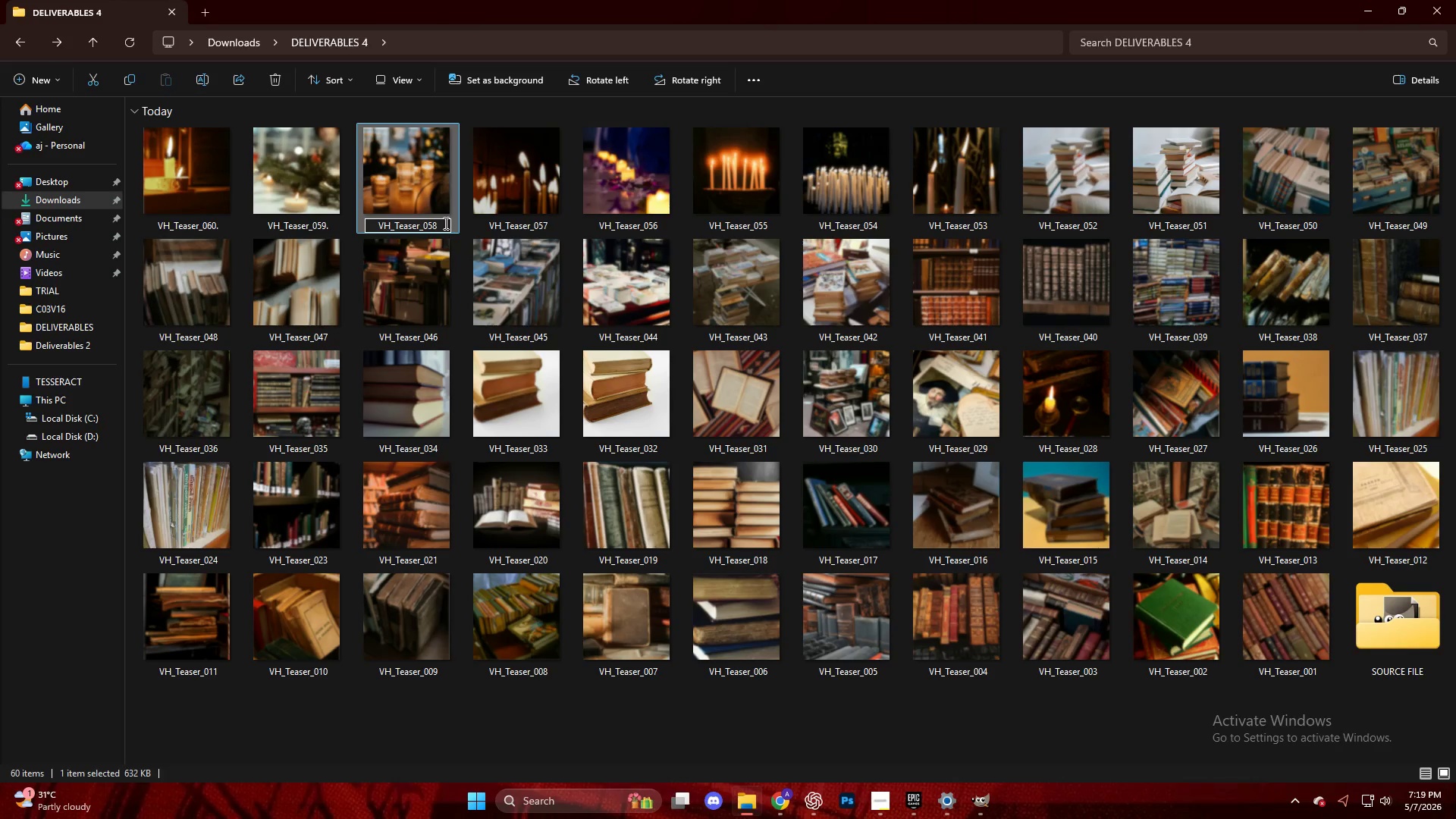 
key(NumpadEnter)
 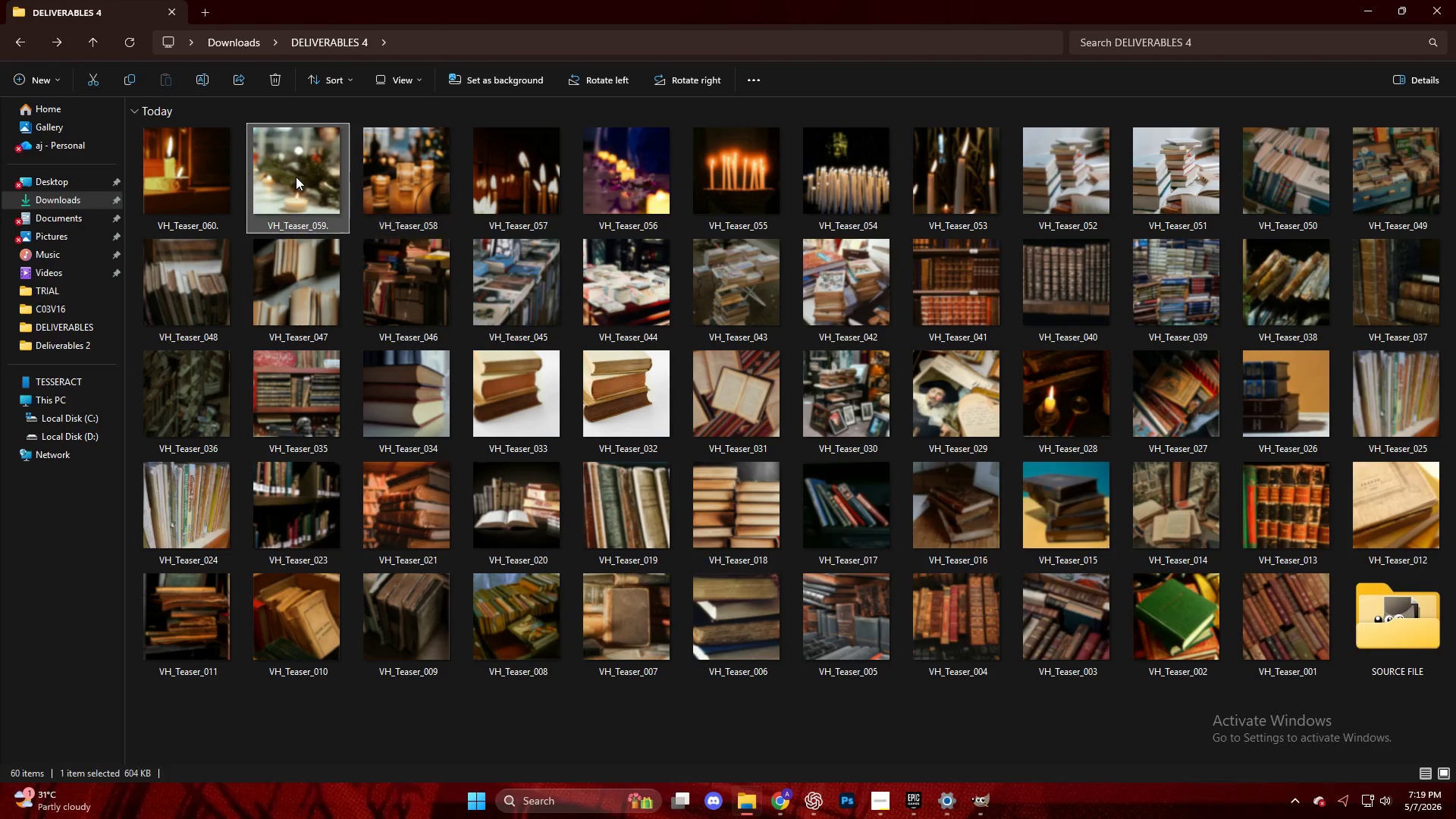 
right_click([296, 174])
 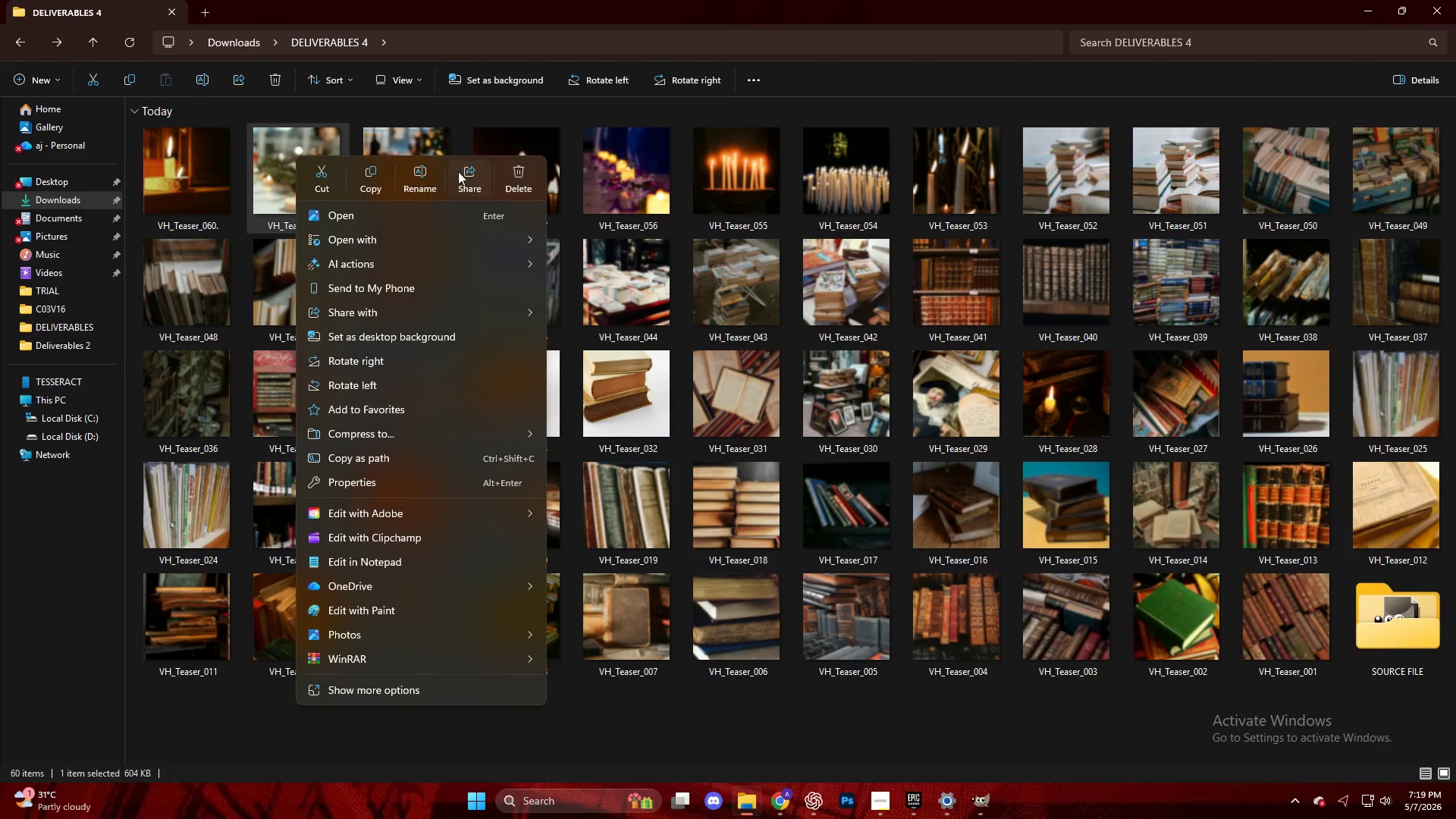 
left_click([416, 177])
 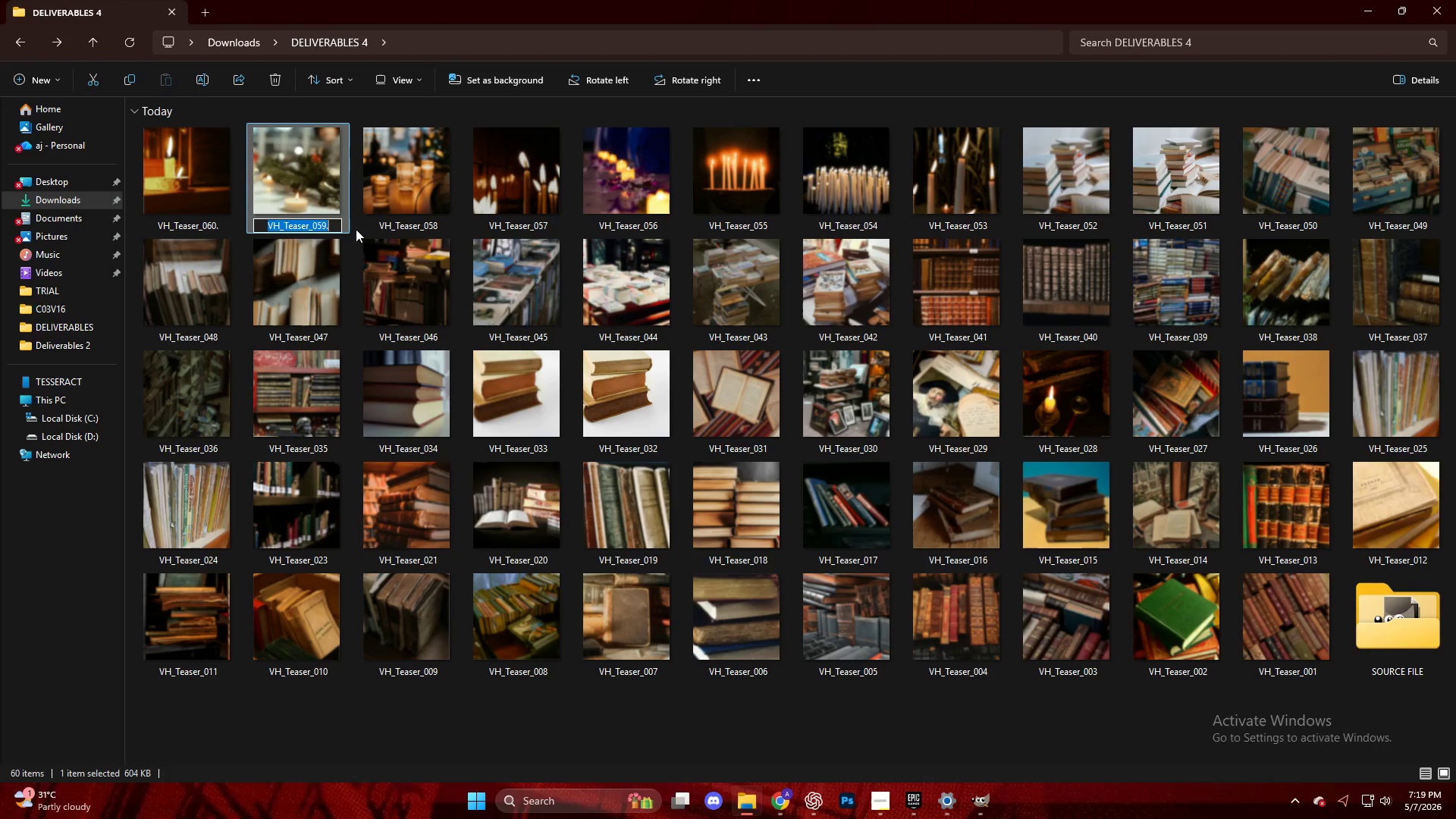 
left_click([331, 226])
 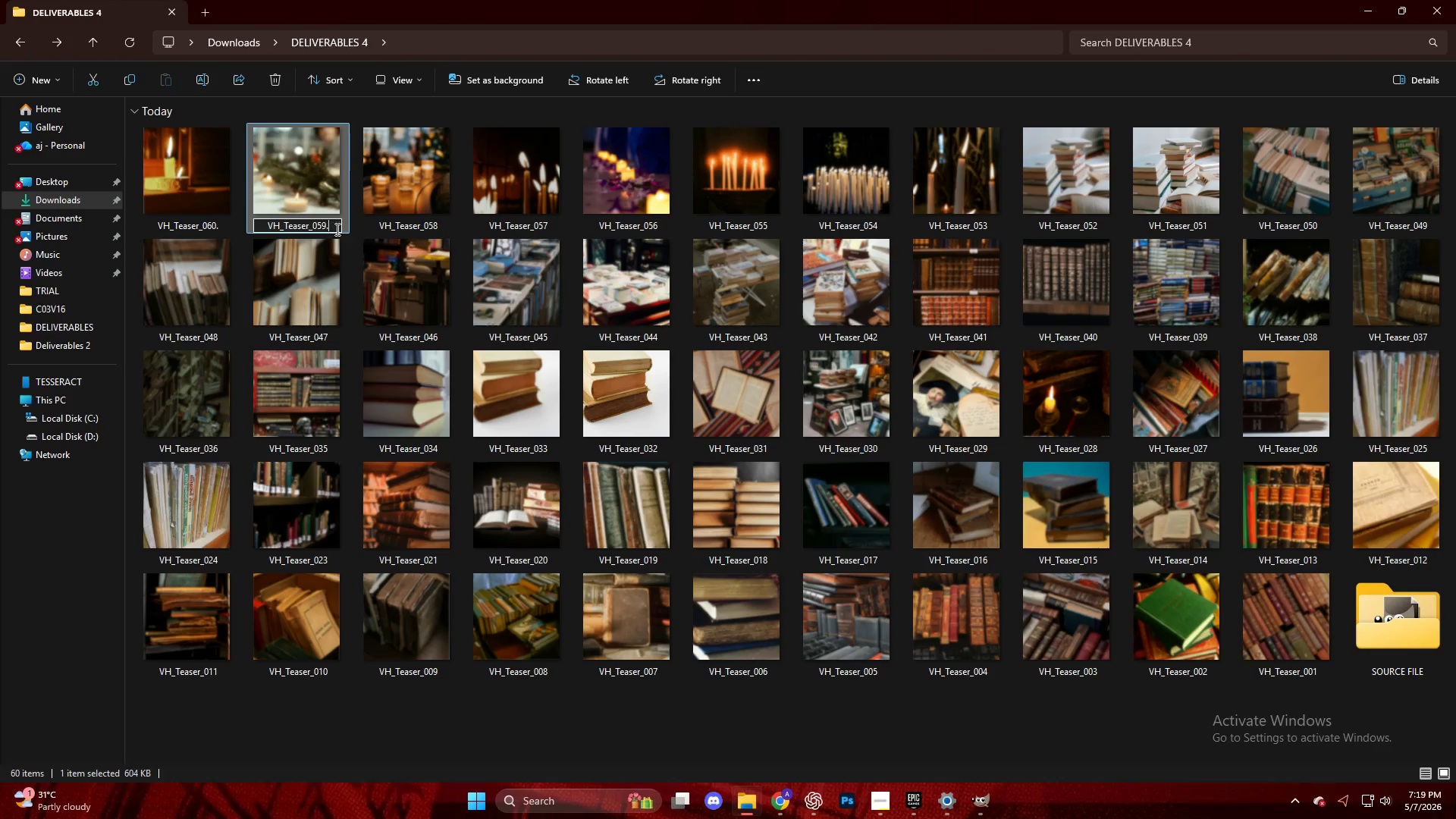 
key(Backspace)
 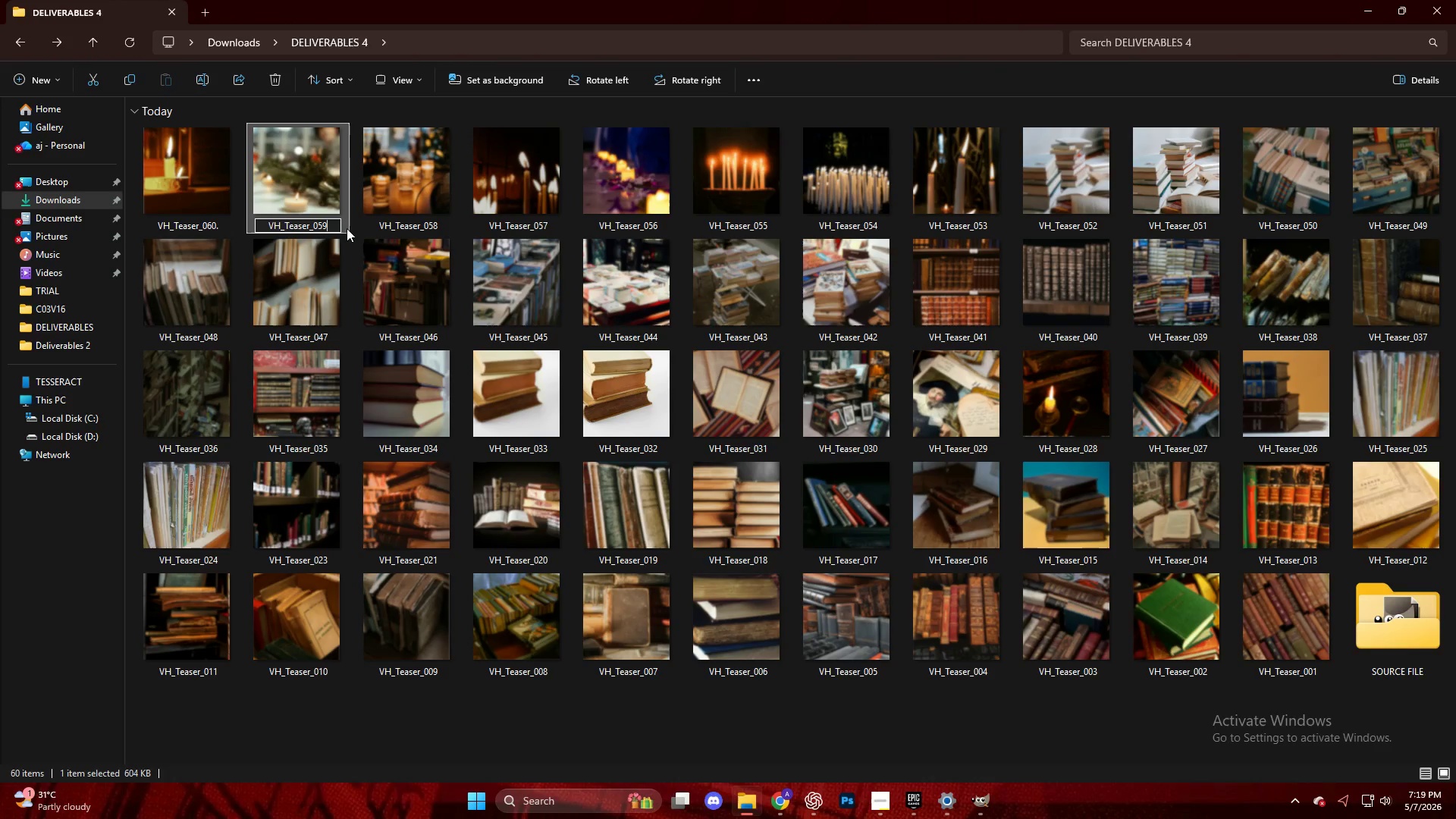 
key(NumpadEnter)
 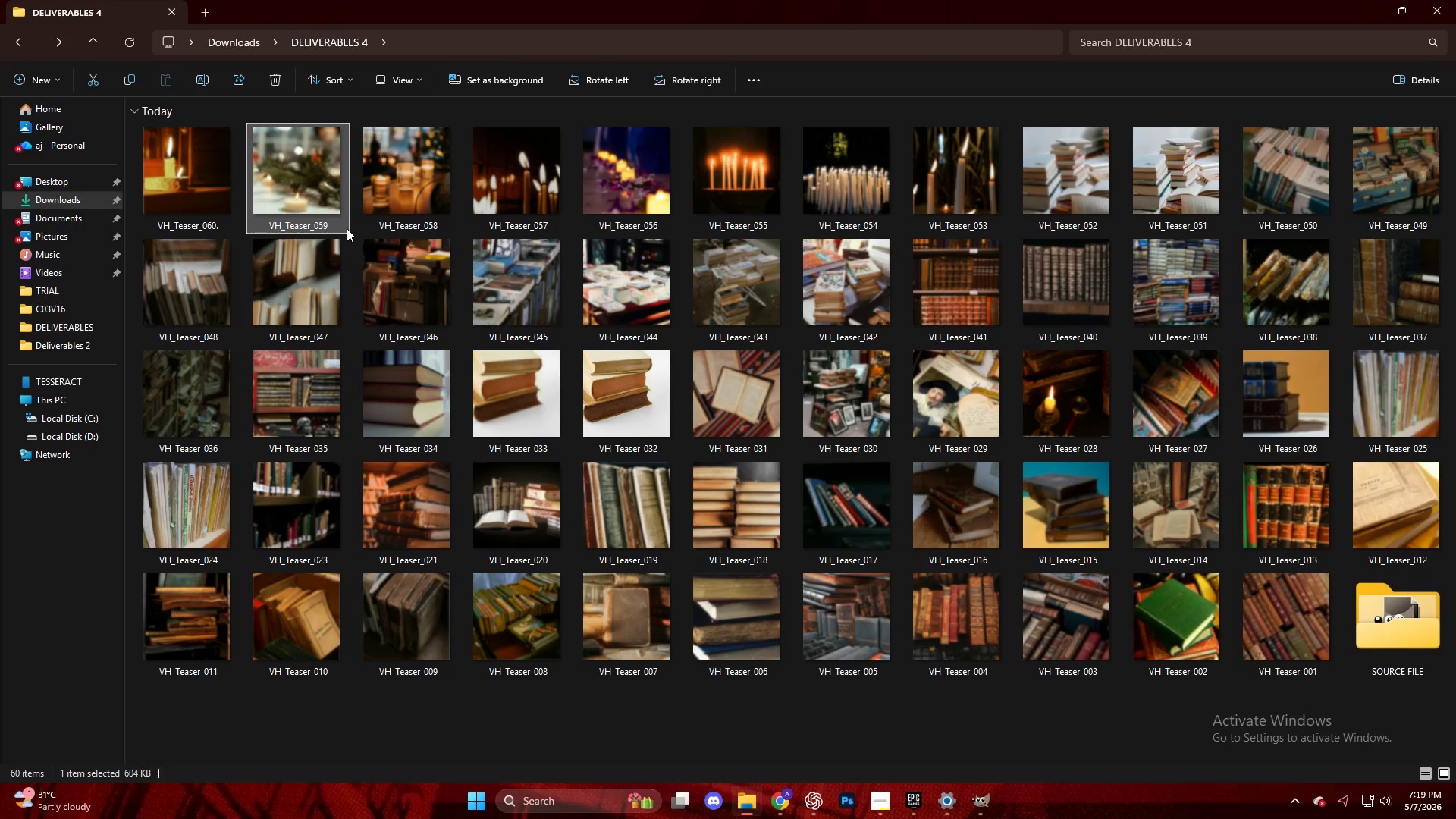 
left_click([208, 189])
 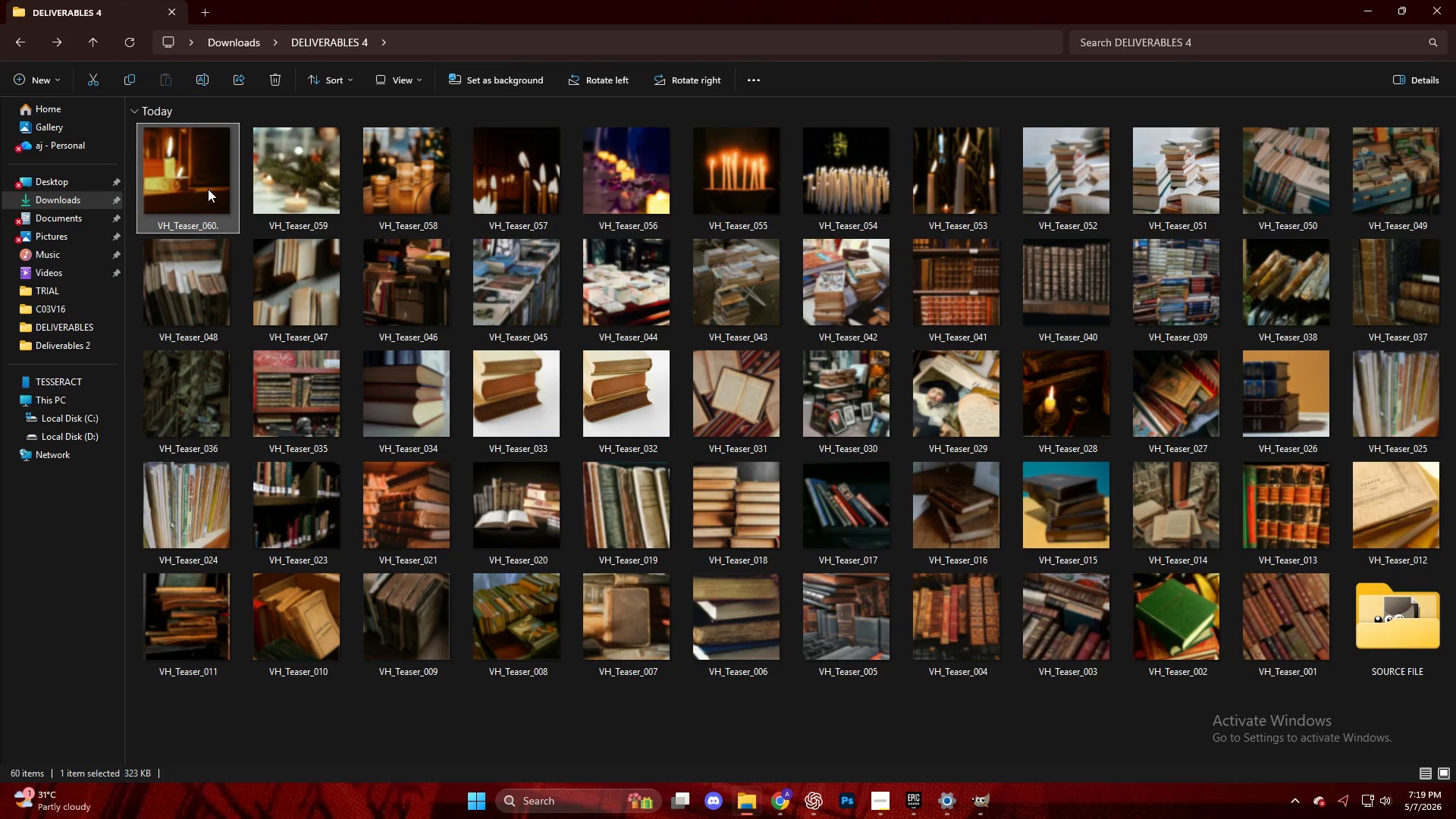 
right_click([208, 189])
 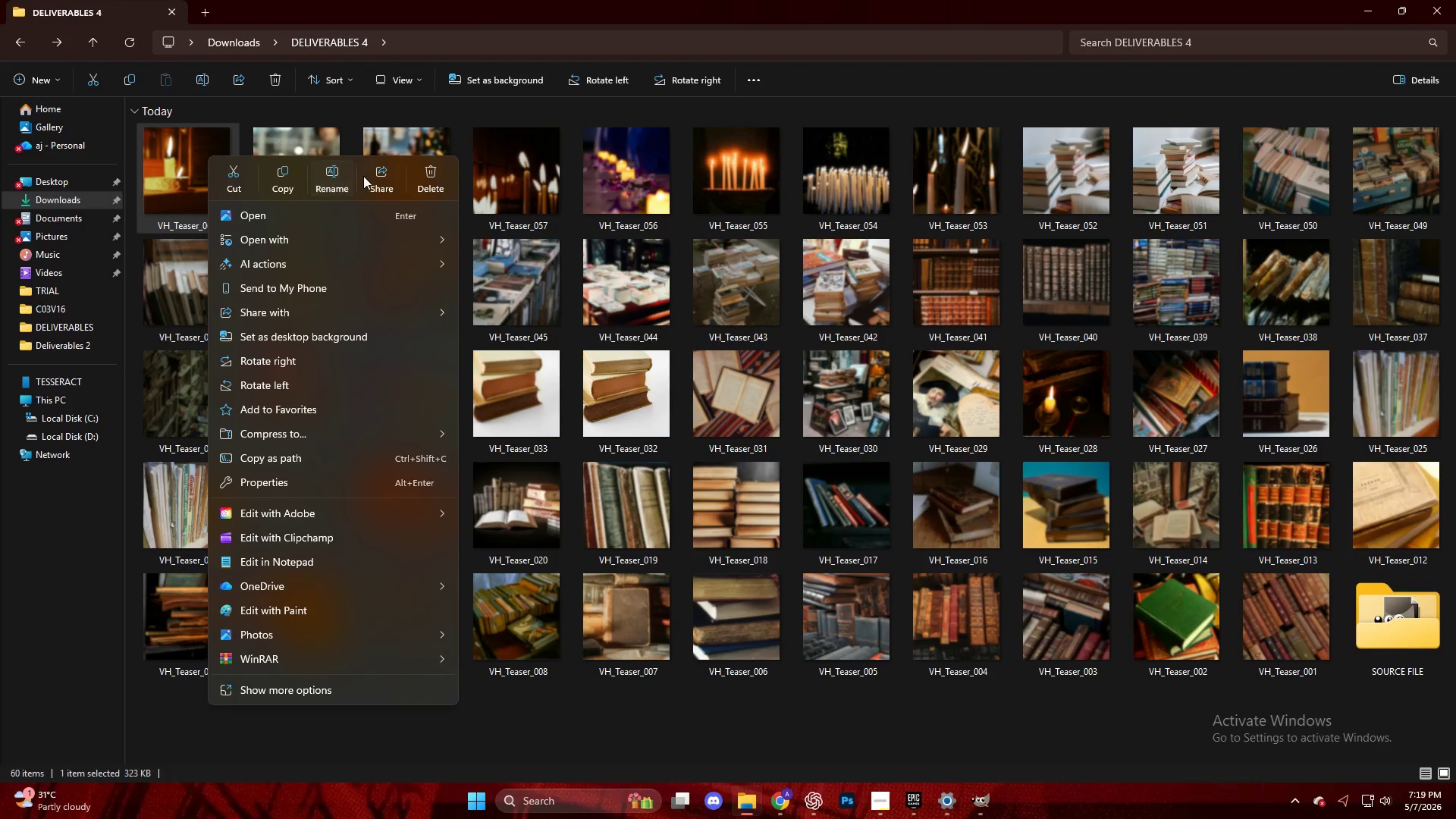 
left_click([334, 179])
 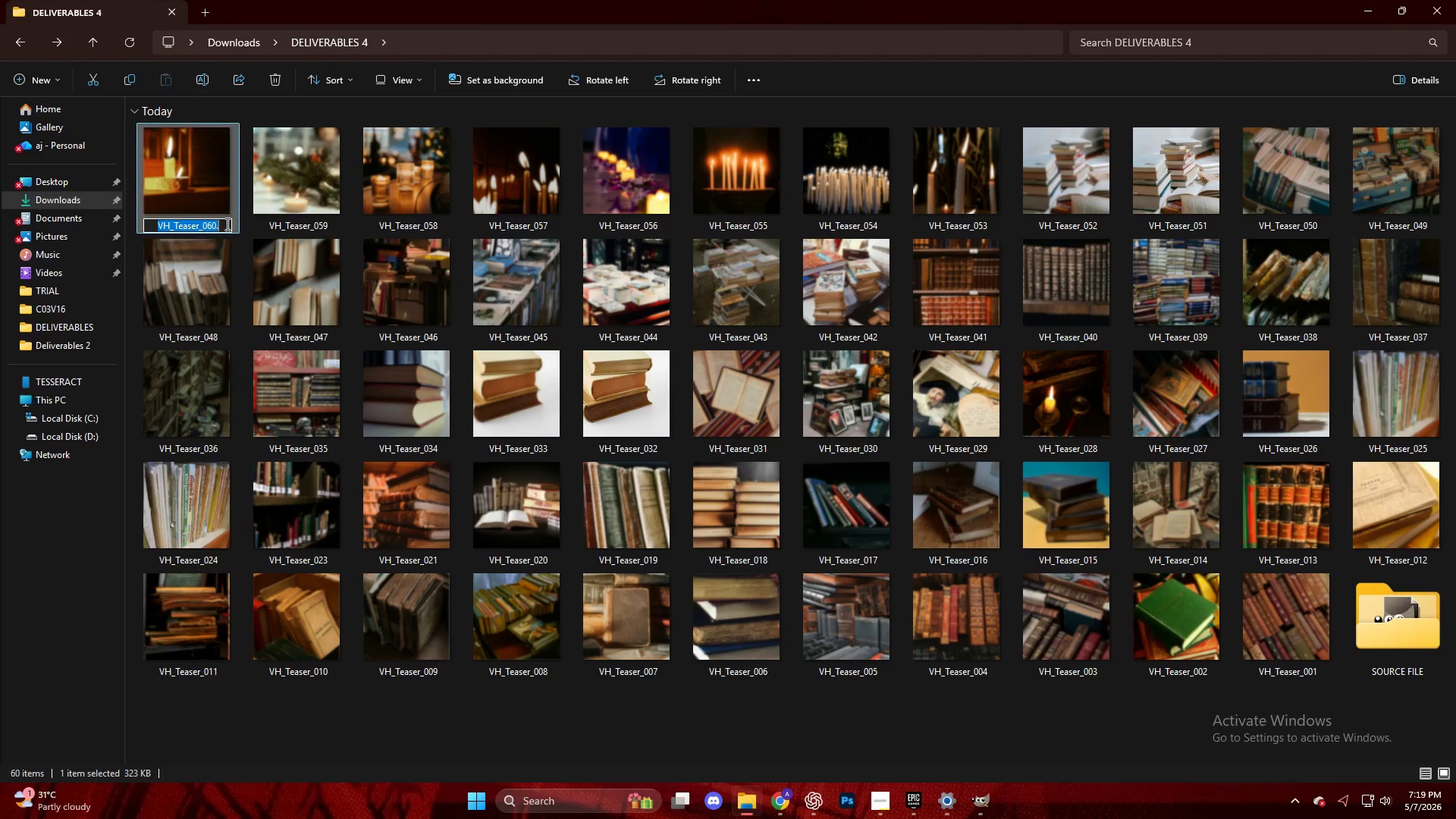 
left_click([227, 227])
 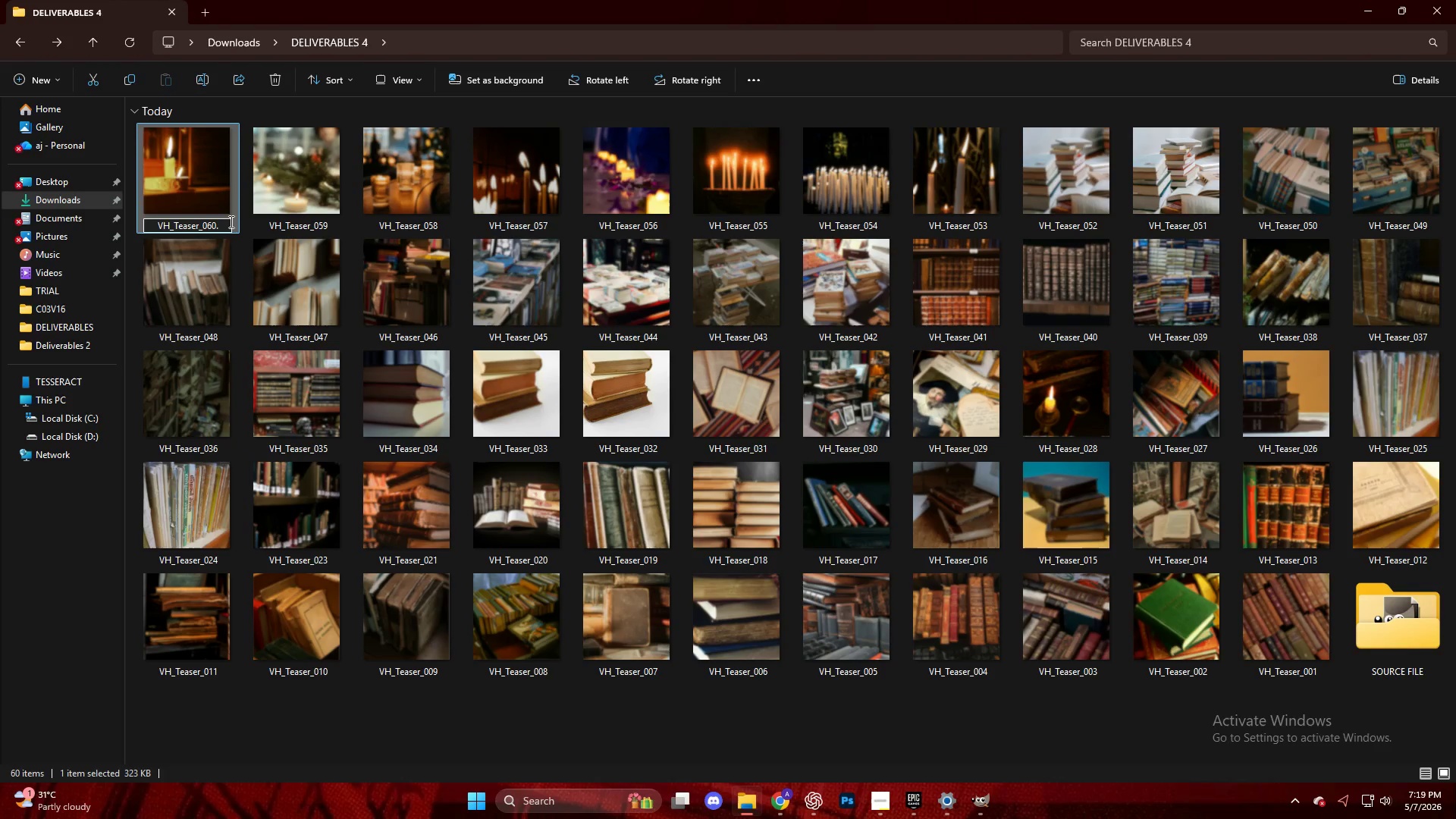 
key(Backspace)
 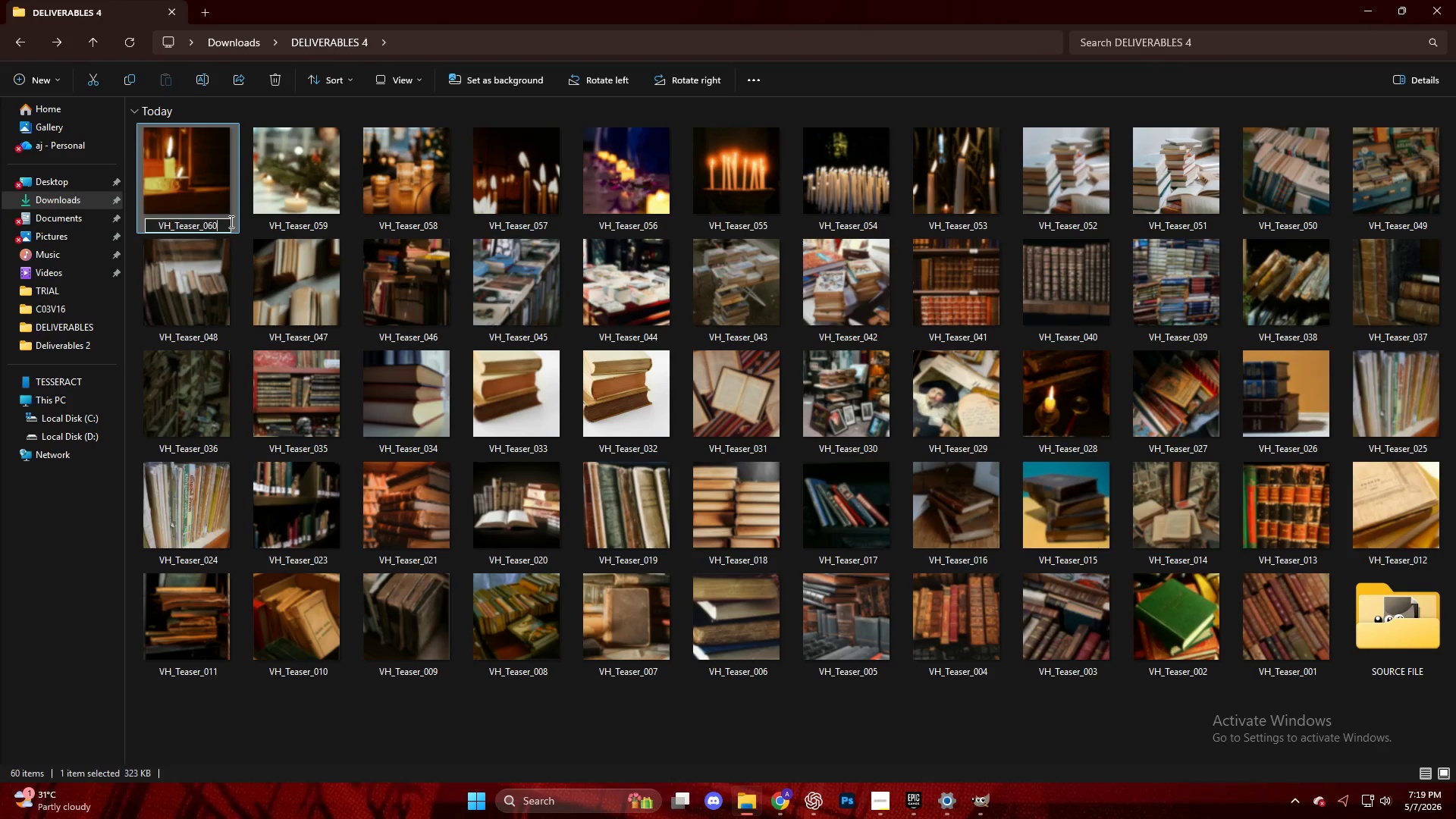 
key(NumpadEnter)
 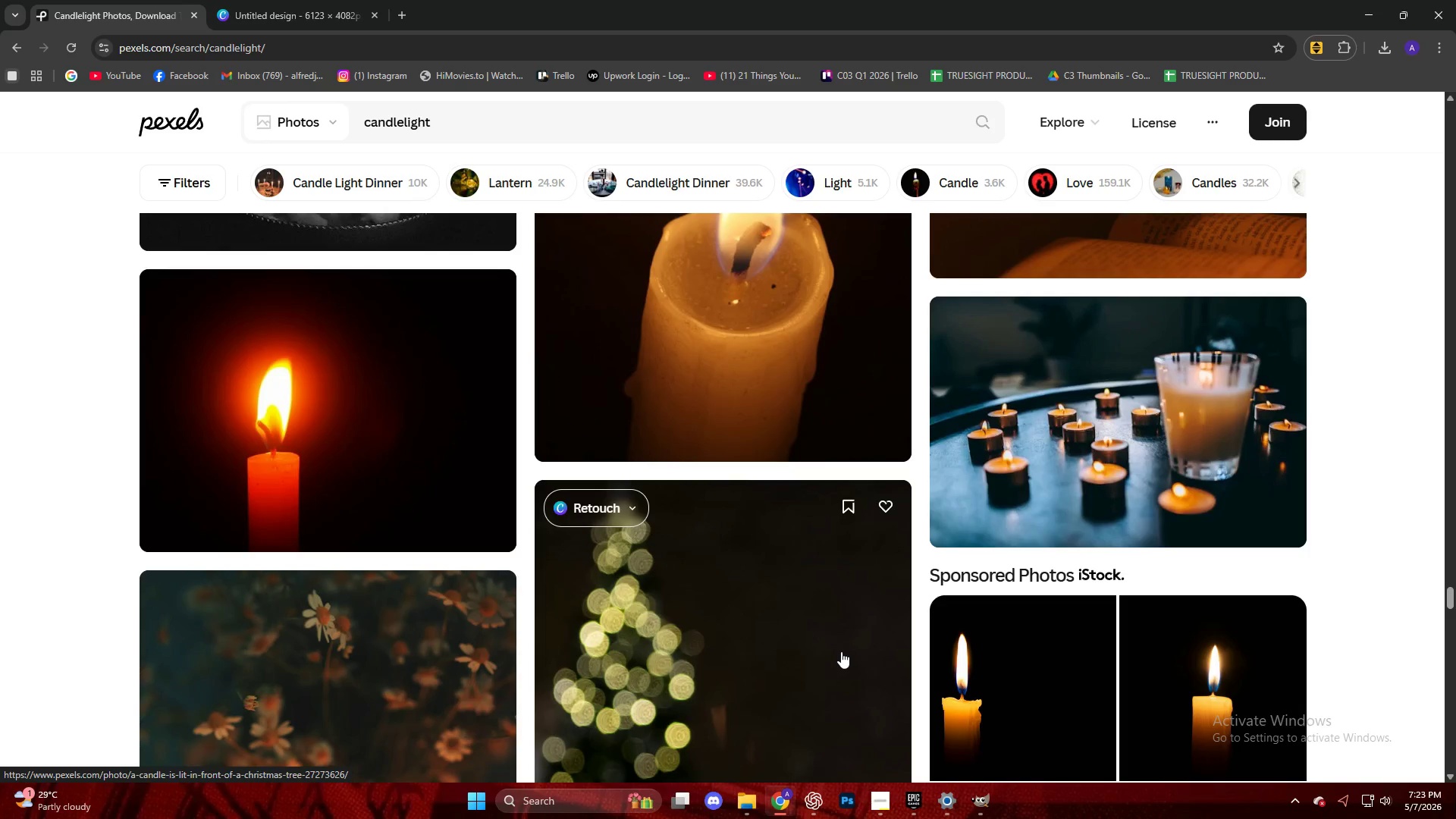 
wait(263.61)
 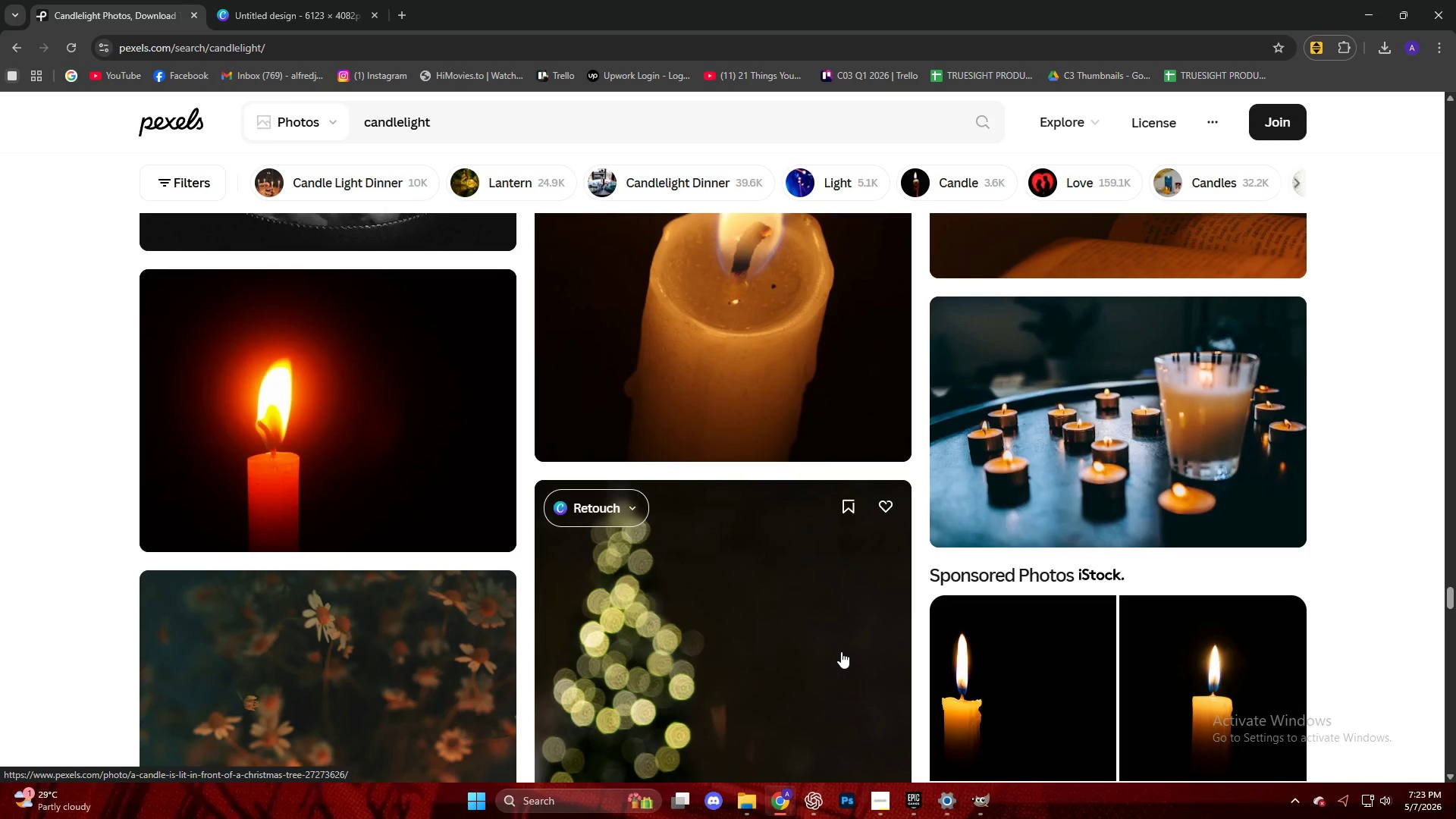 
scroll: coordinate [71, 432], scroll_direction: down, amount: 38.0
 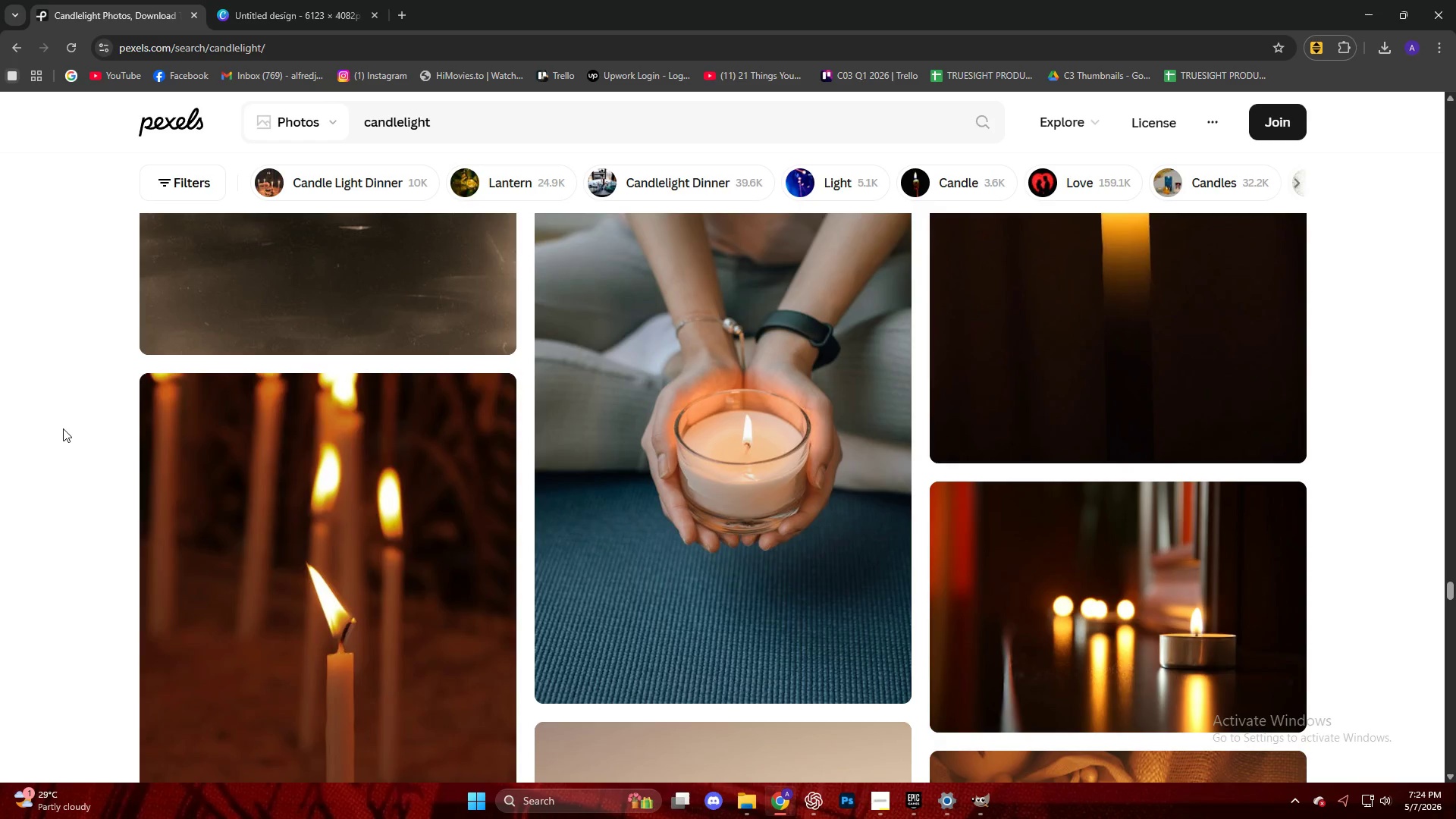 
scroll: coordinate [61, 413], scroll_direction: down, amount: 7.0
 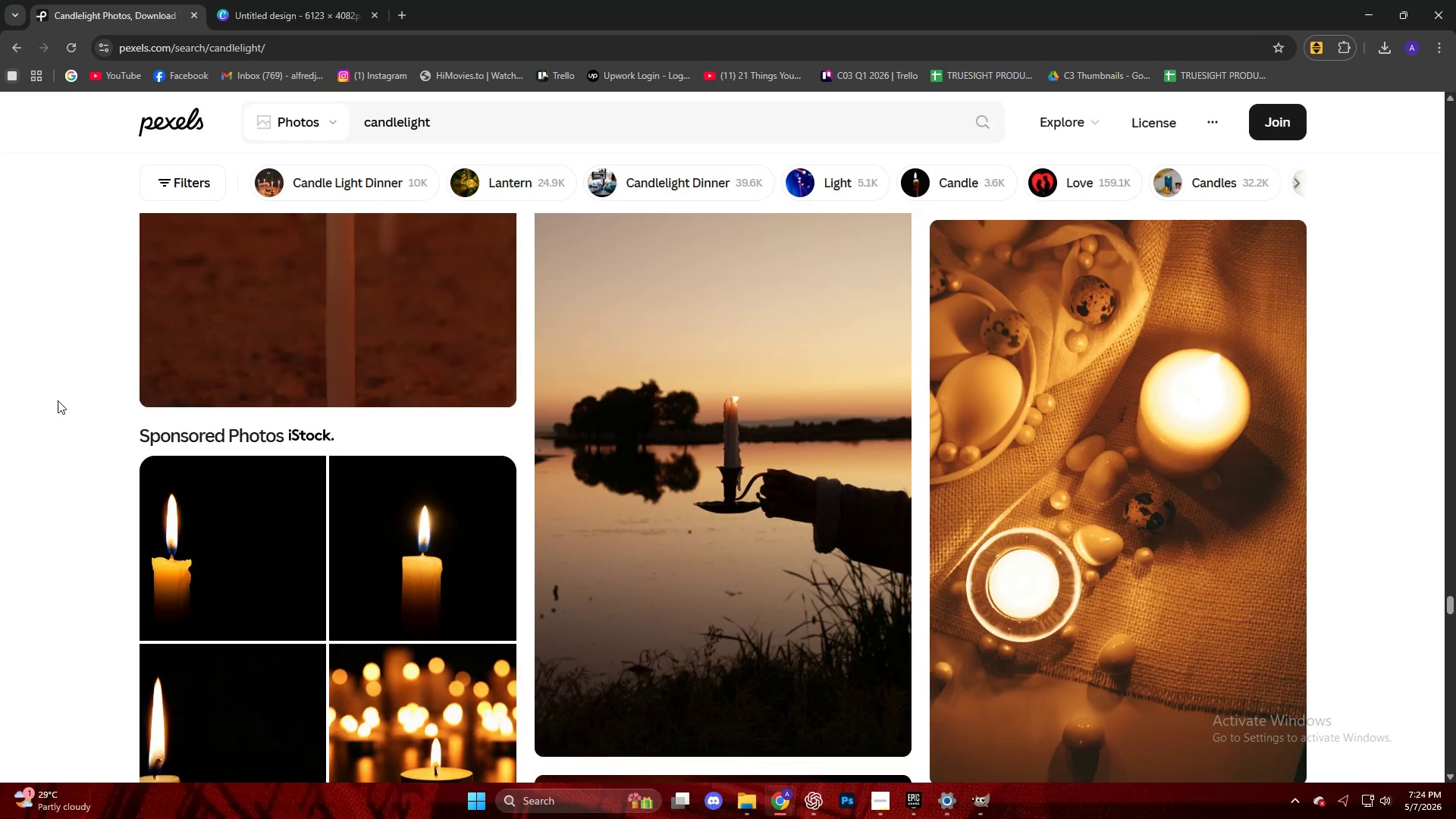 
scroll: coordinate [58, 400], scroll_direction: up, amount: 3.0
 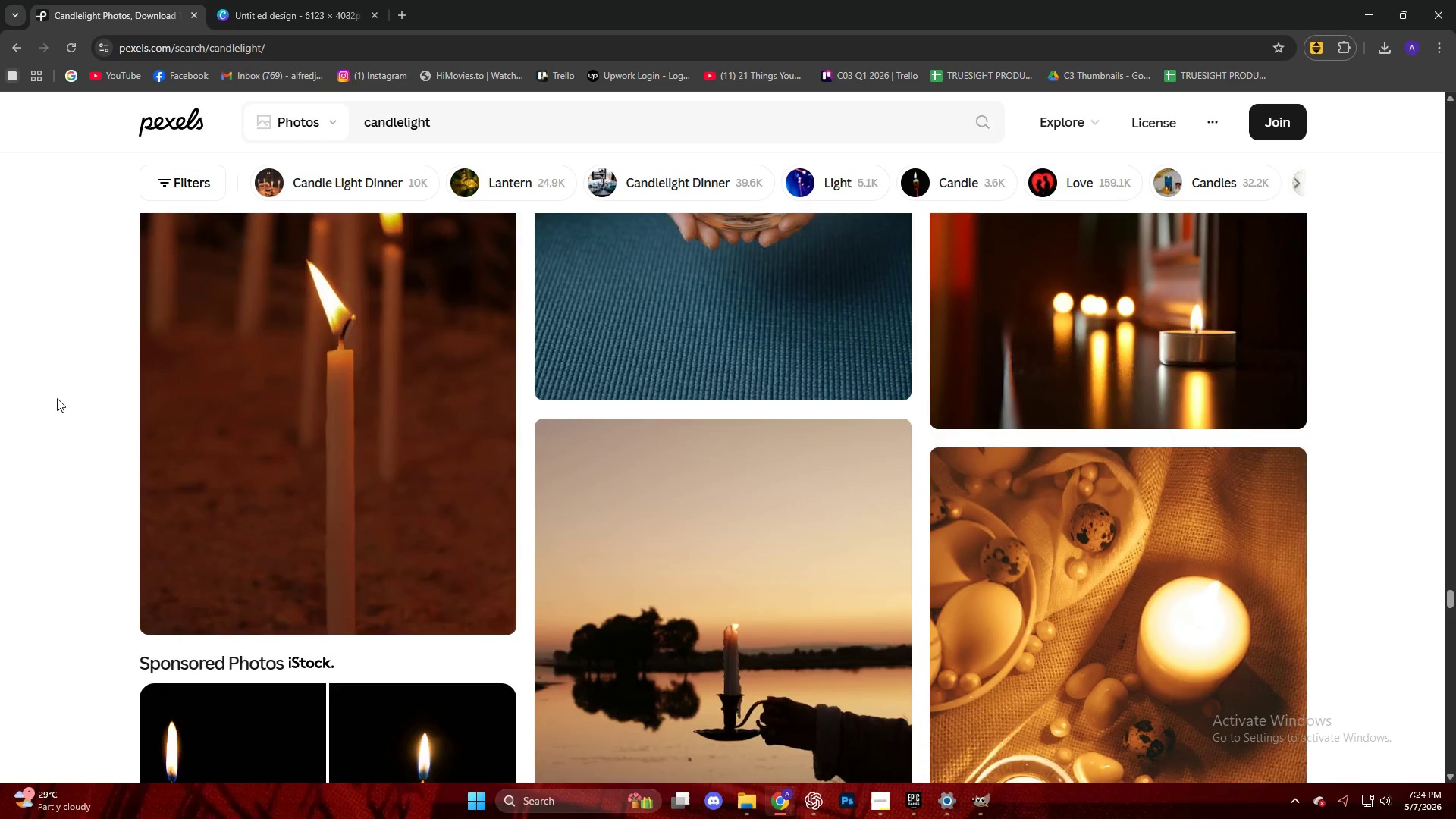 
scroll: coordinate [56, 396], scroll_direction: down, amount: 10.0
 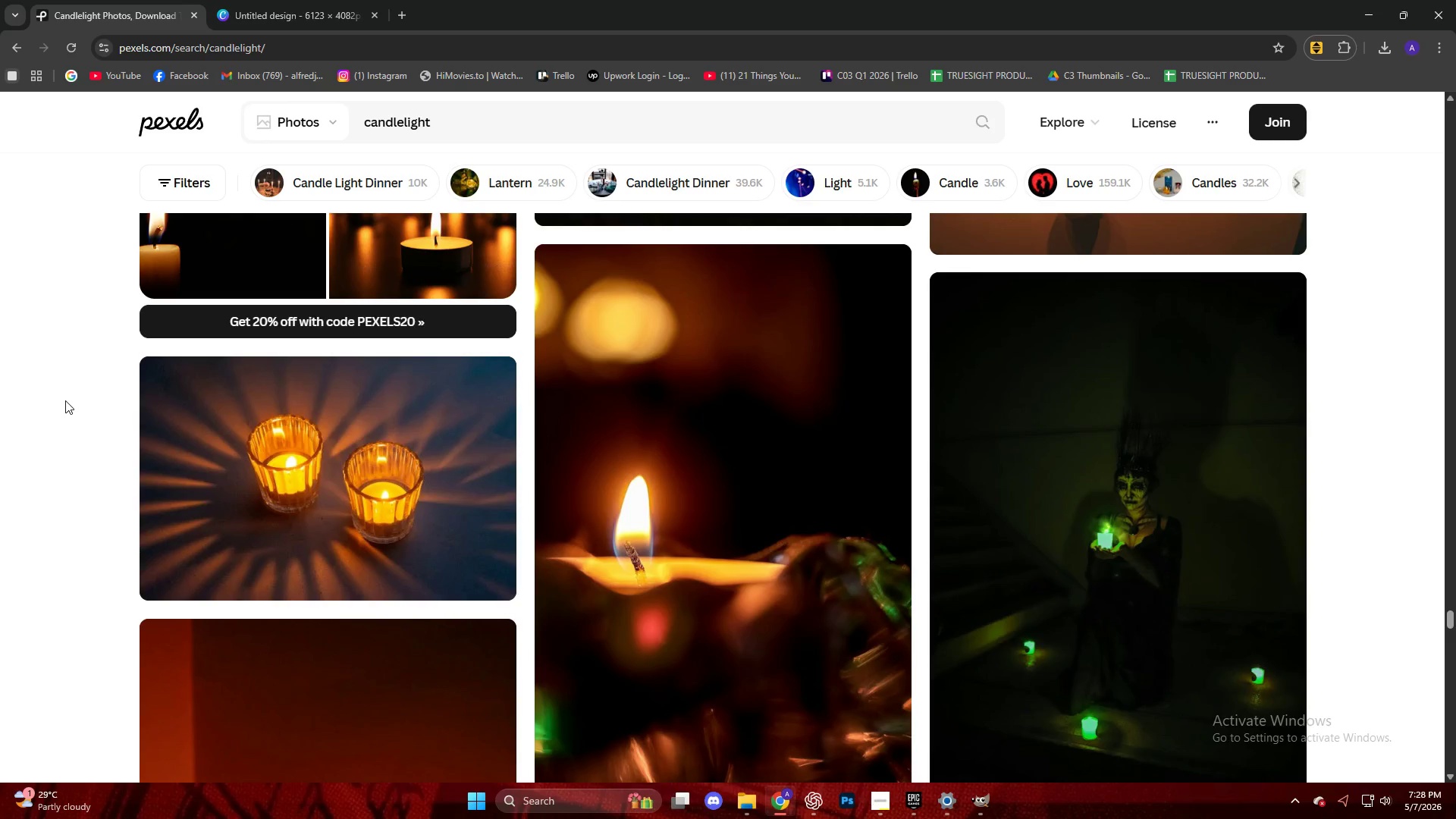 
wait(254.1)
 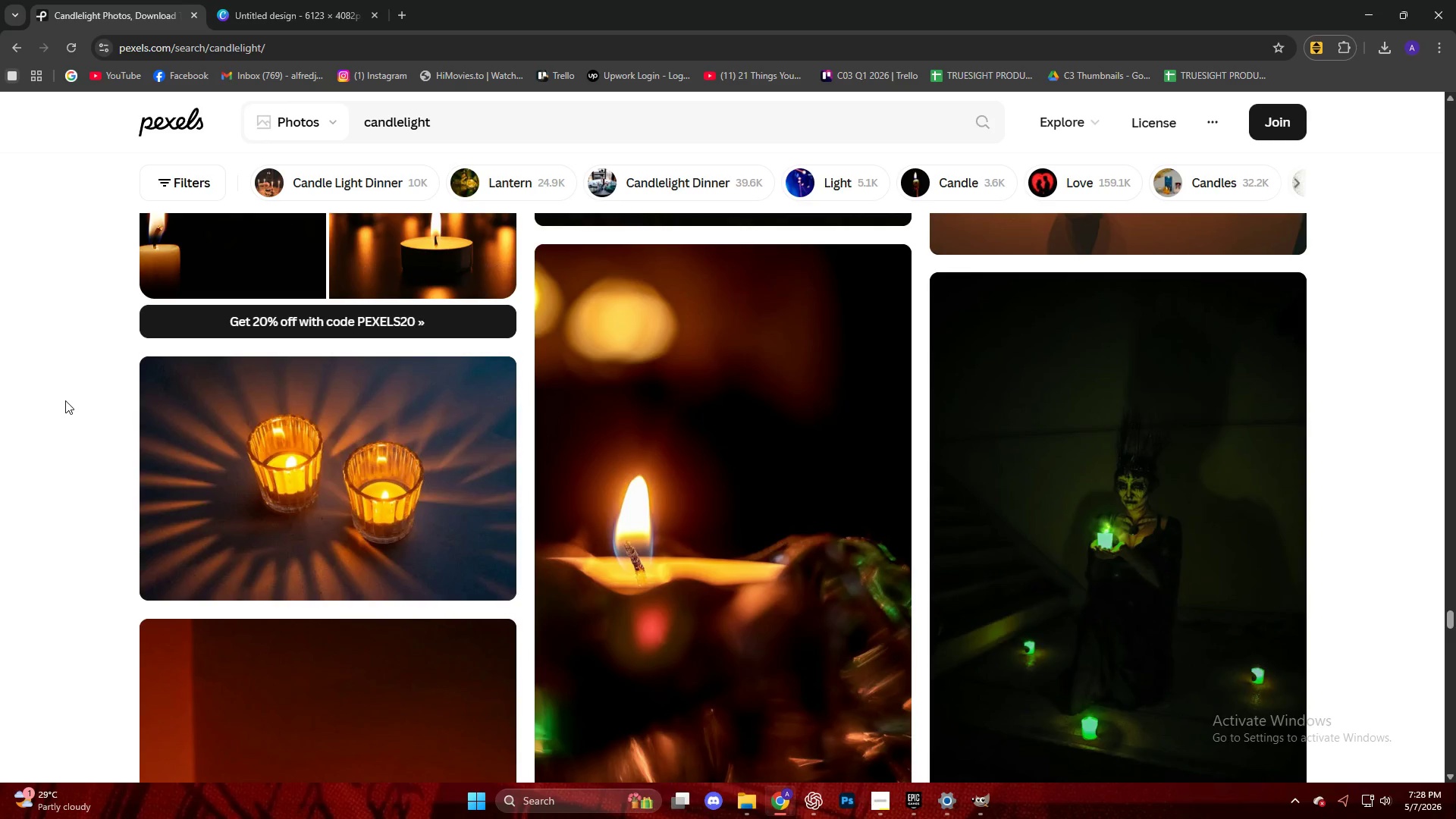 
scroll: coordinate [566, 506], scroll_direction: down, amount: 31.0
 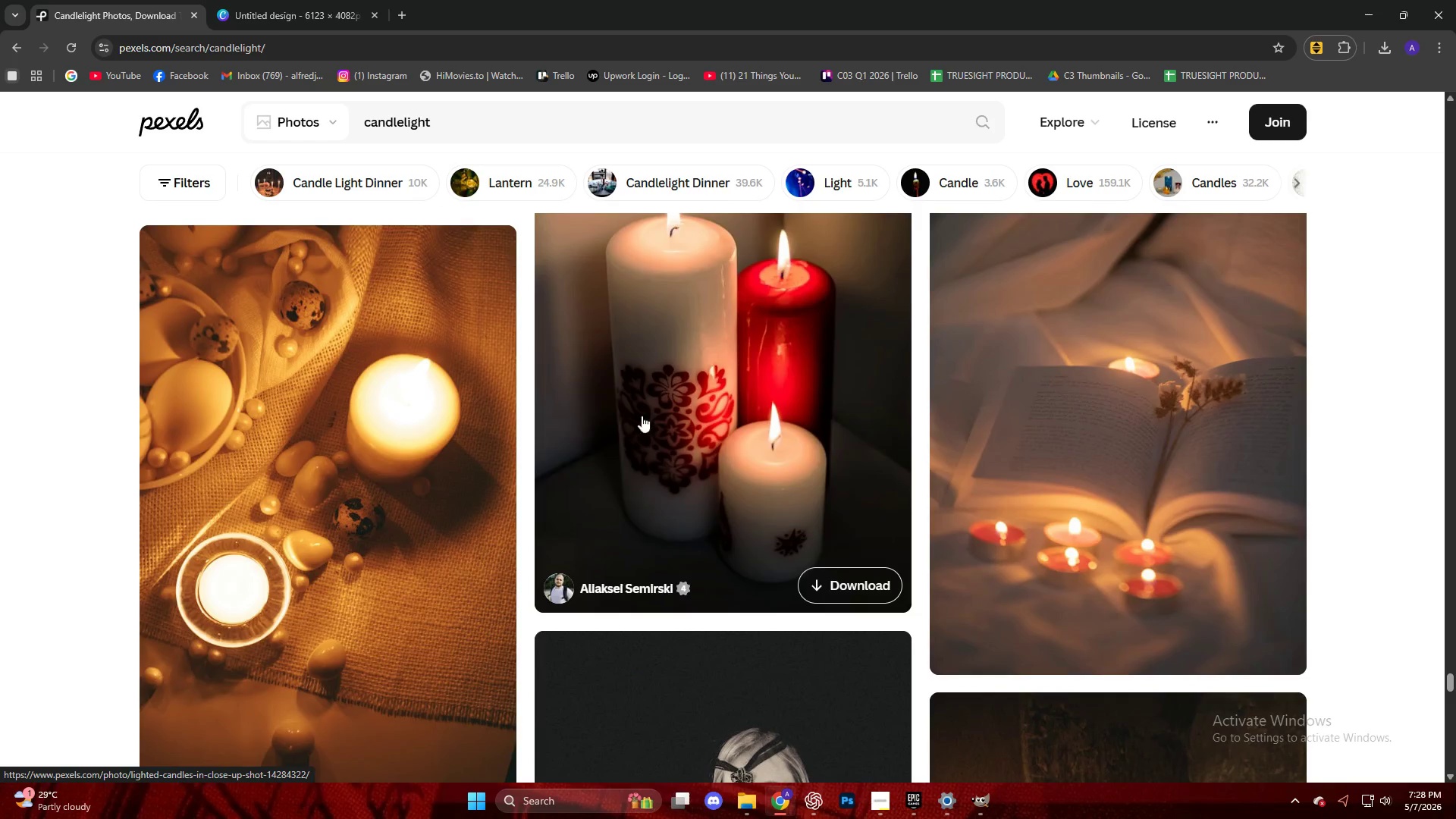 
left_click([693, 376])
 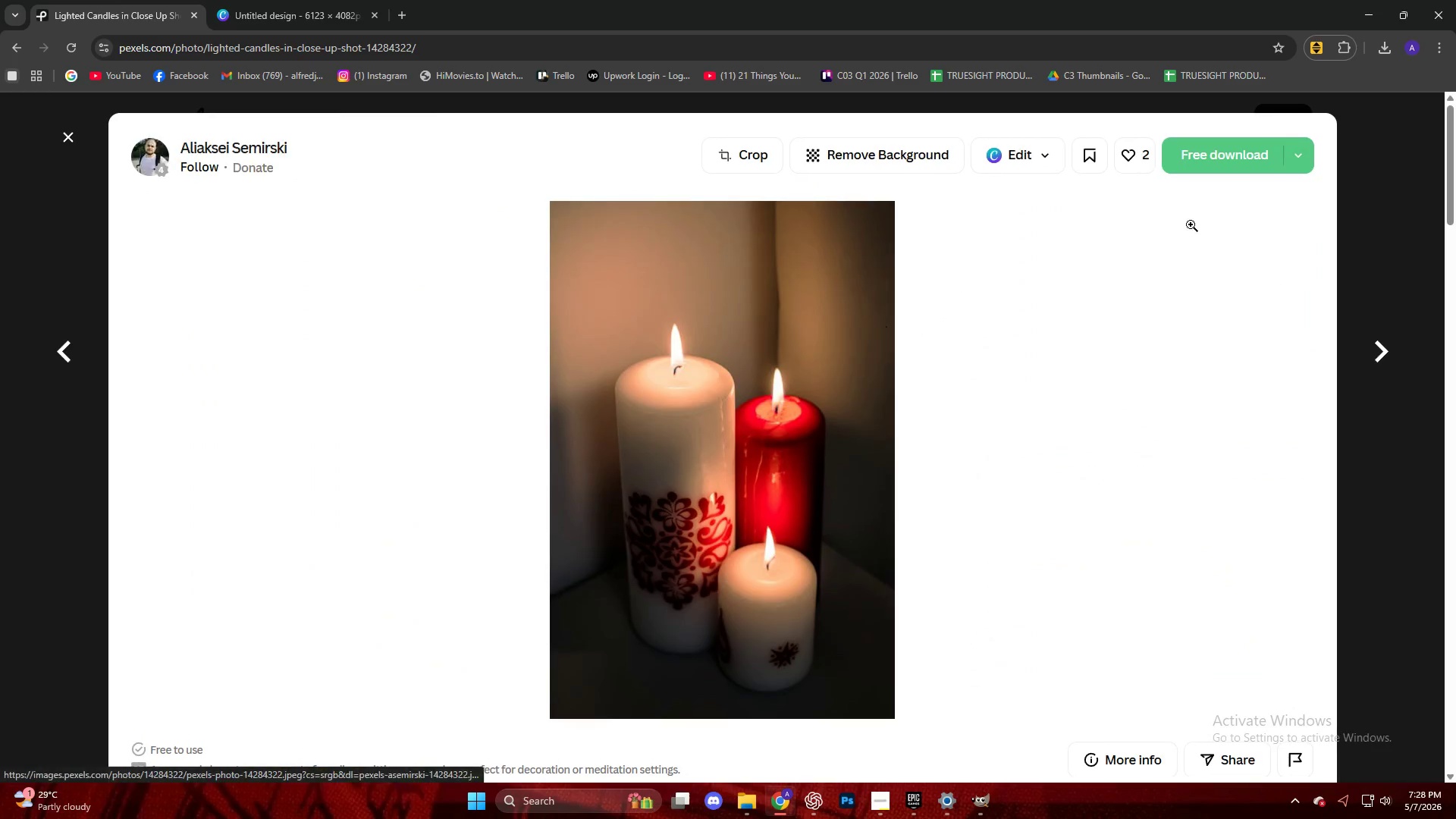 
mouse_move([1184, 148])
 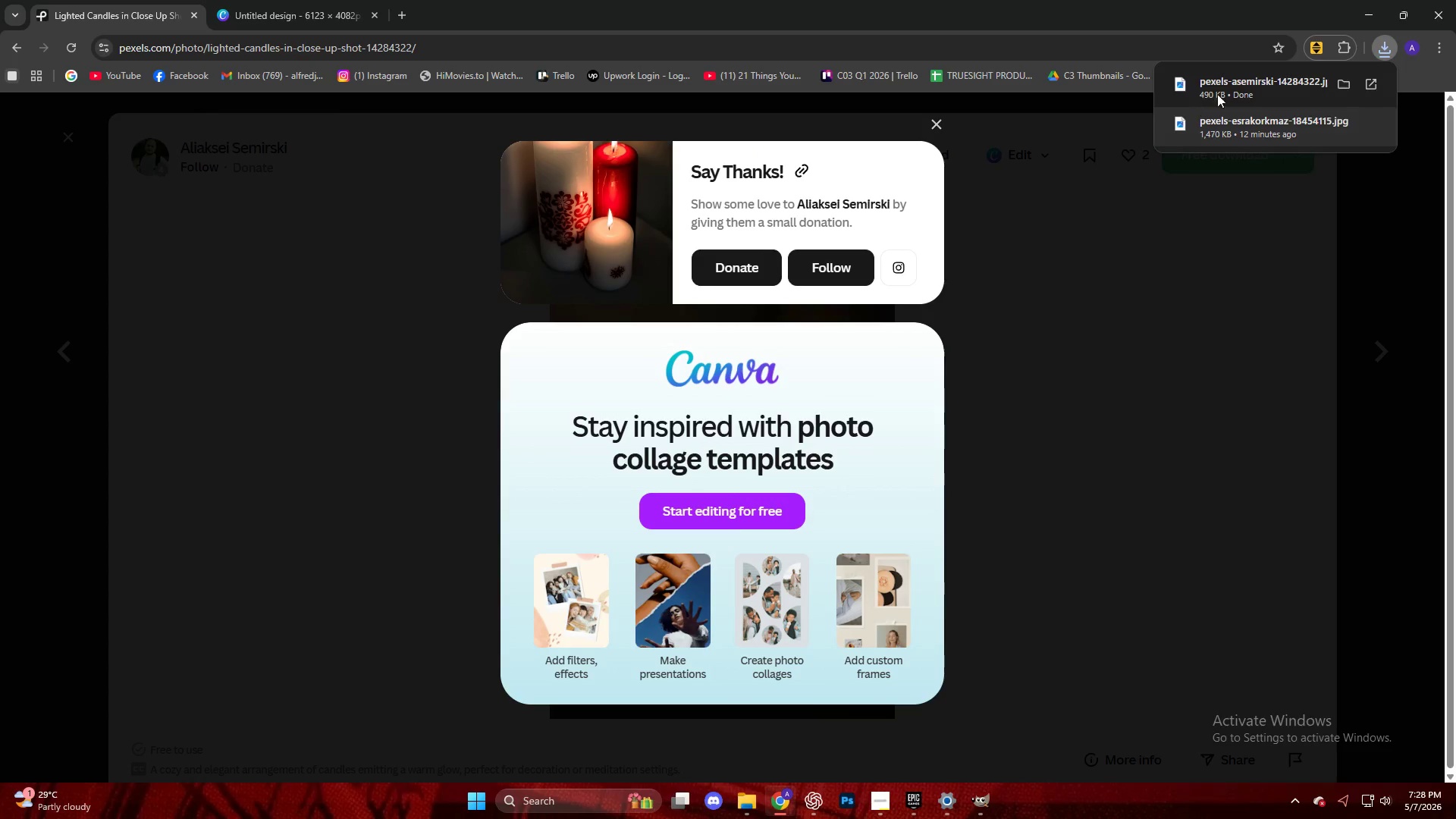 
left_click_drag(start_coordinate=[1218, 92], to_coordinate=[566, 382])
 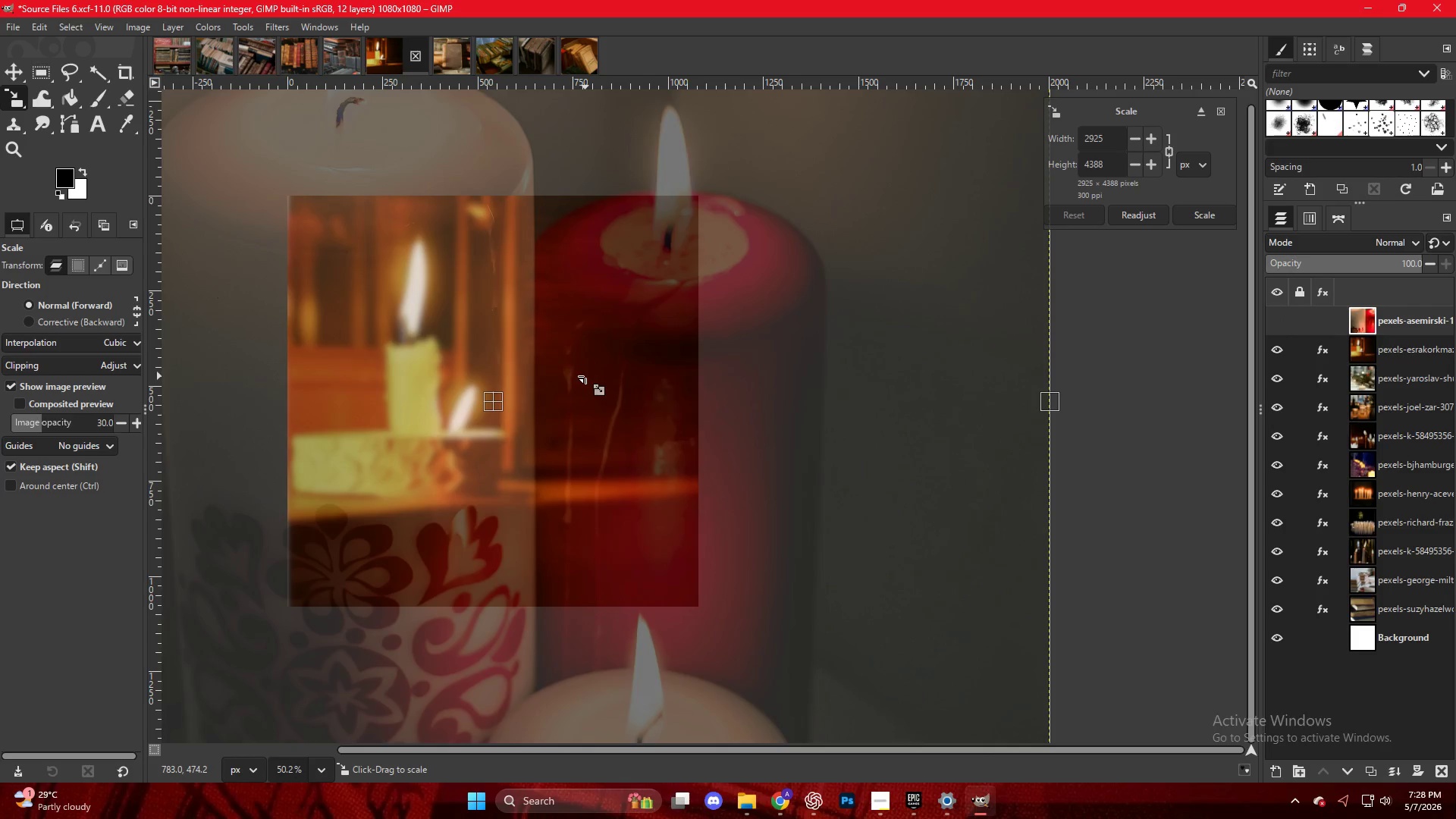 
hold_key(key=ControlLeft, duration=2.69)
scroll: coordinate [624, 386], scroll_direction: down, amount: 5.0
 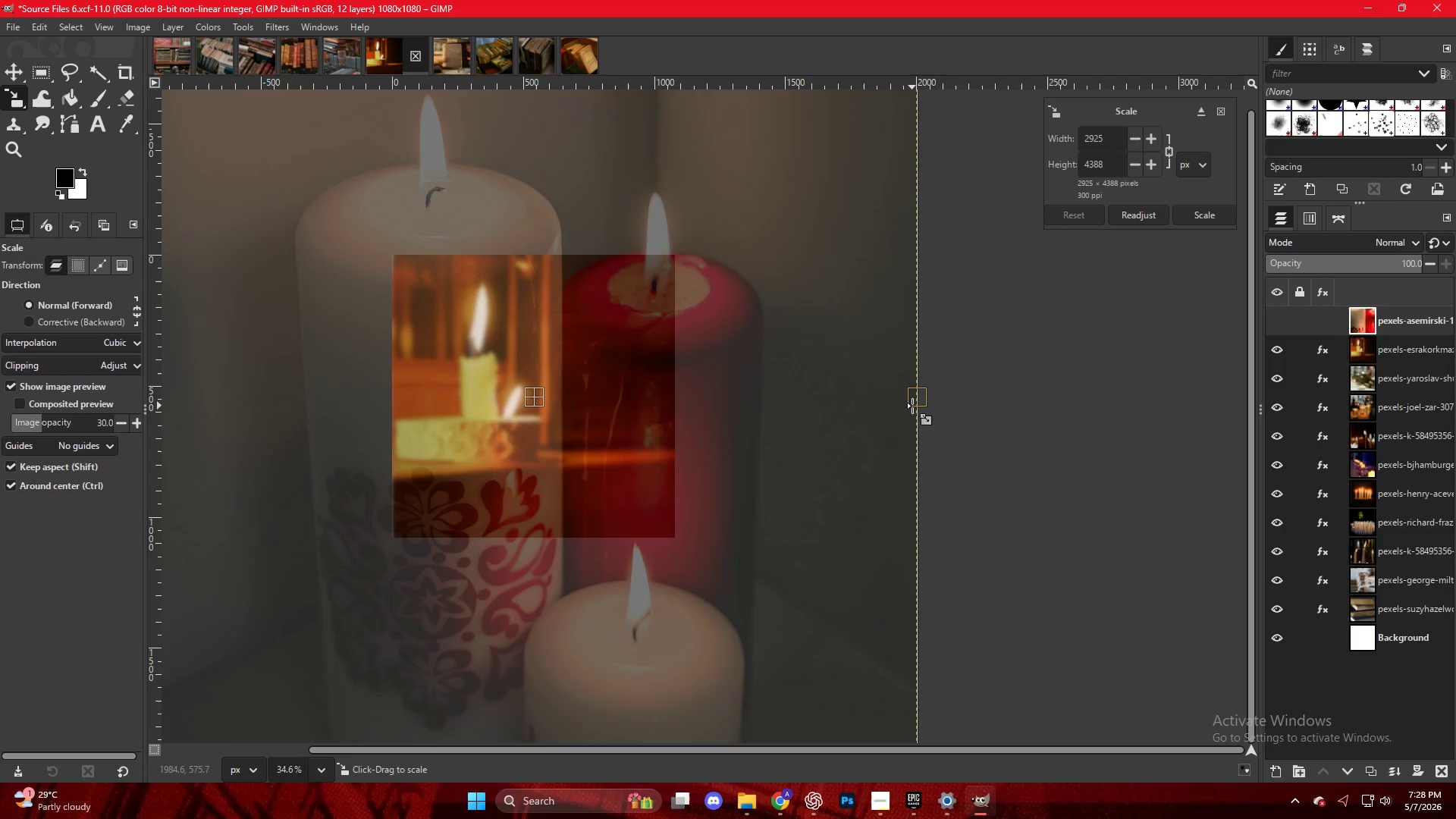 
left_click_drag(start_coordinate=[915, 406], to_coordinate=[678, 384])
 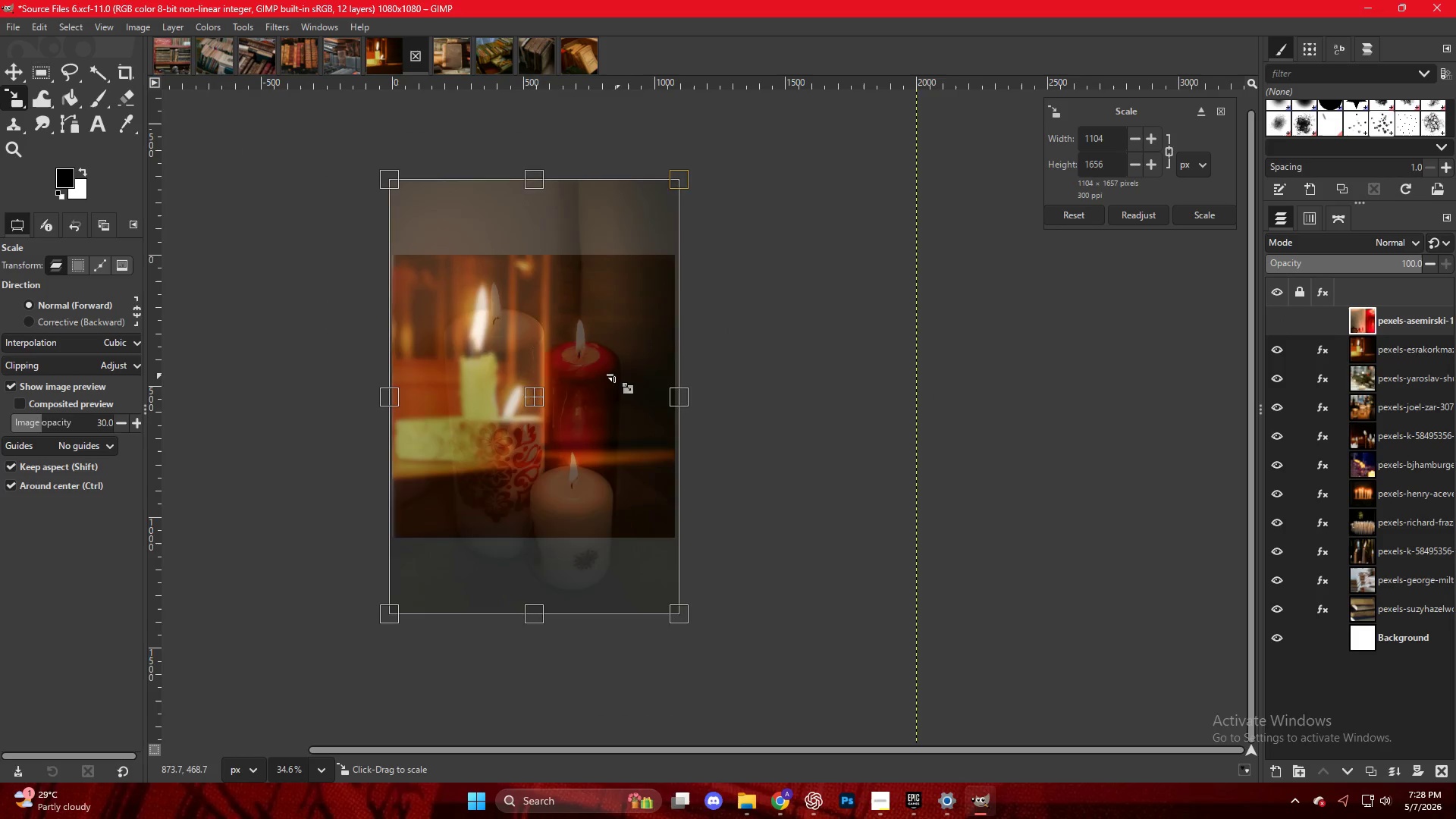 
left_click([520, 363])
 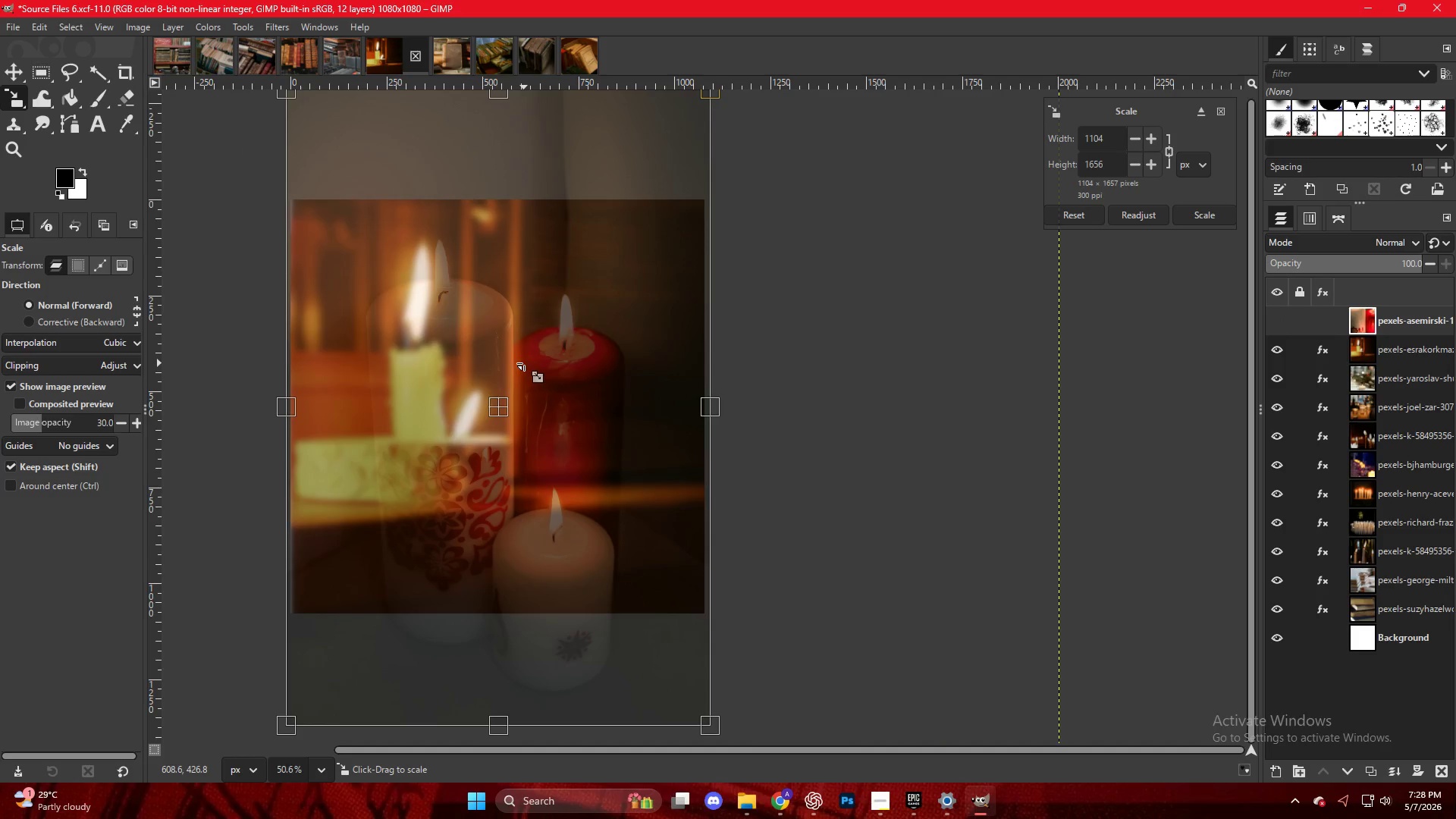 
scroll: coordinate [610, 372], scroll_direction: up, amount: 4.0
 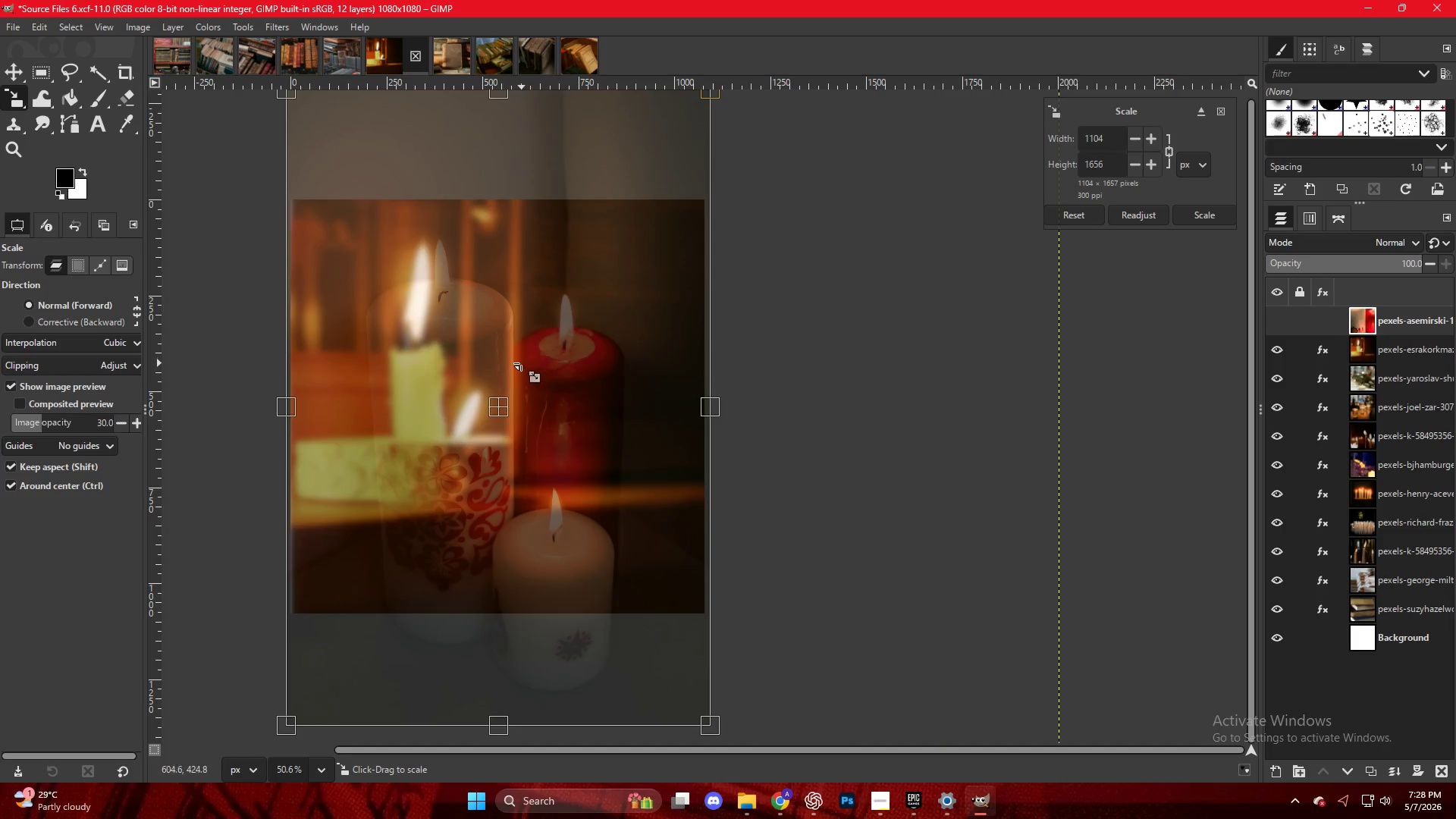 
key(NumpadEnter)
 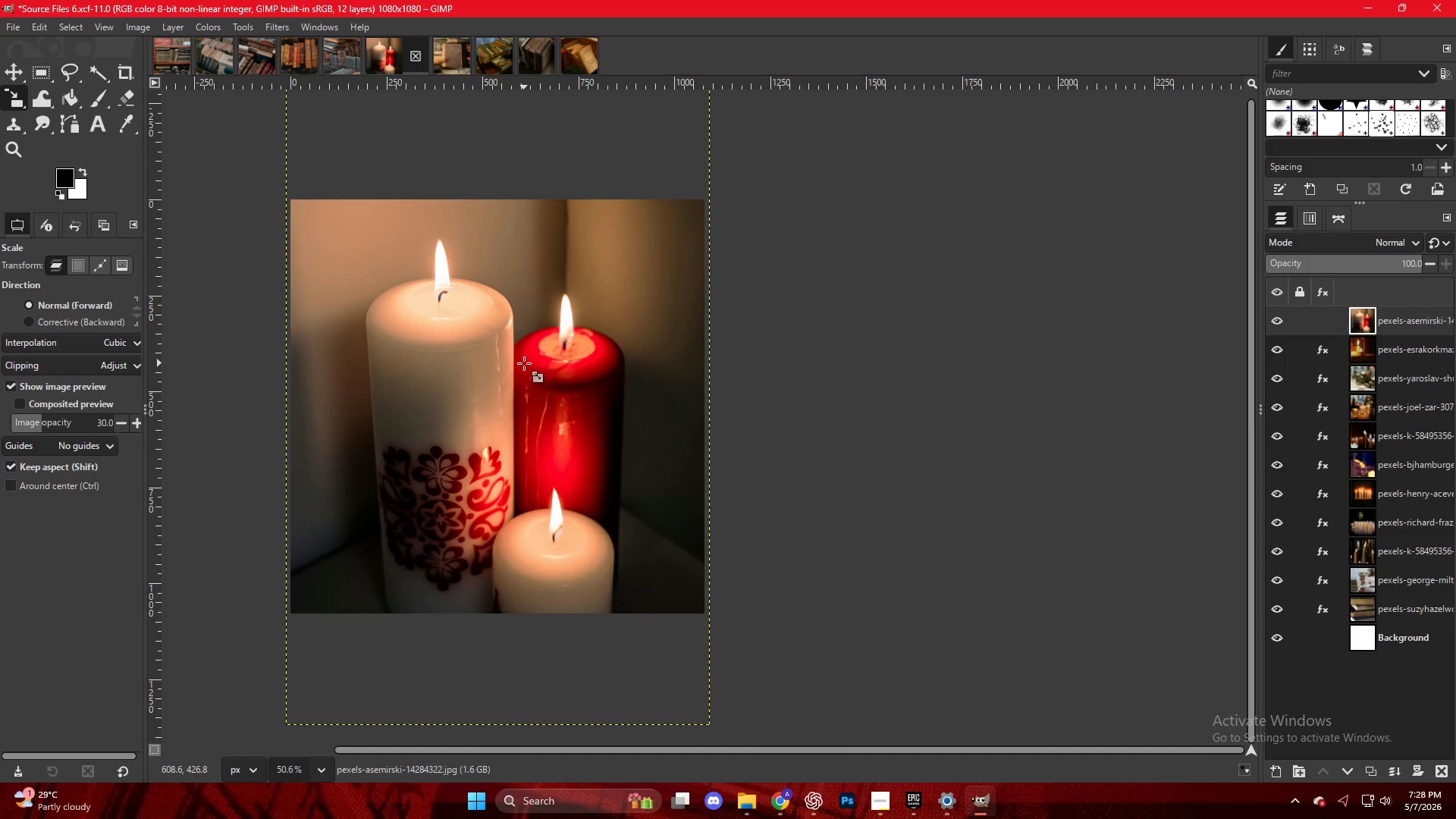 
key(Control+ControlLeft)
 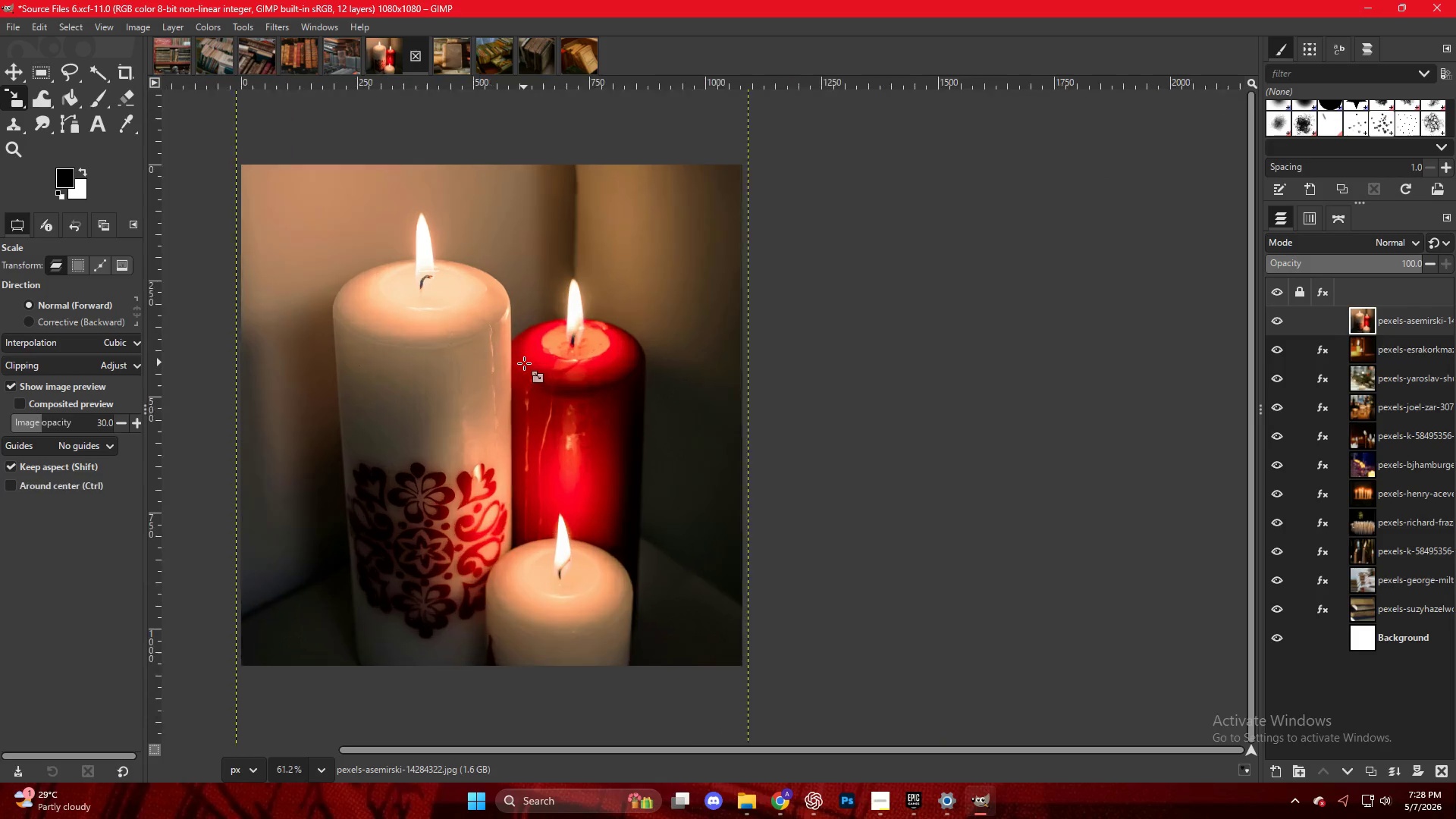 
scroll: coordinate [524, 363], scroll_direction: up, amount: 5.0
 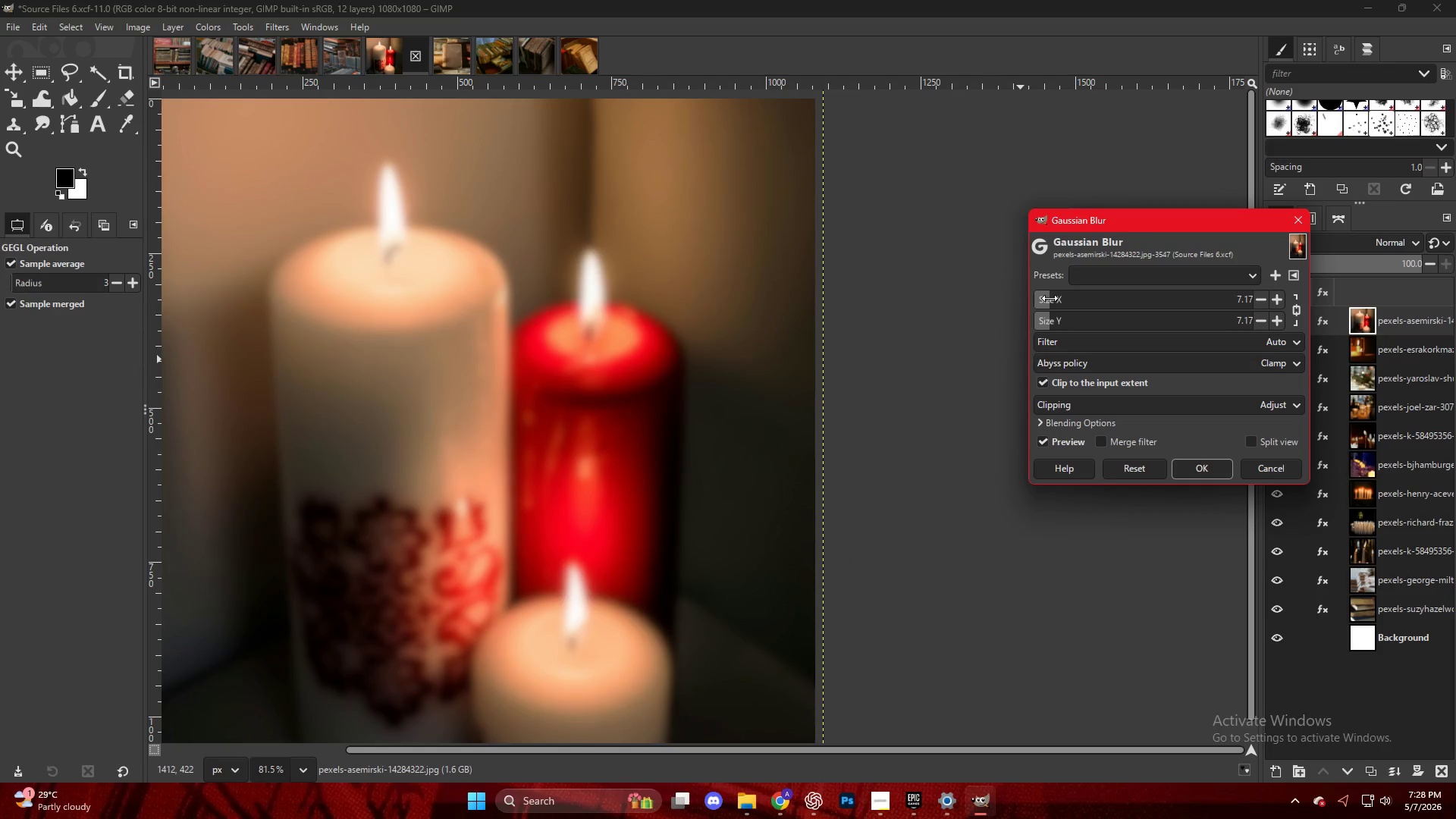 
wait(5.29)
 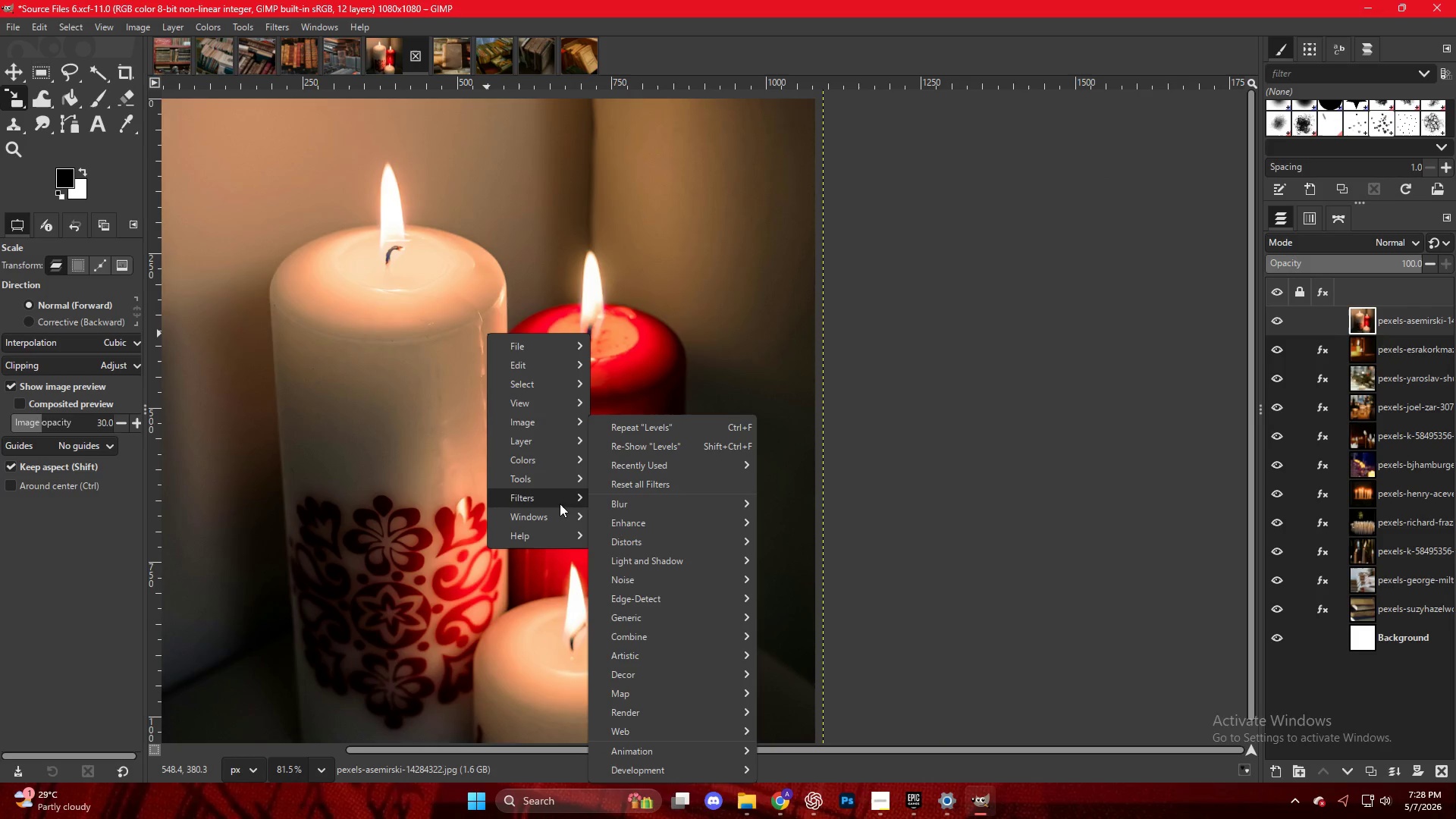 
key(NumpadEnter)
 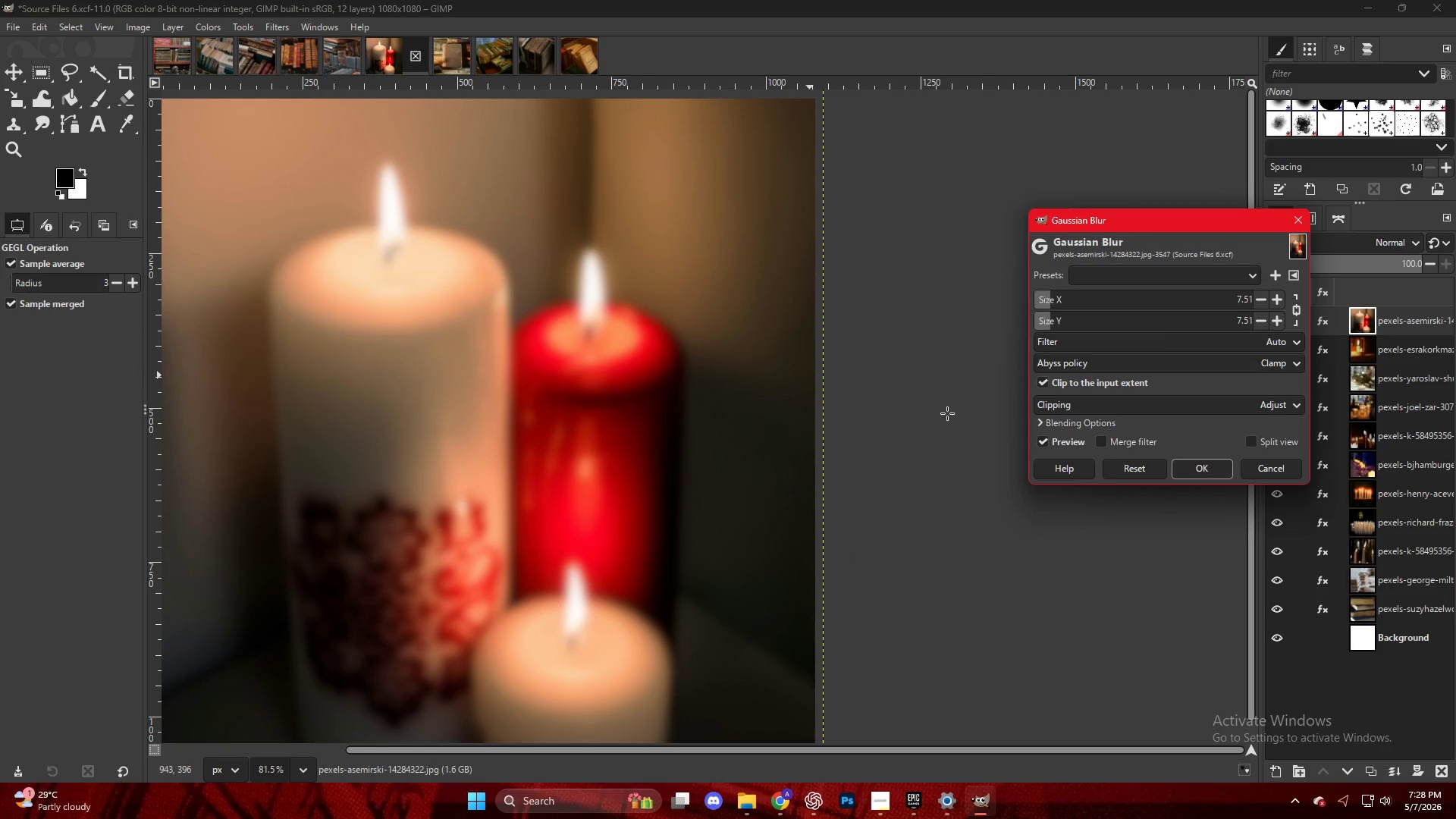 
left_click([1192, 458])
 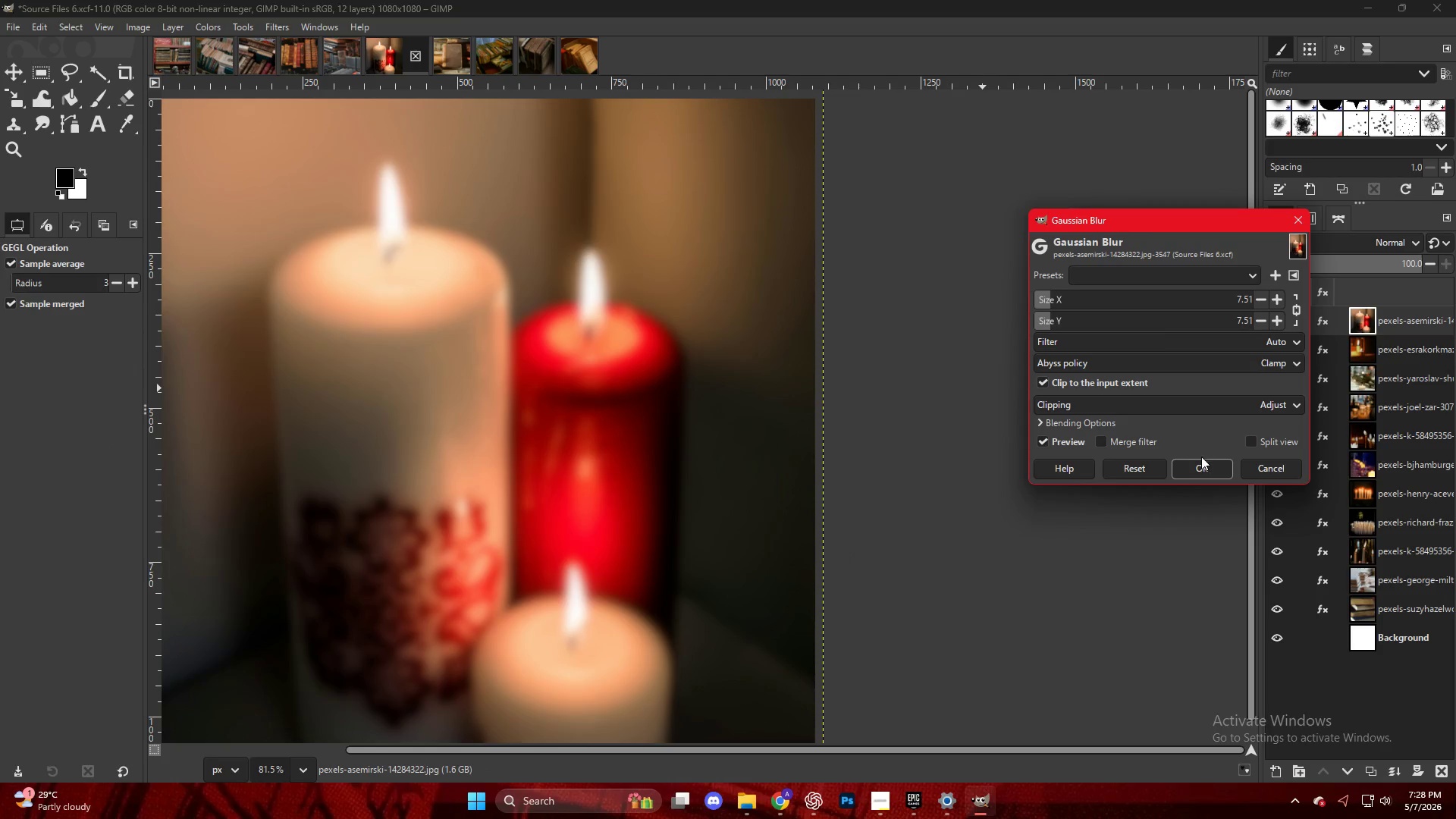 
double_click([1202, 466])
 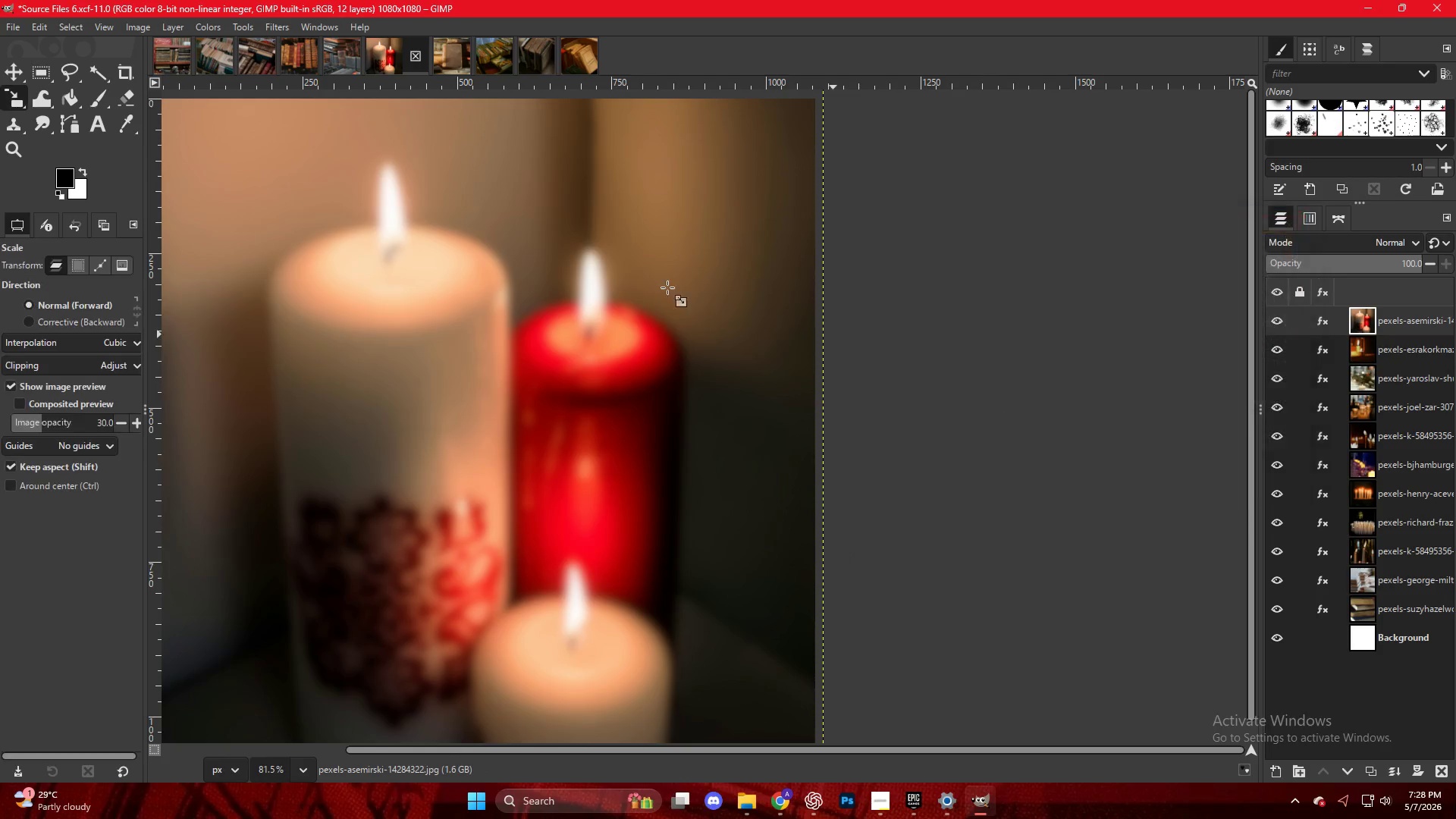 
right_click([563, 234])
 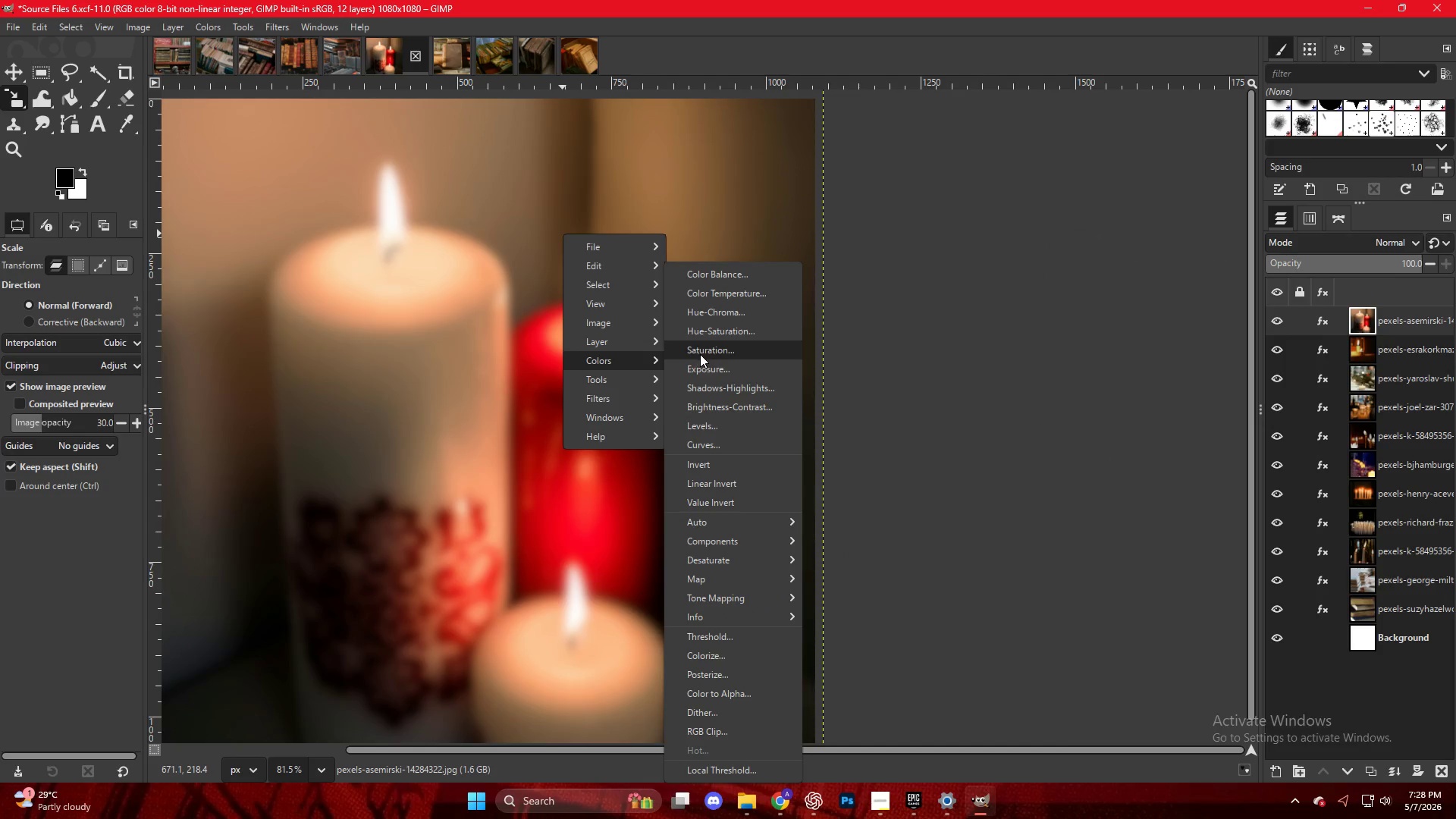 
left_click([696, 425])
 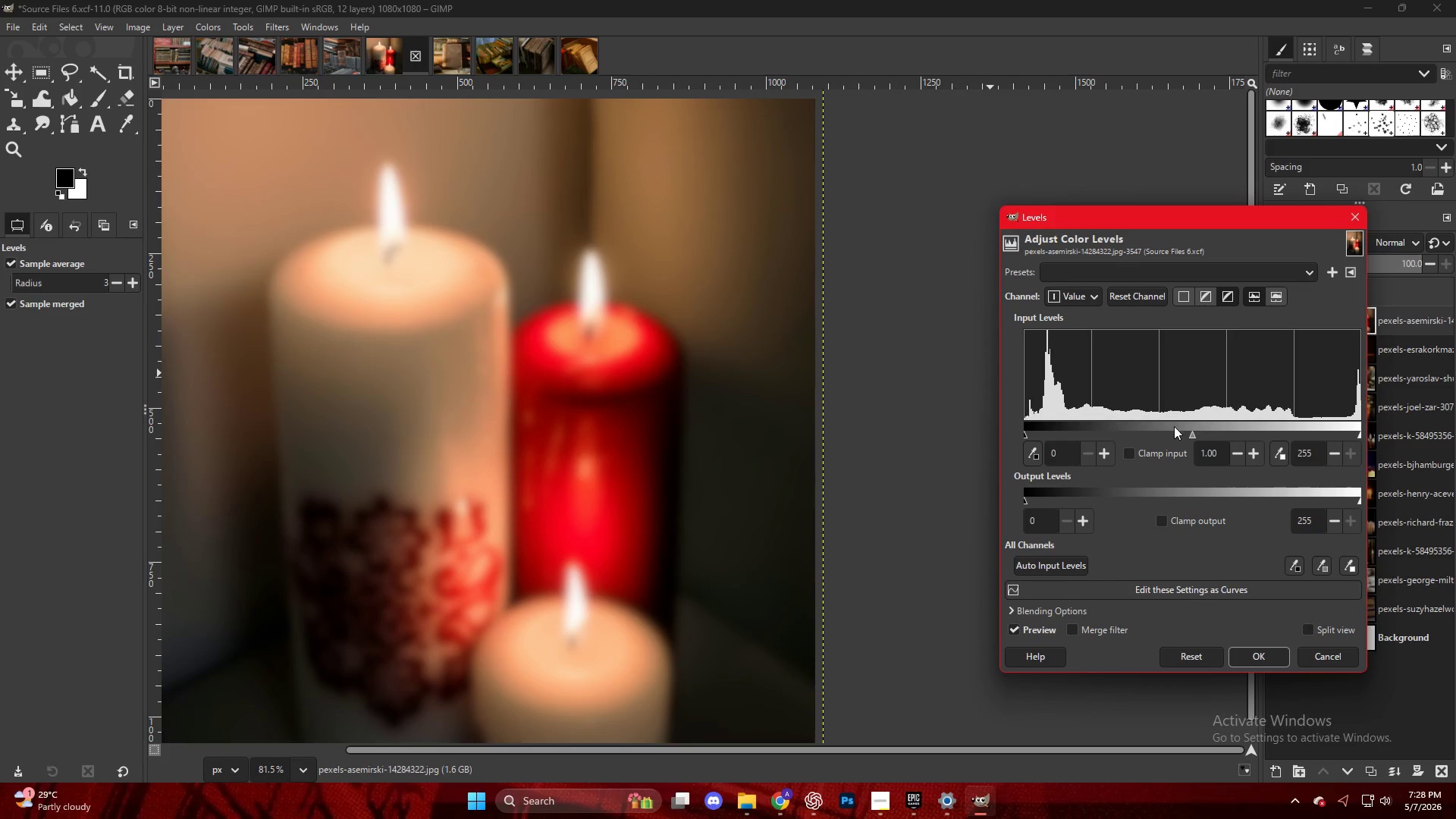 
left_click_drag(start_coordinate=[1198, 434], to_coordinate=[1202, 434])
 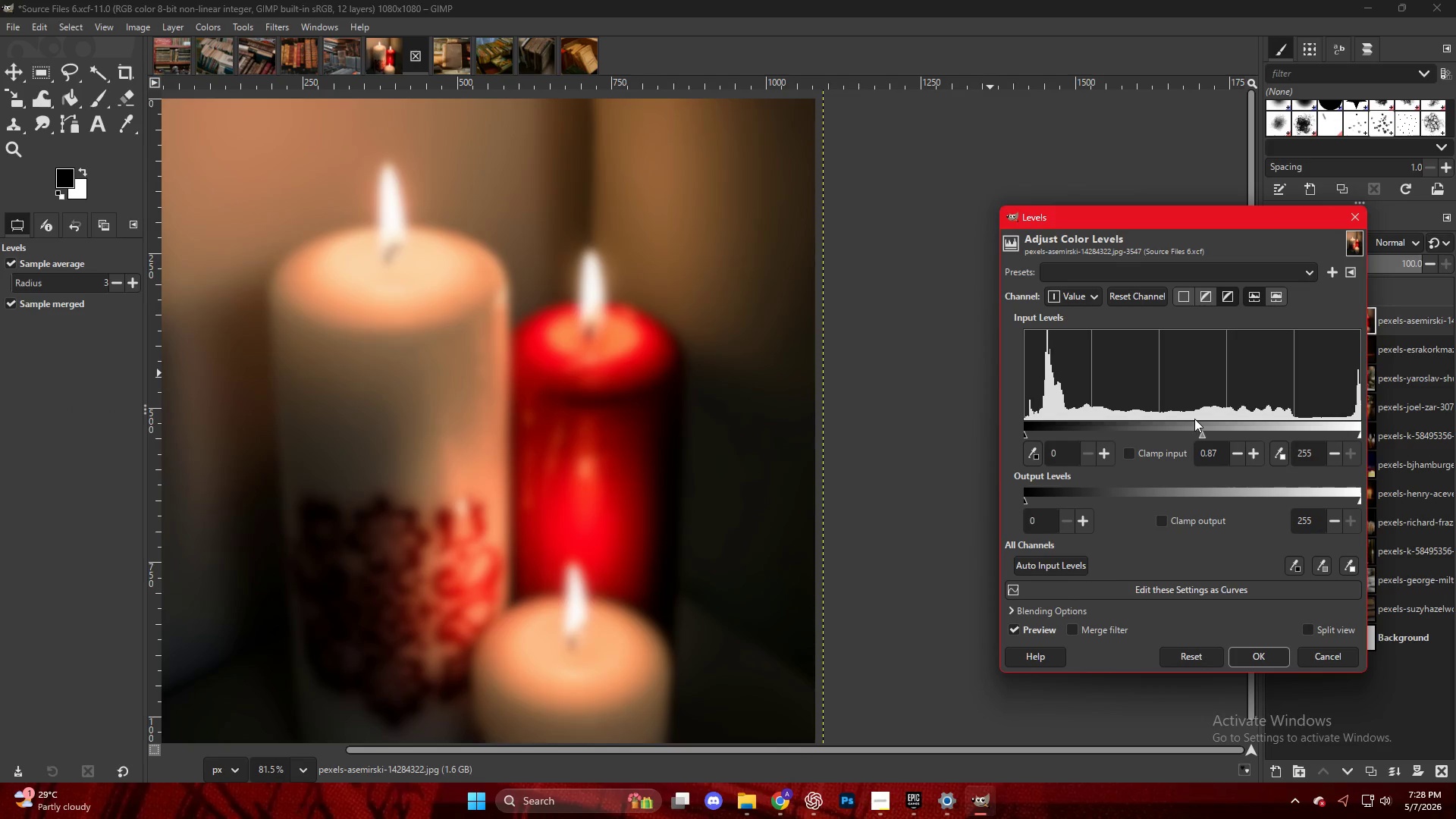 
key(NumpadEnter)
 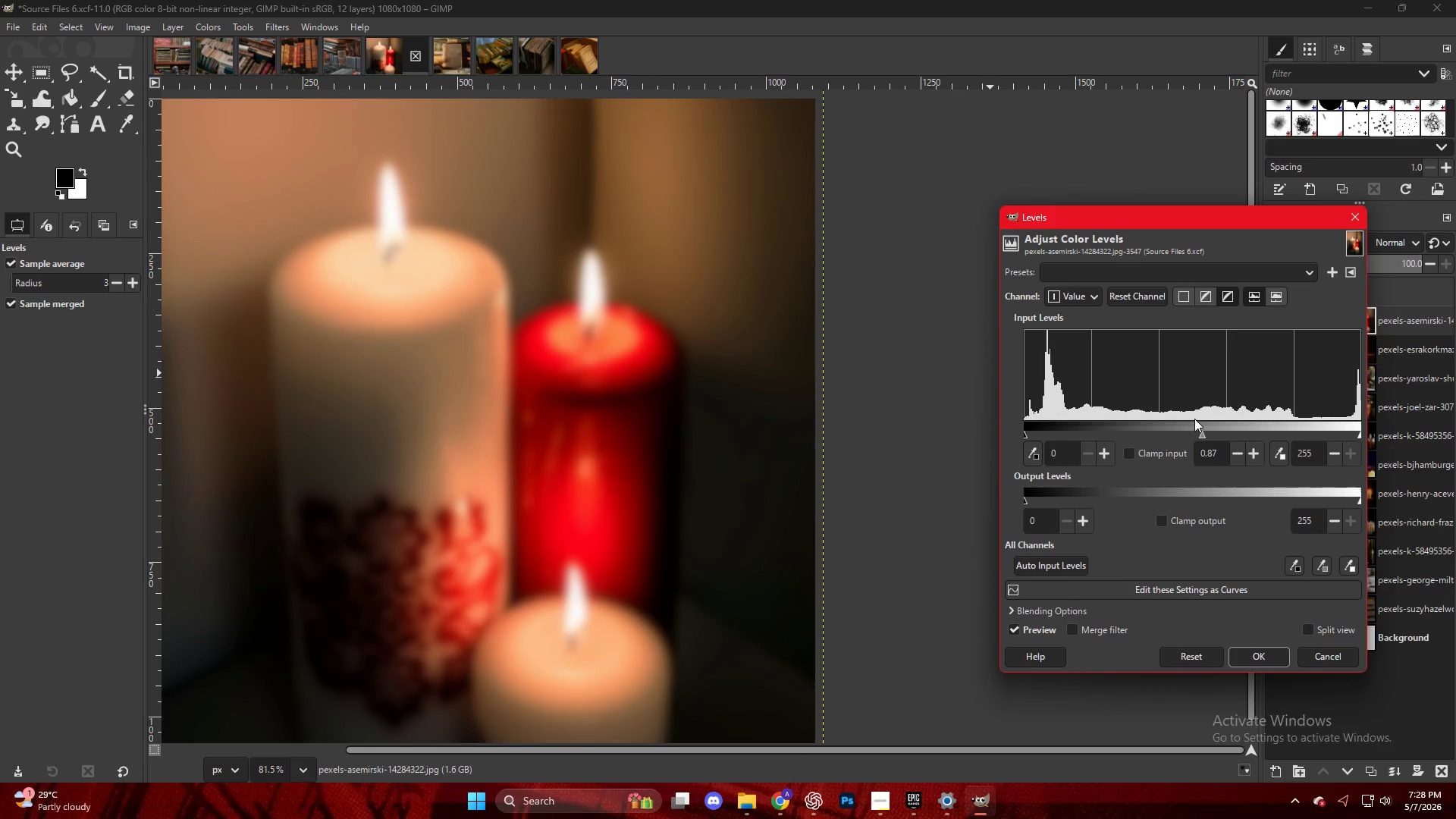 
key(NumpadEnter)
 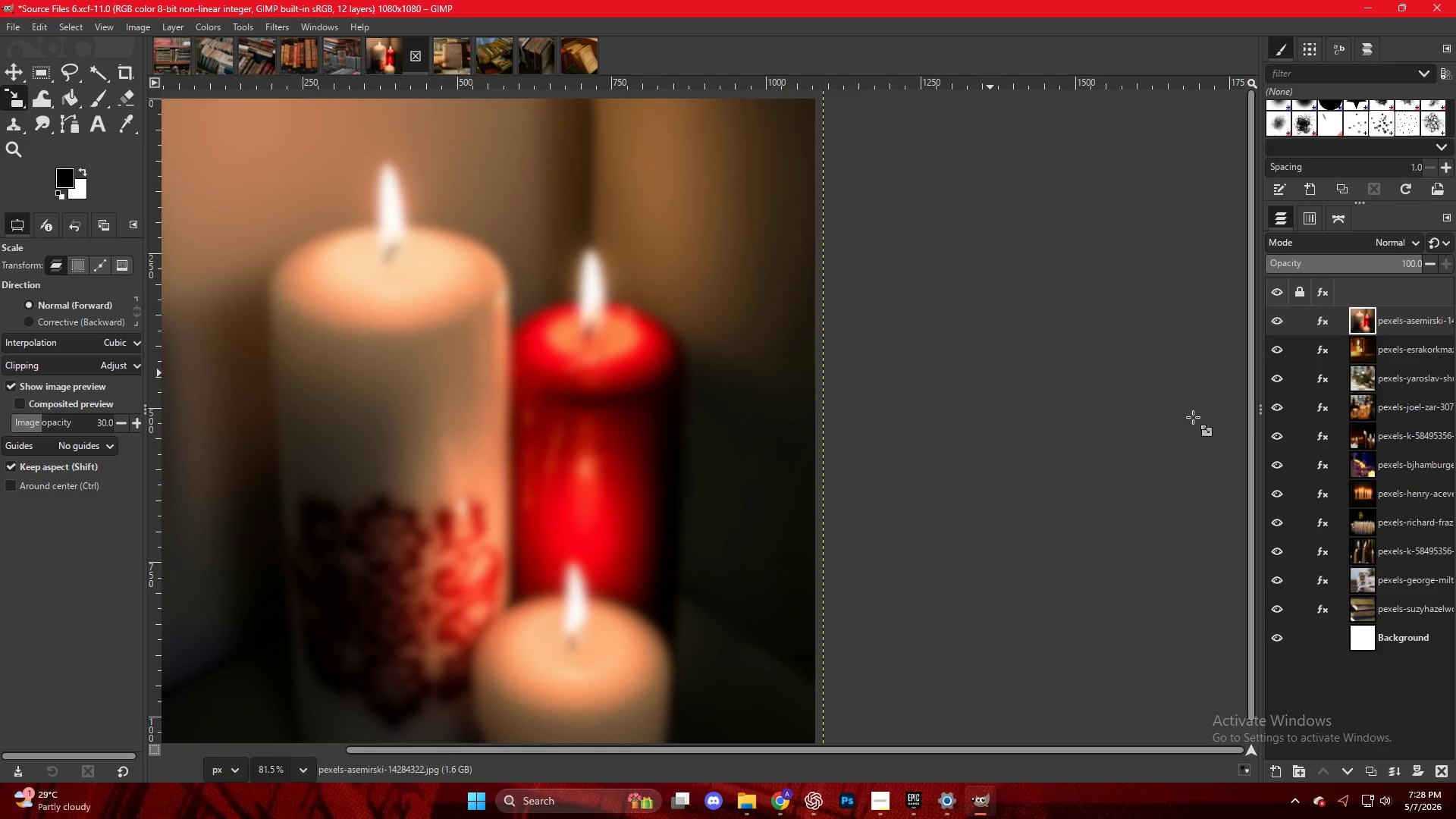 
key(Control+ControlLeft)
 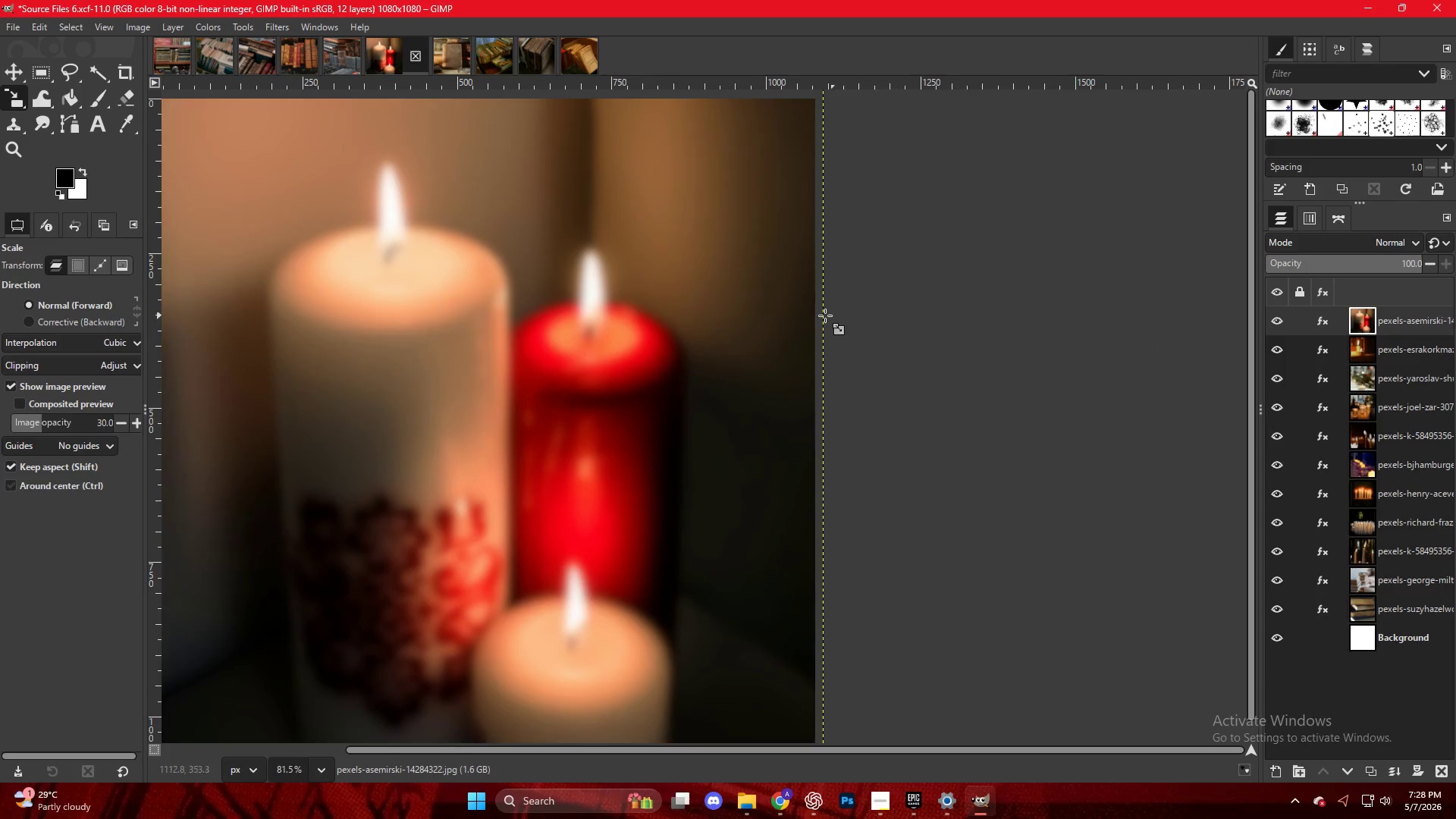 
scroll: coordinate [802, 315], scroll_direction: down, amount: 5.0
 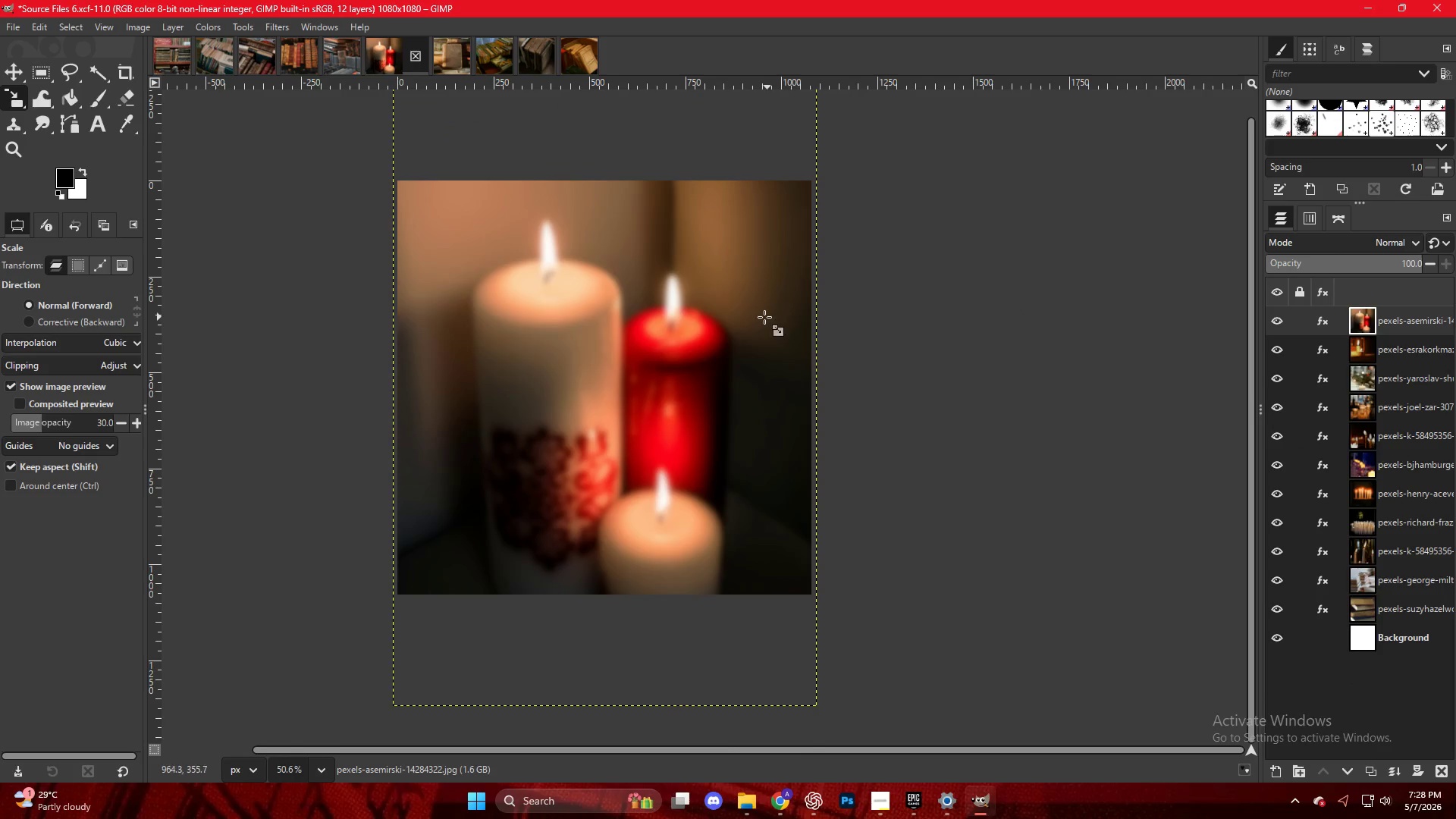 
key(Control+Shift+E)
 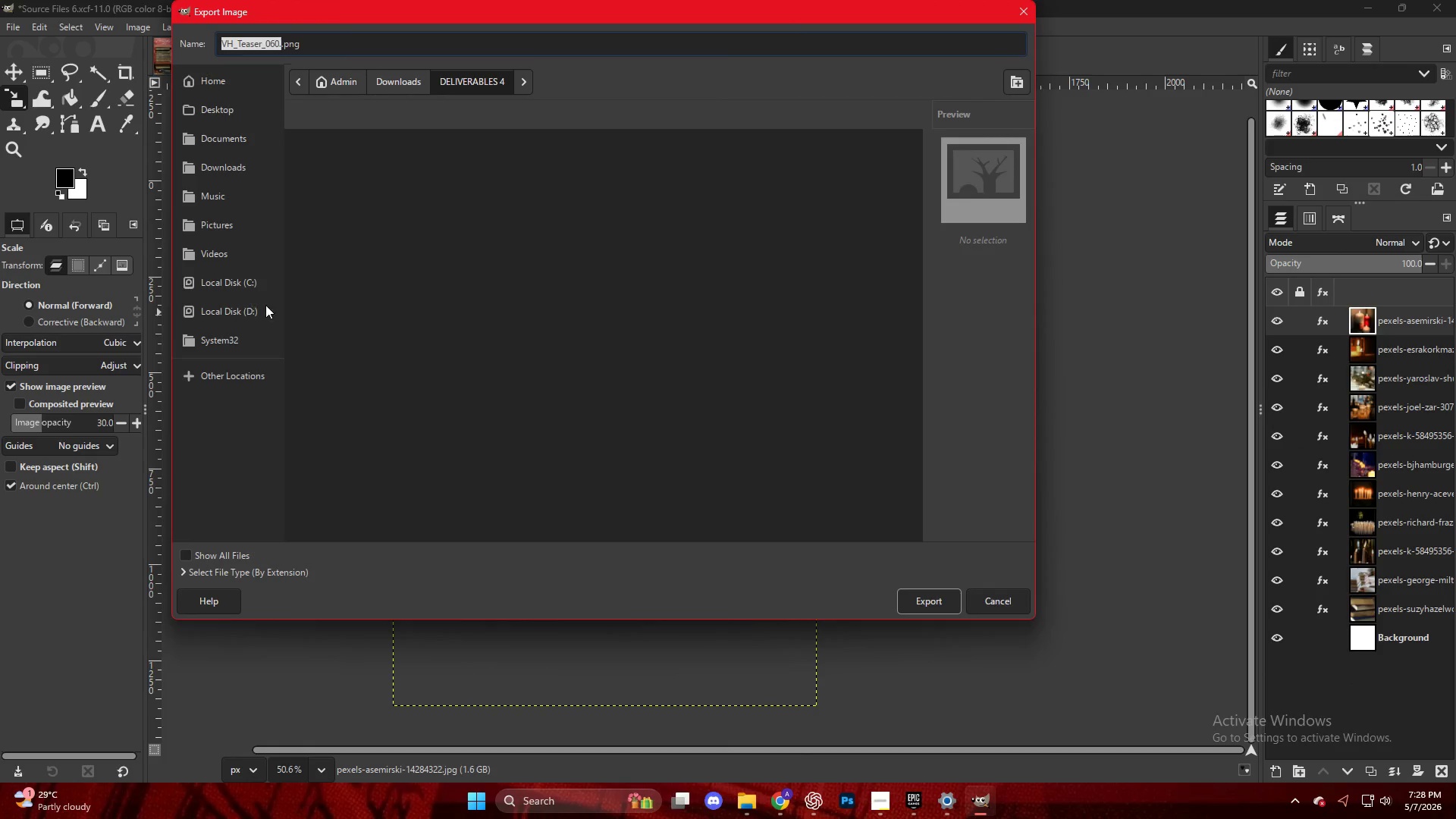 
left_click([383, 529])
 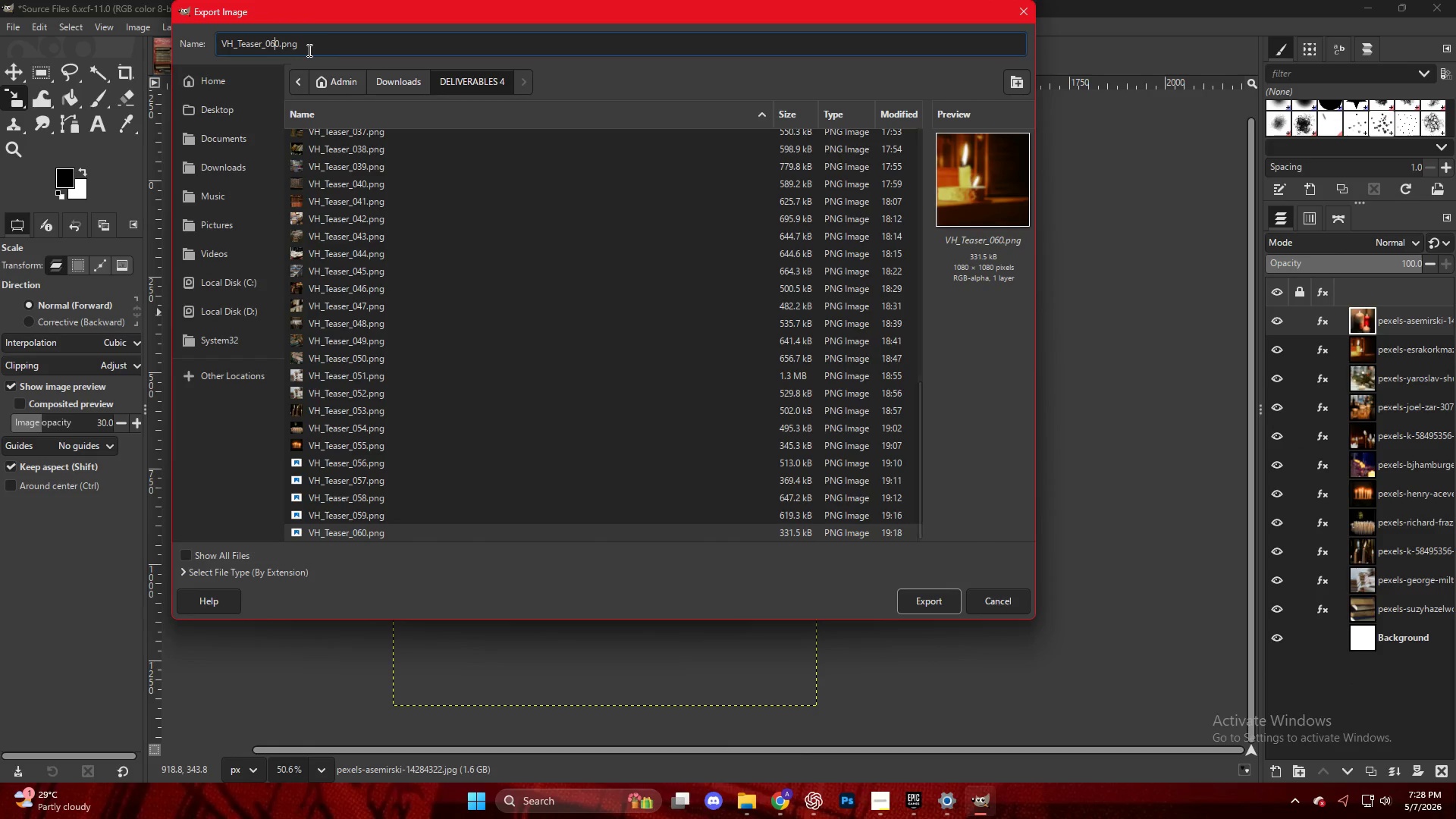 
scroll: coordinate [388, 520], scroll_direction: down, amount: 27.0
 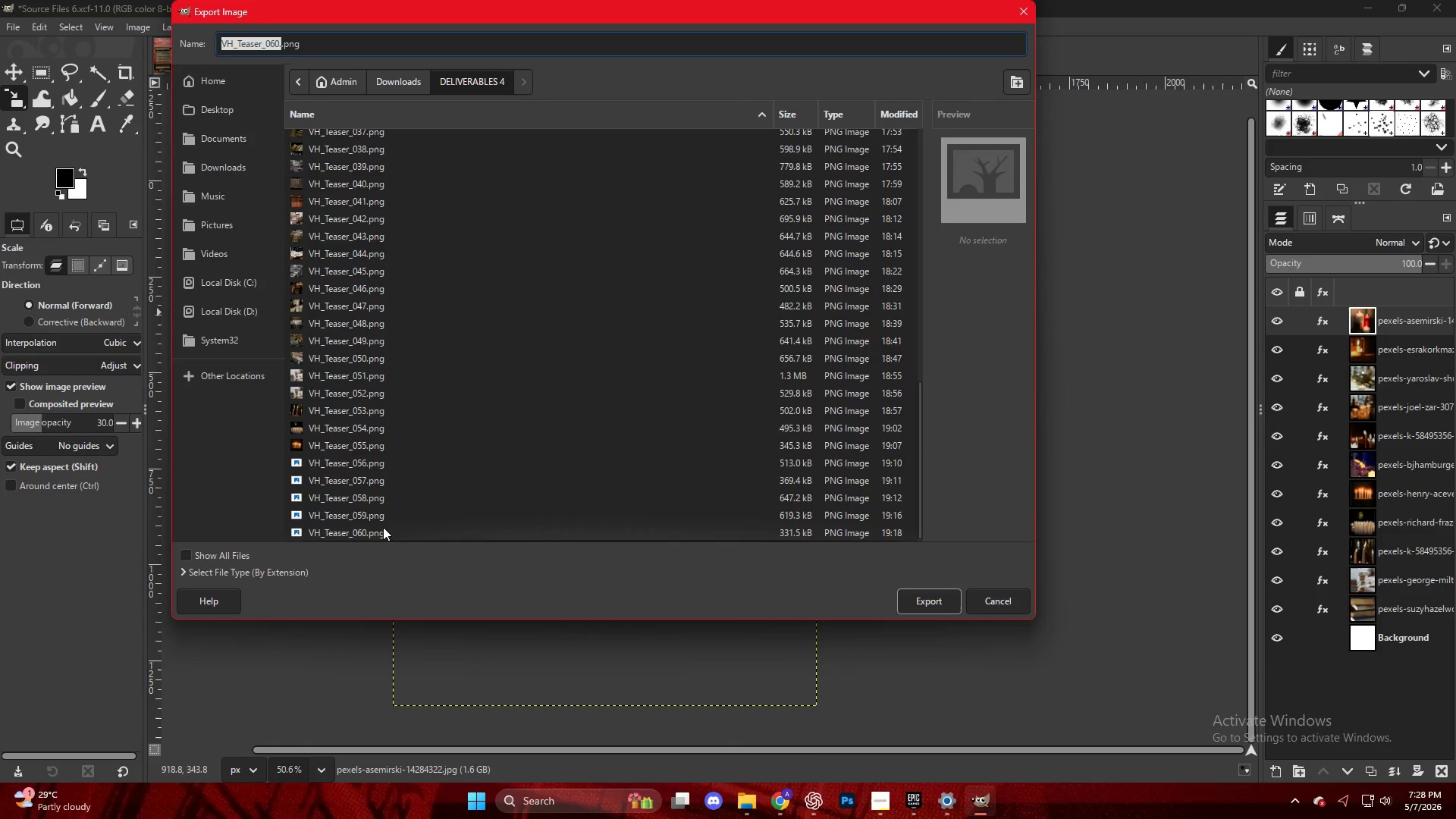 
key(ArrowRight)
 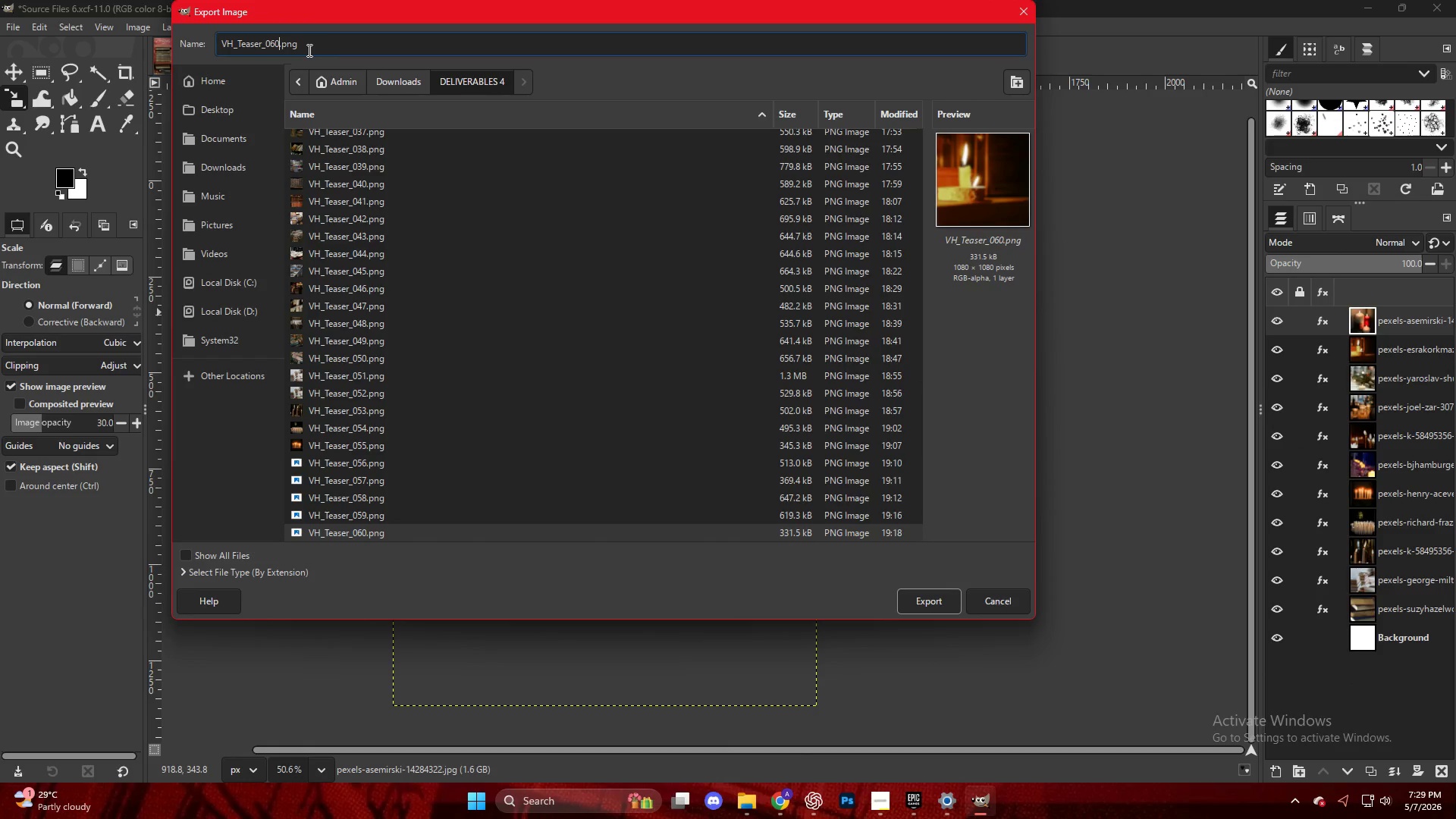 
key(Backspace)
 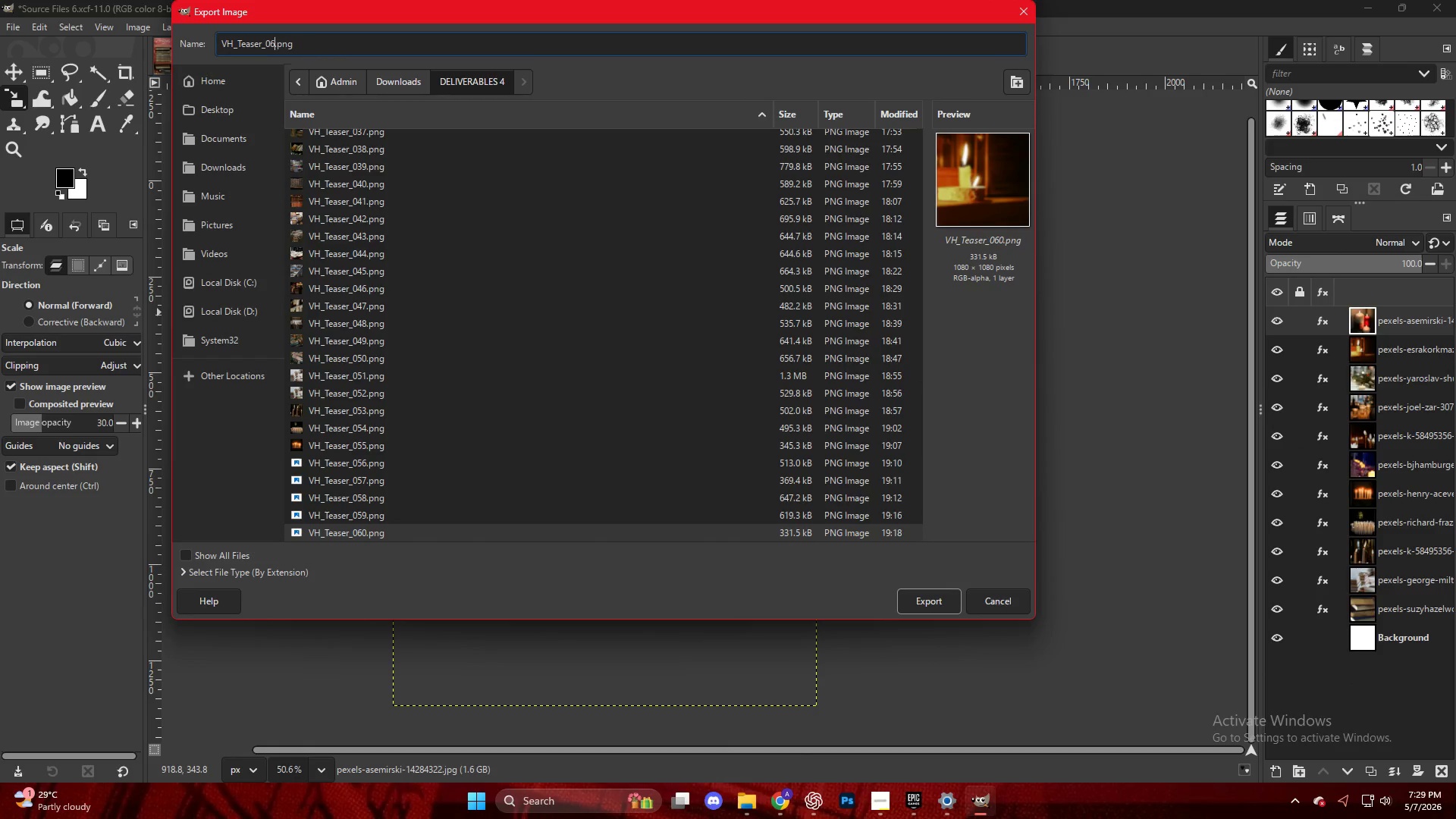 
key(1)
 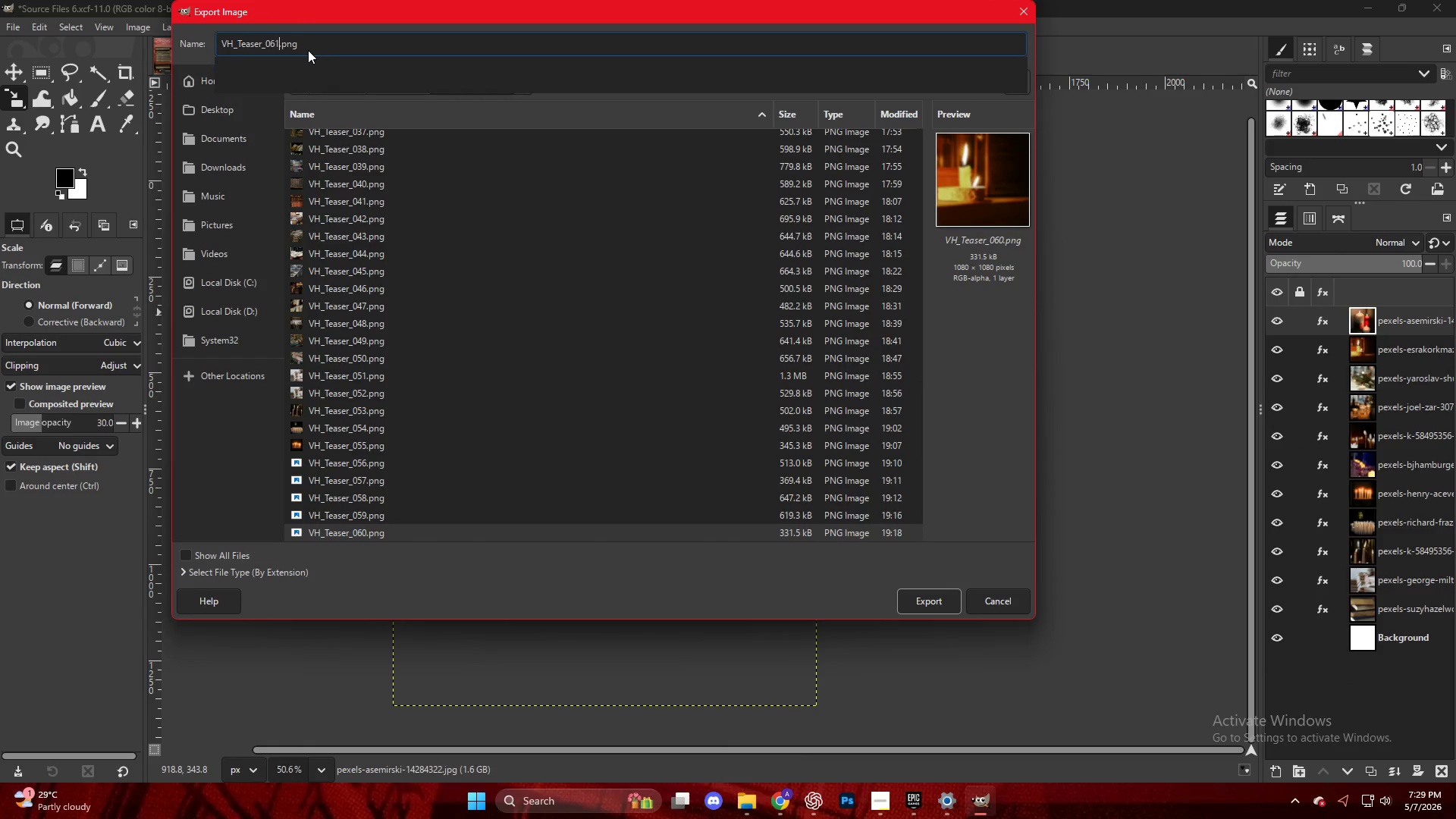 
key(Enter)
 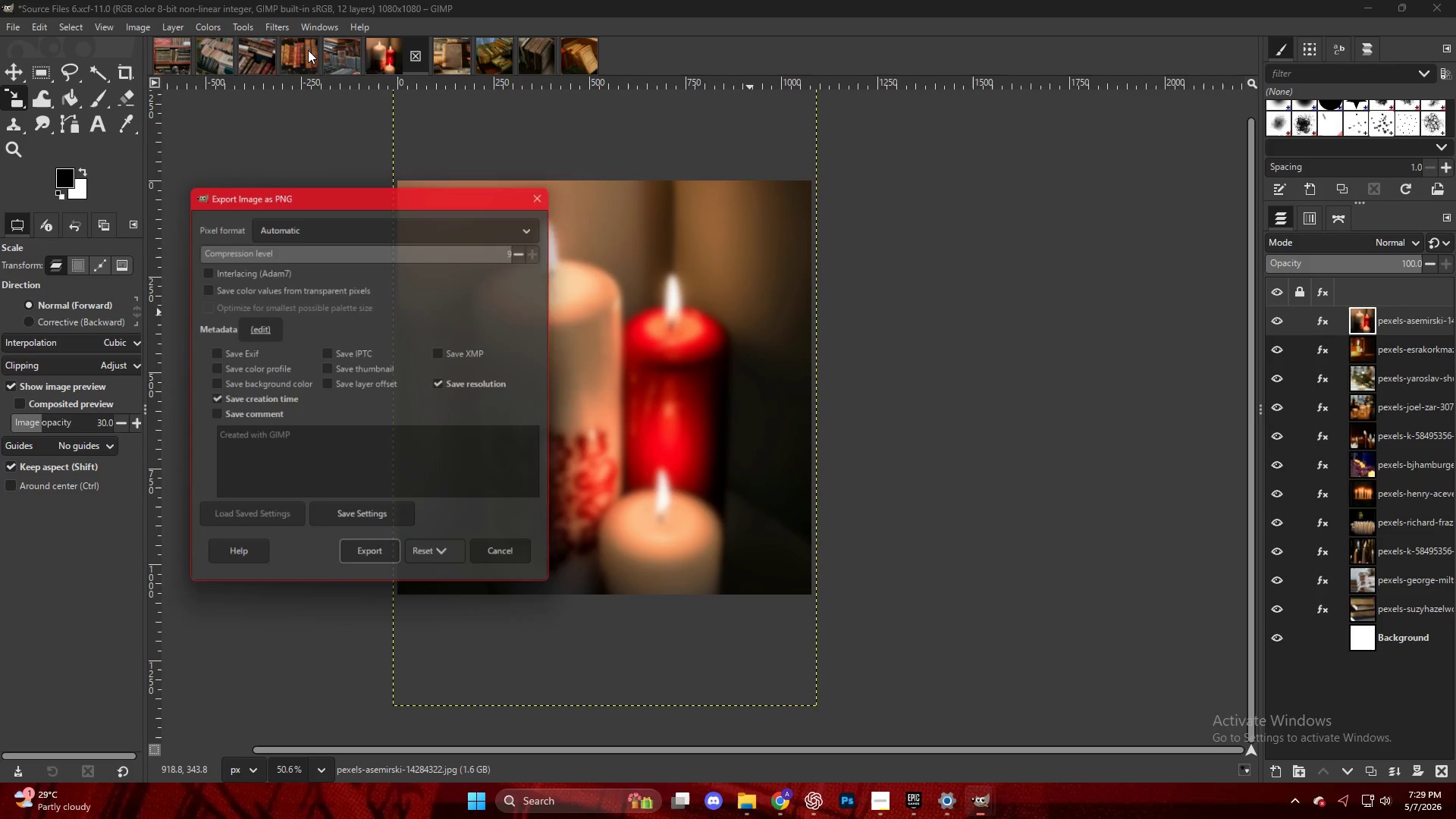 
key(Enter)
 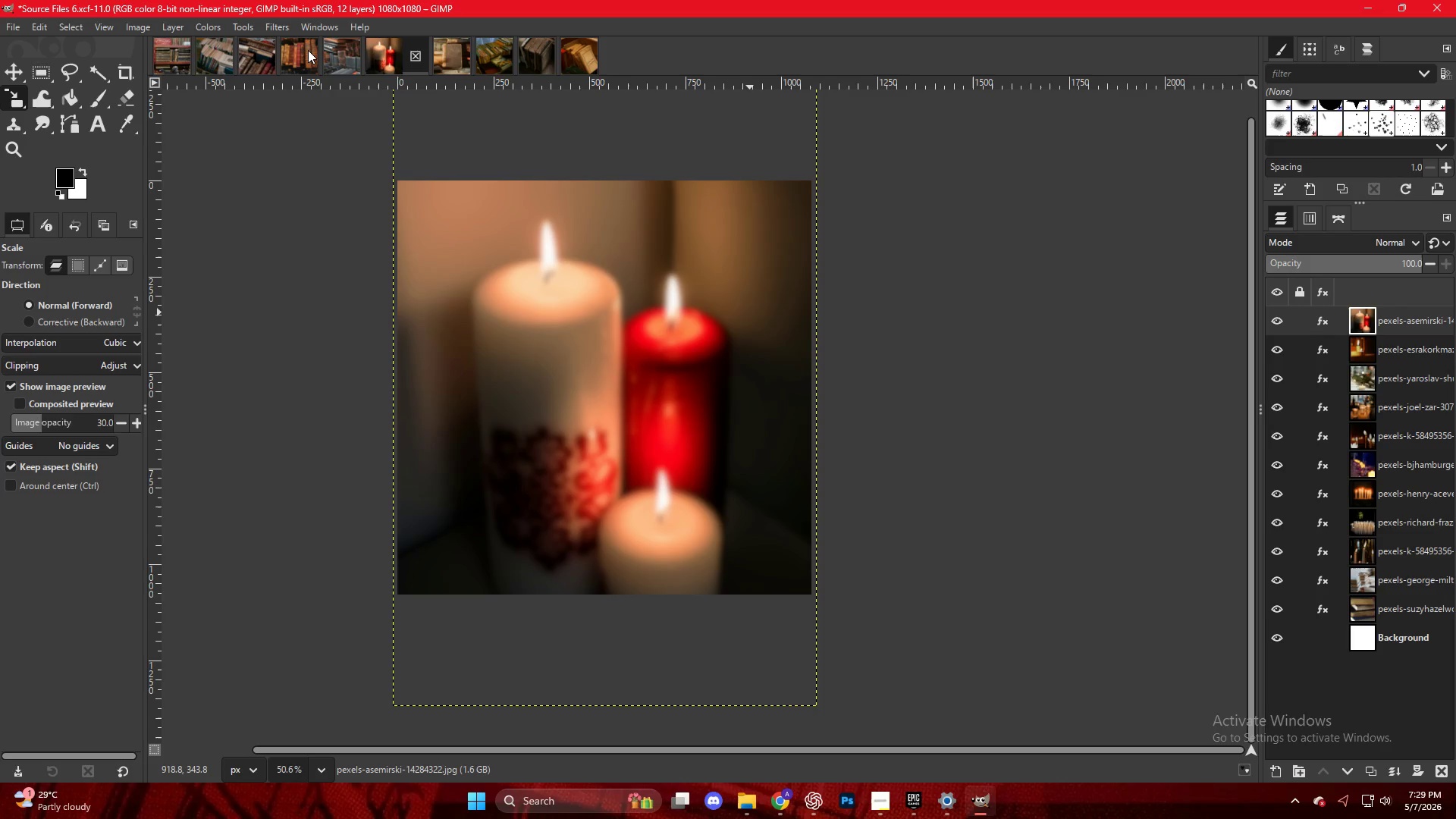 
wait(52.08)
 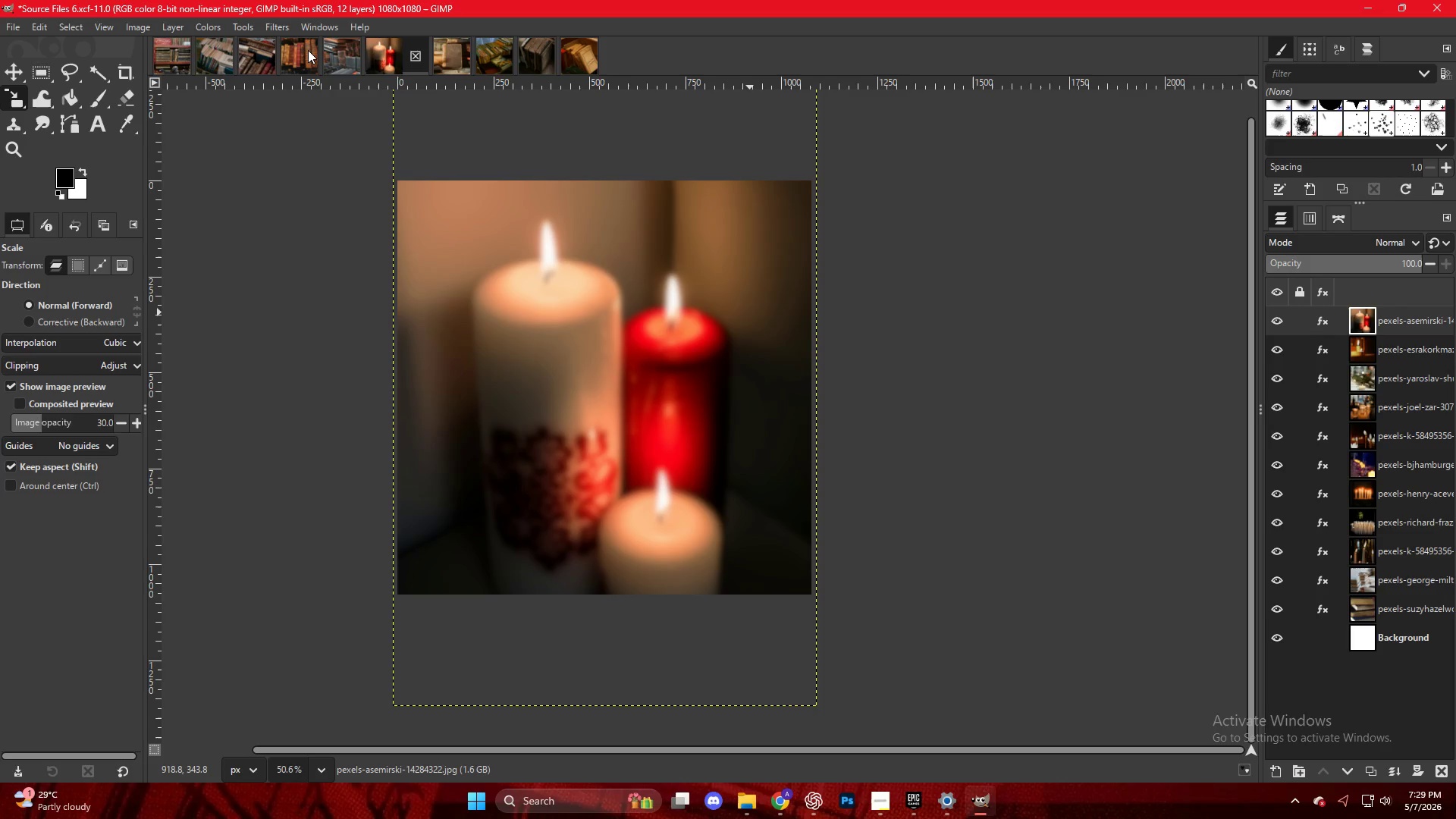 
left_click([718, 337])
 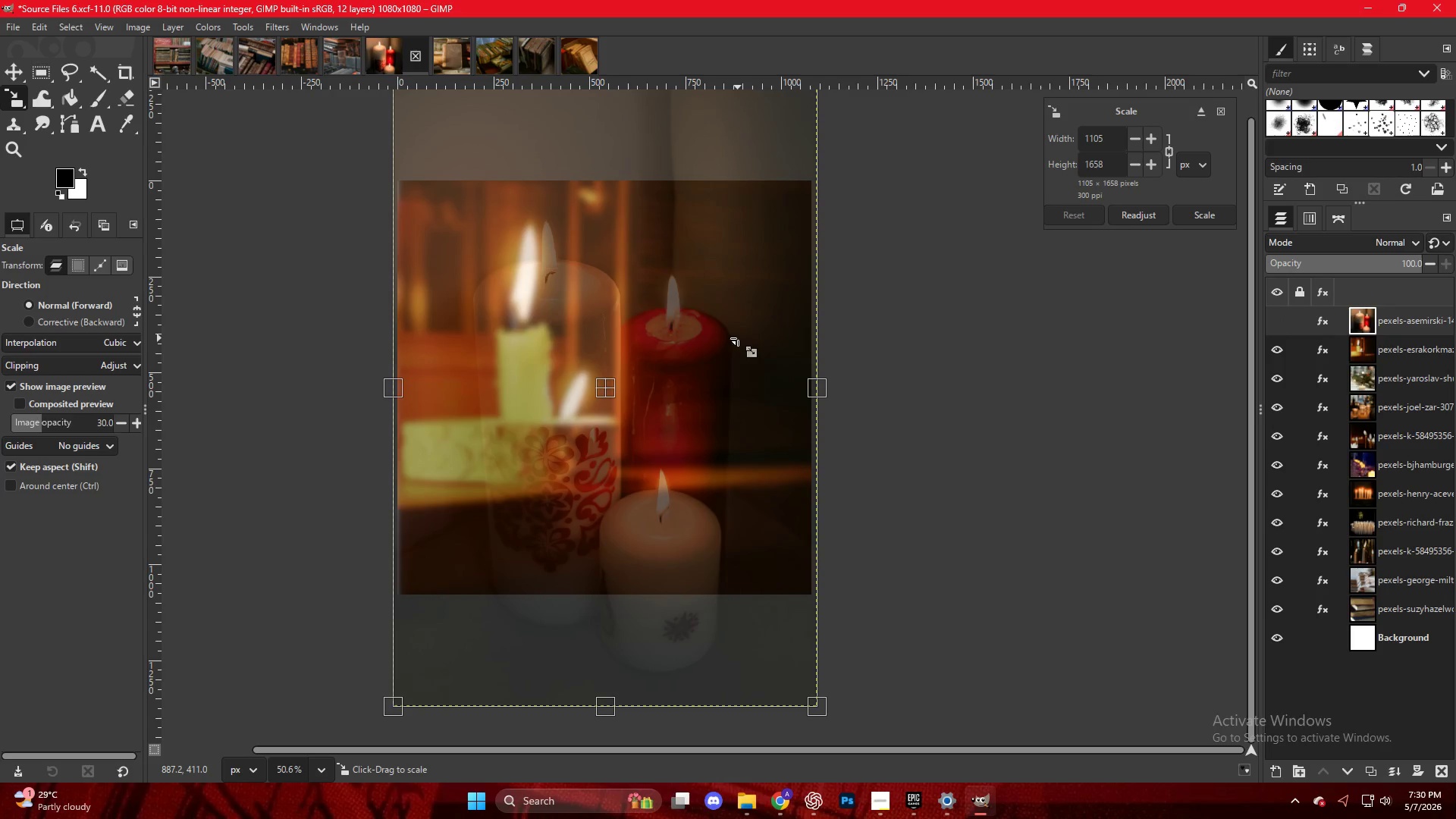 
key(M)
 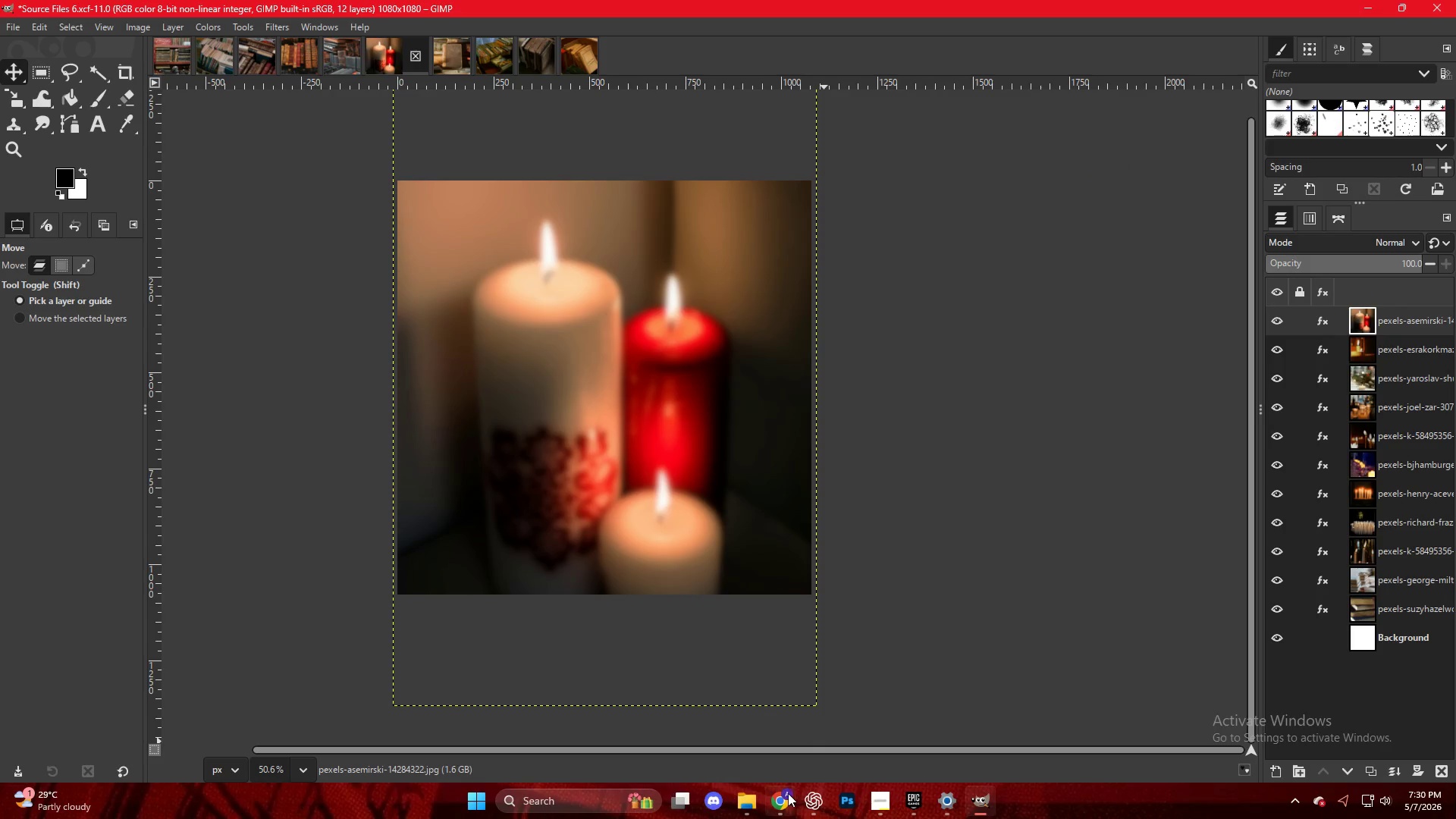 
left_click([1097, 403])
 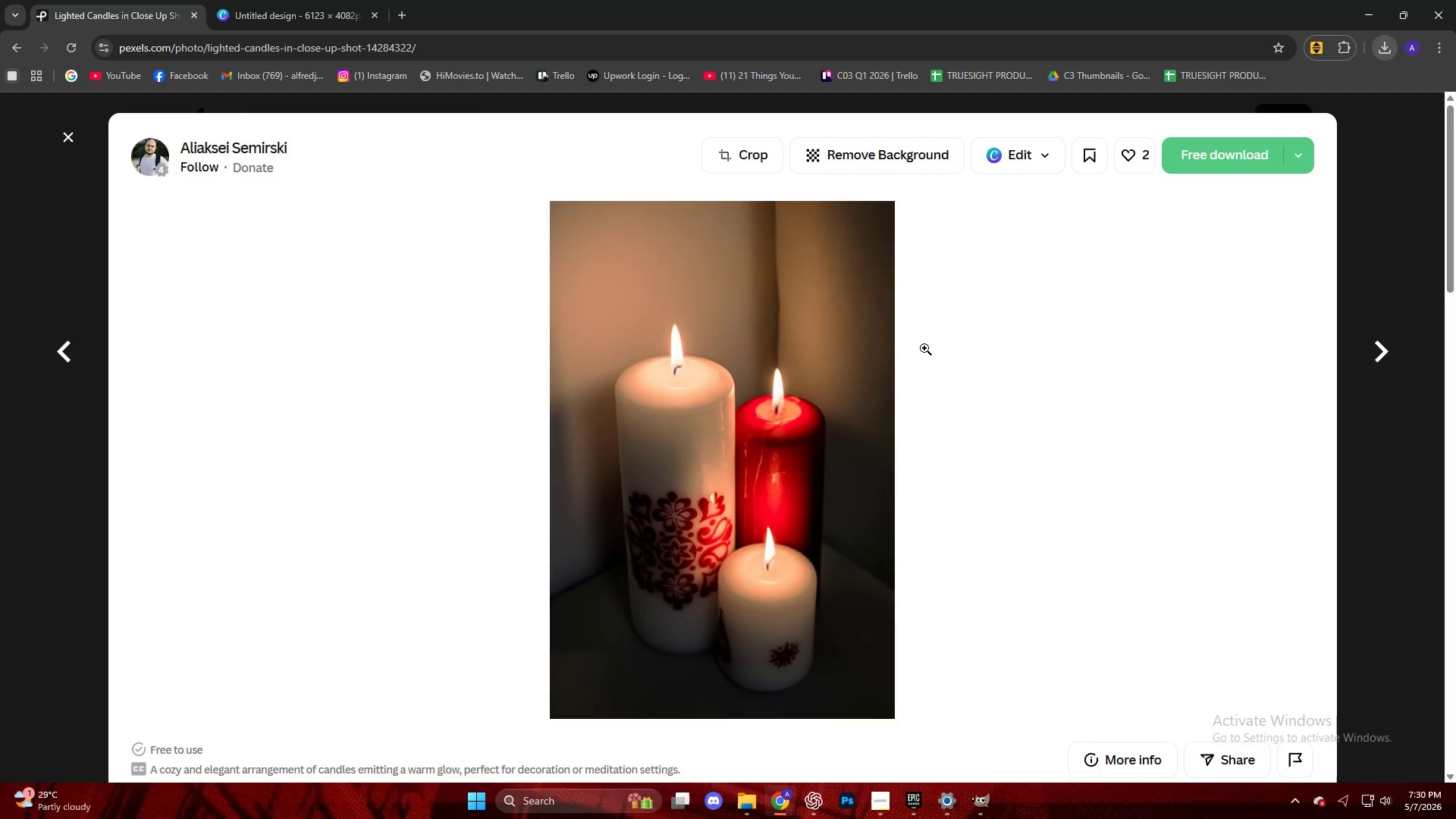 
scroll: coordinate [919, 347], scroll_direction: down, amount: 4.0
 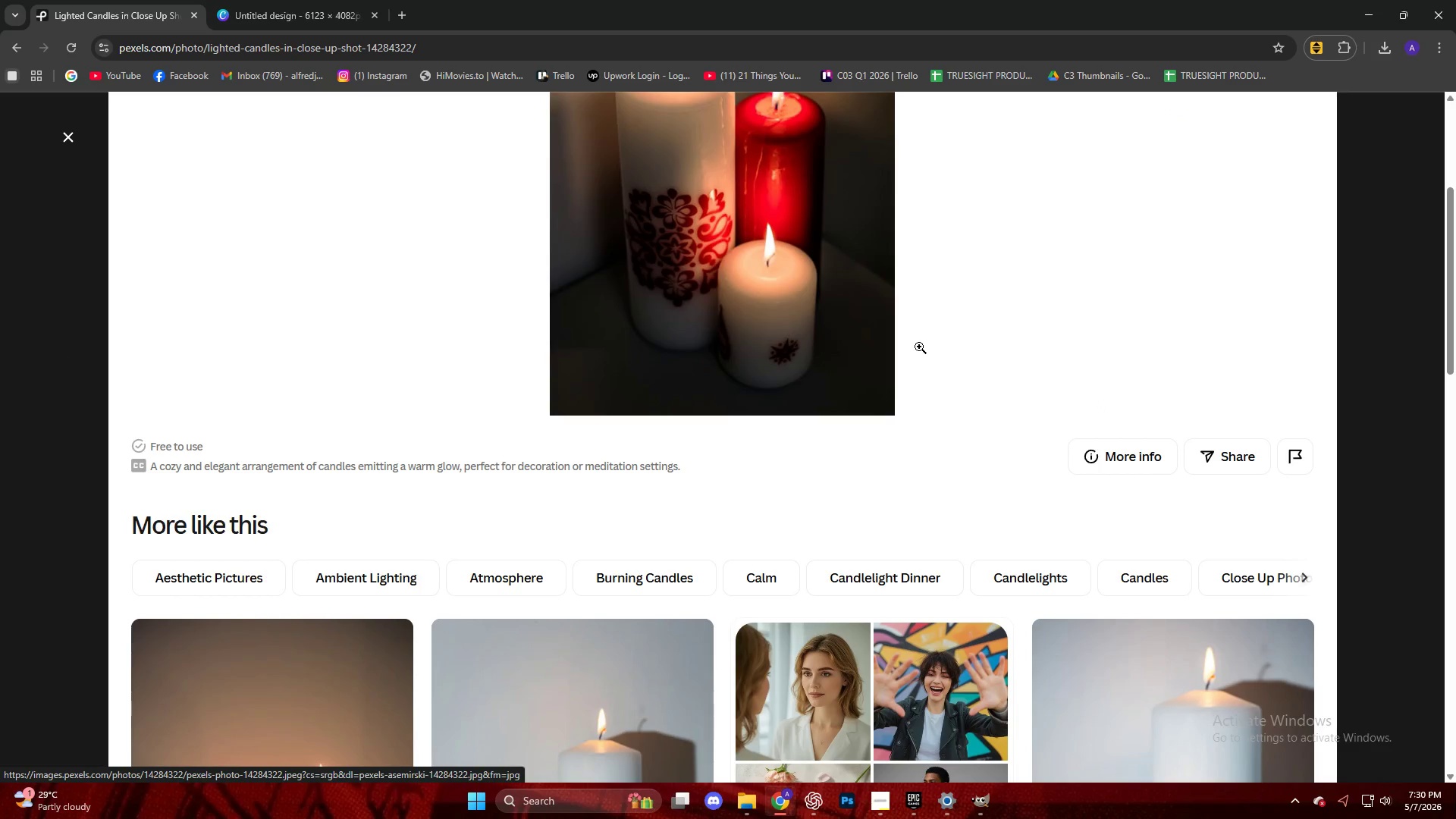 
wait(7.64)
 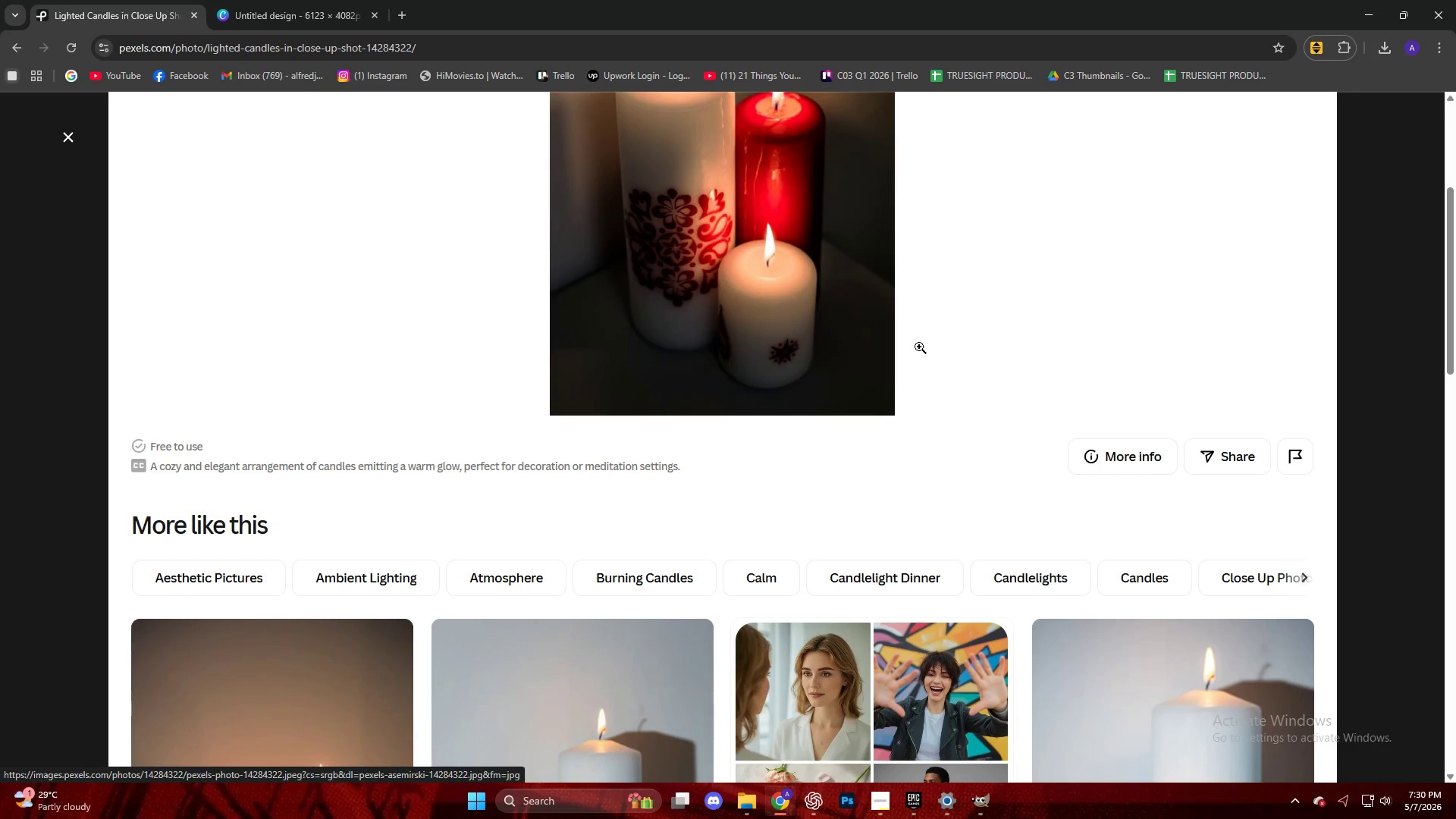 
scroll: coordinate [849, 368], scroll_direction: down, amount: 7.0
 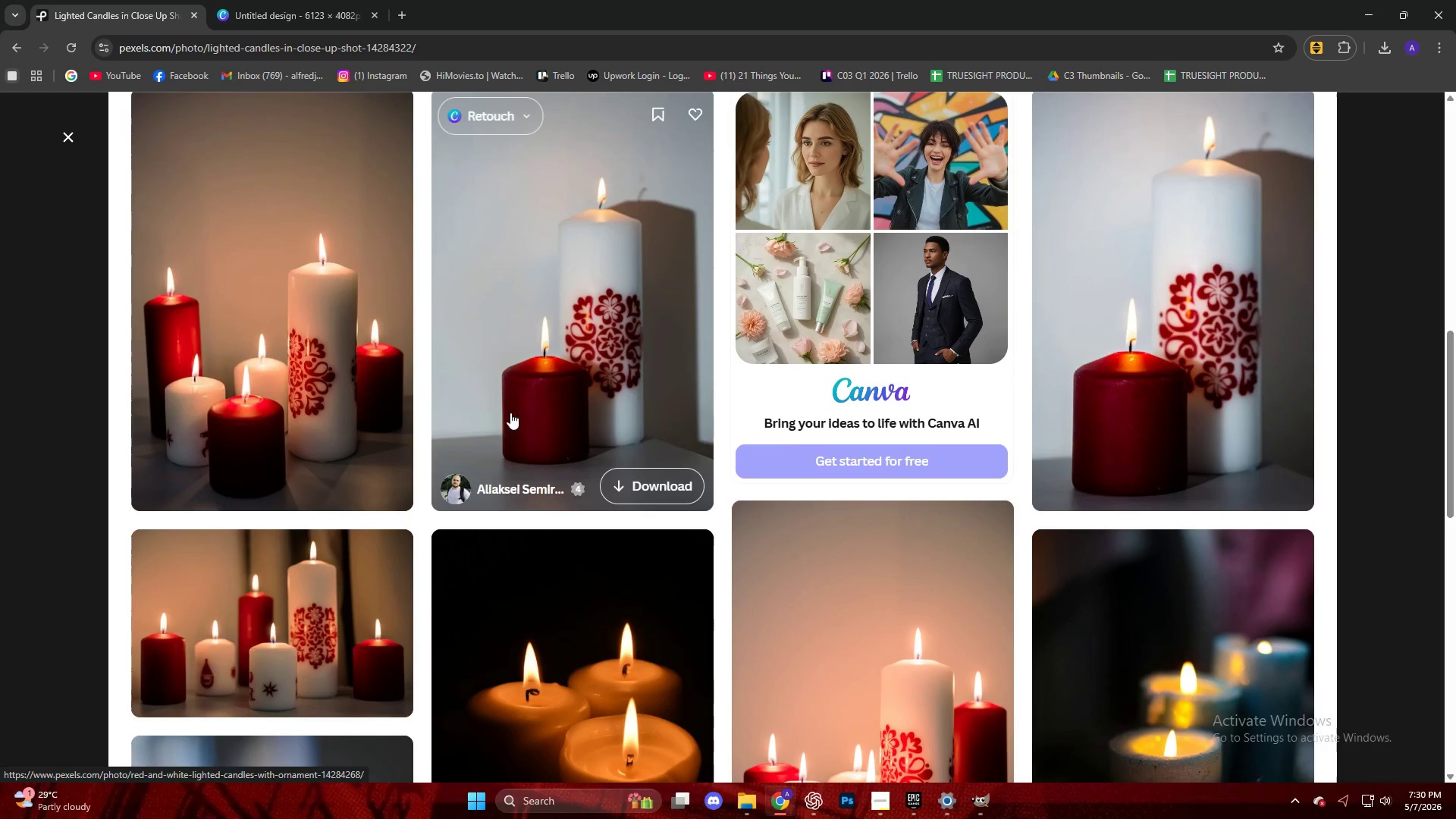 
key(Escape)
 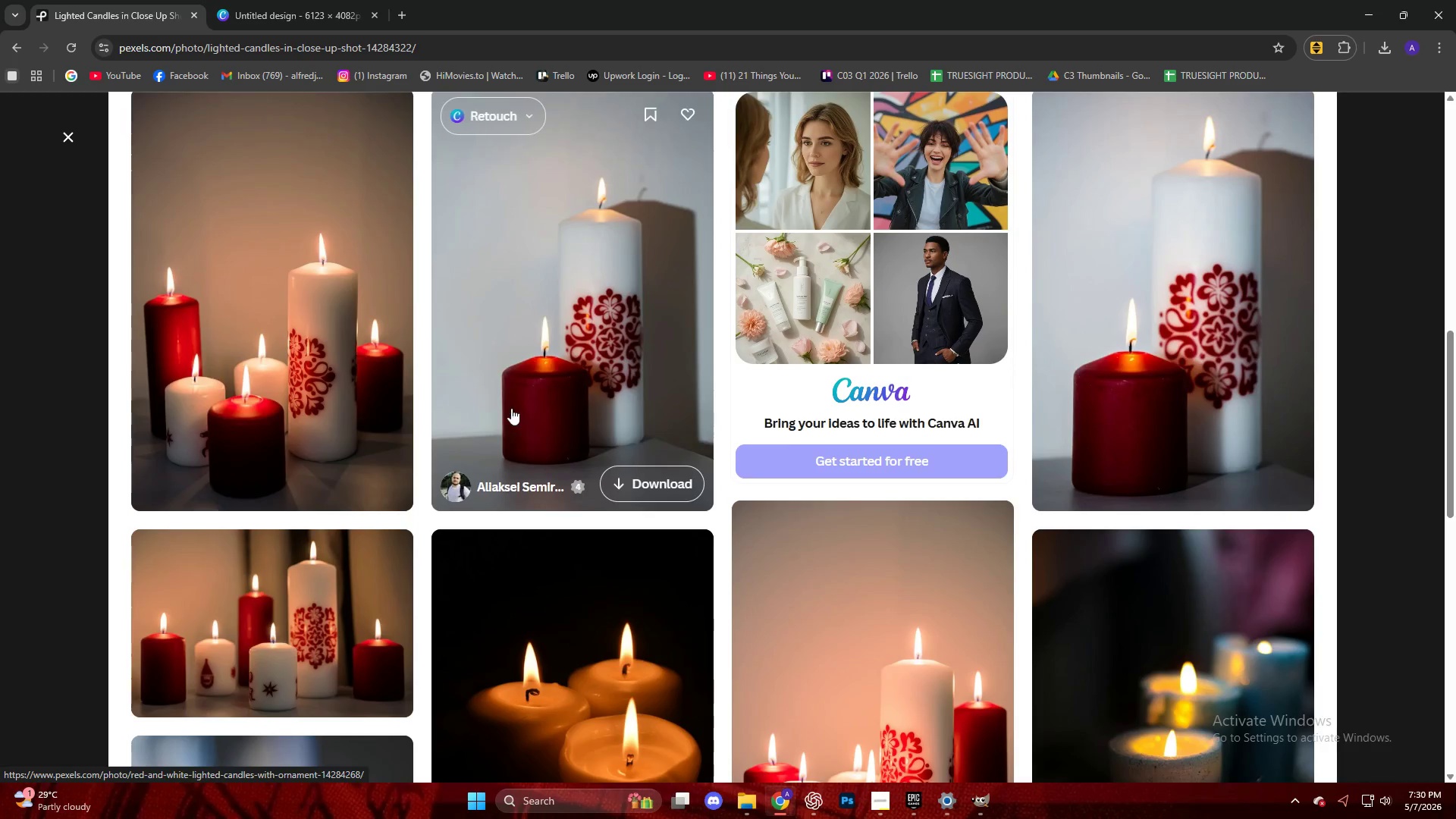 
scroll: coordinate [369, 400], scroll_direction: down, amount: 14.0
 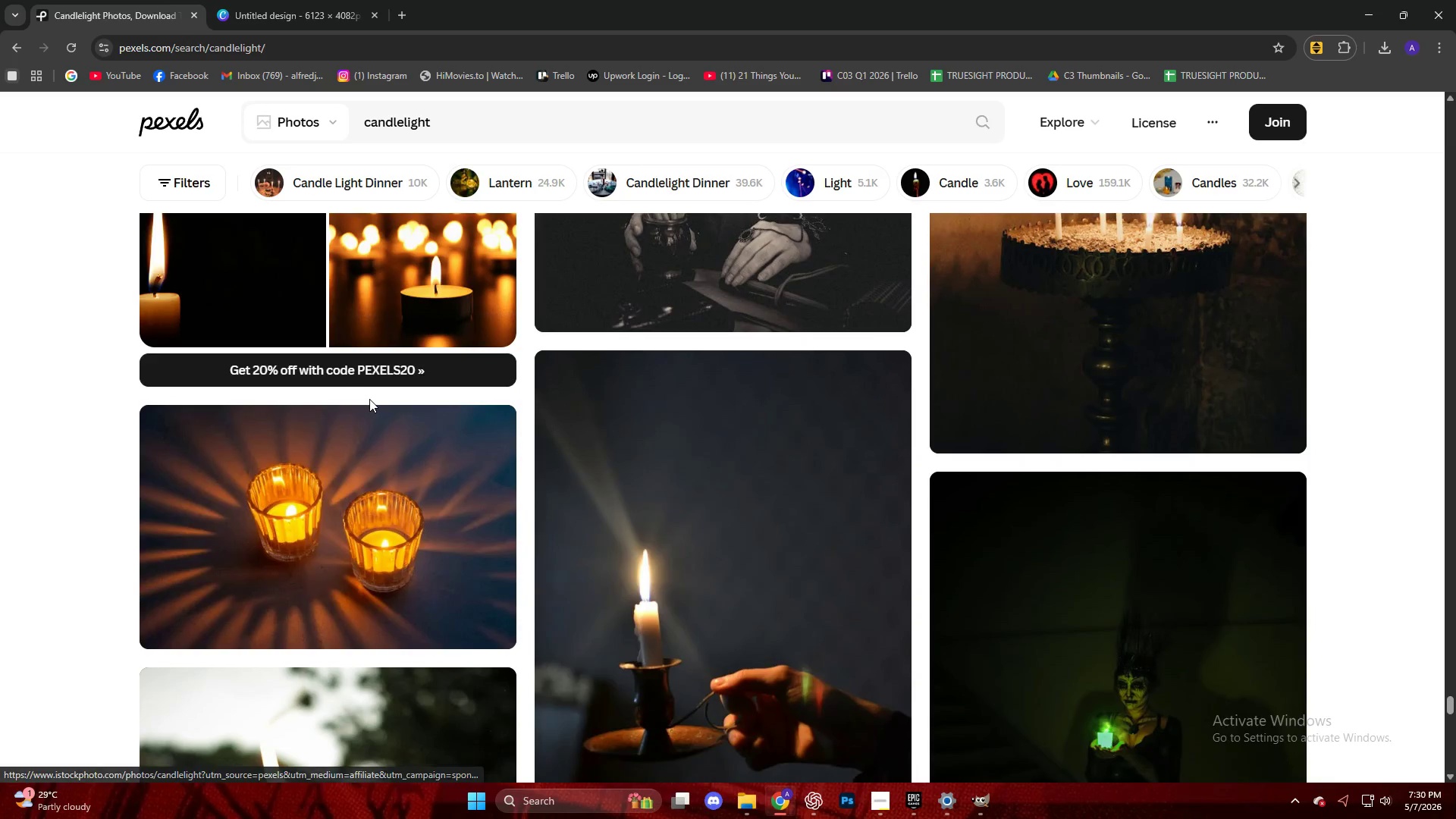 
scroll: coordinate [372, 396], scroll_direction: up, amount: 3.0
 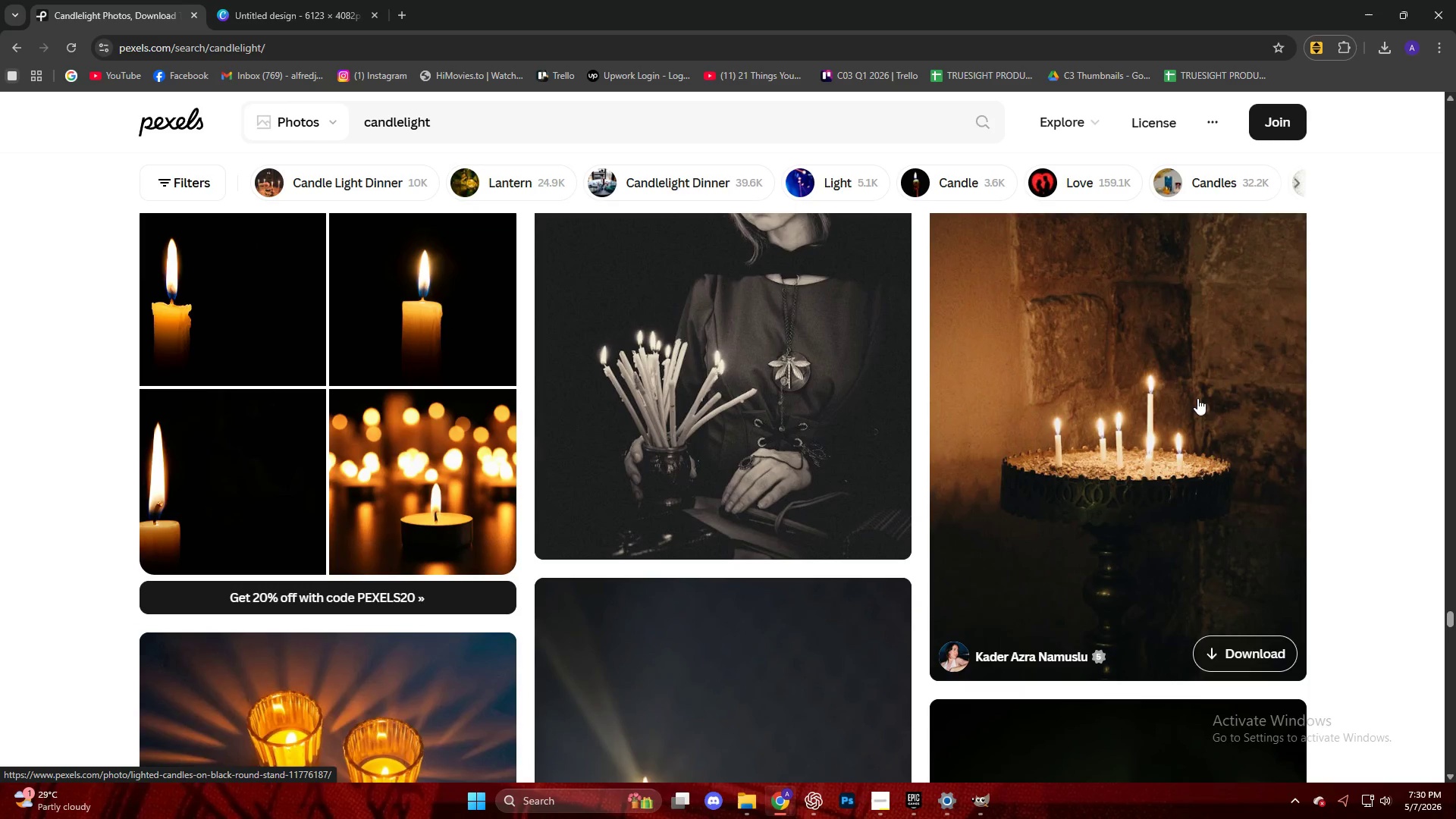 
left_click([1197, 398])
 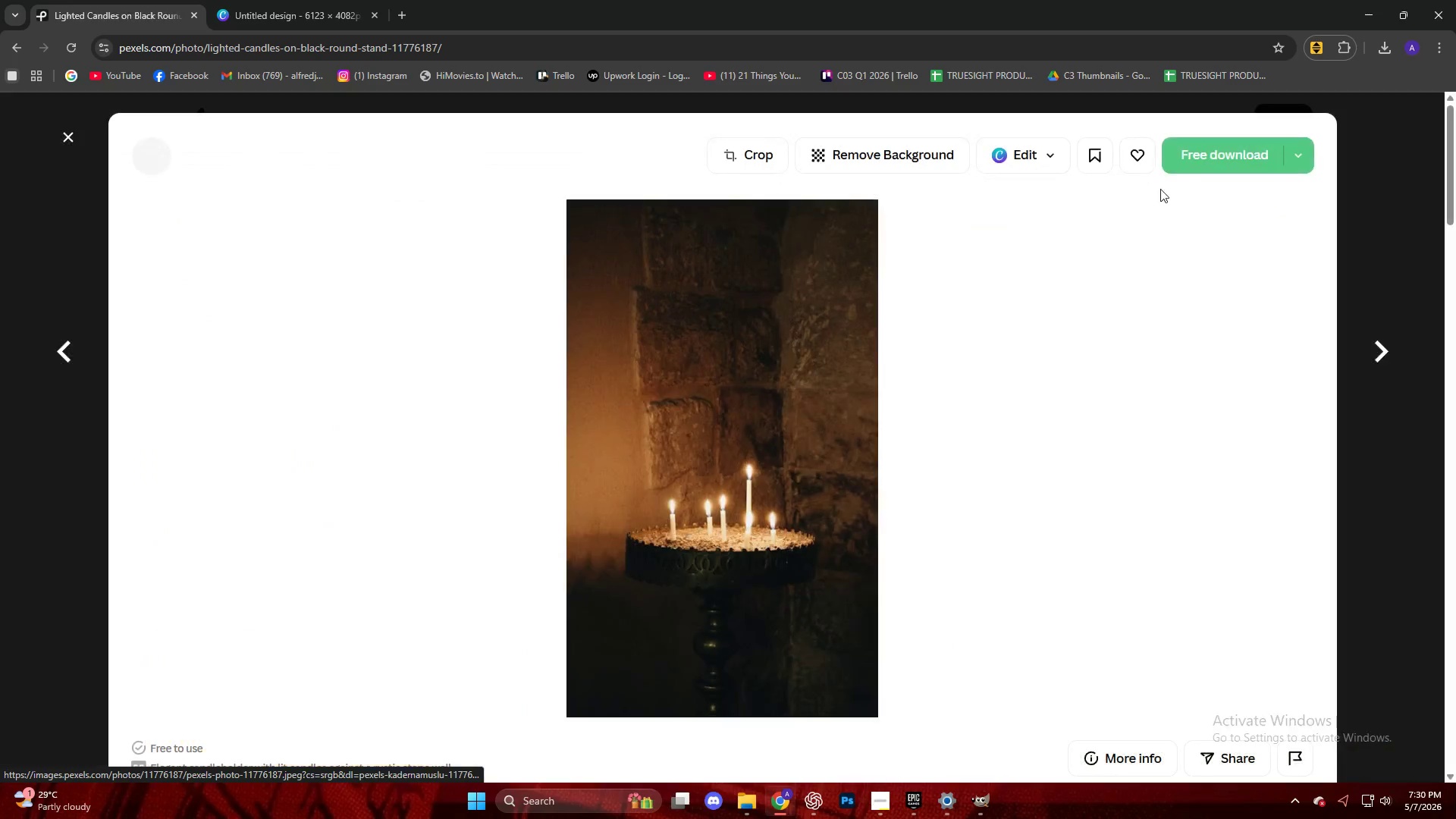 
left_click([1190, 152])
 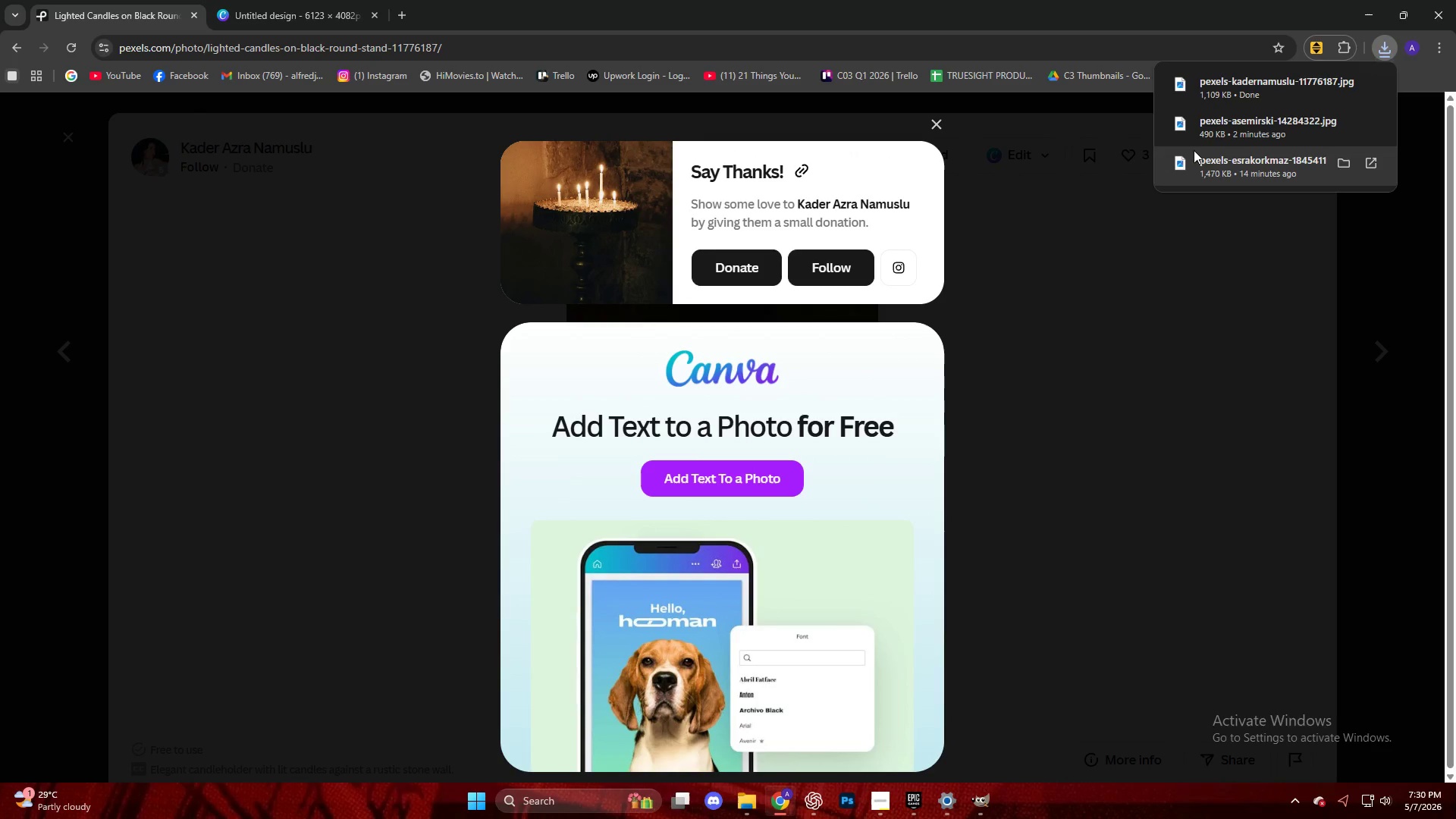 
left_click_drag(start_coordinate=[1219, 95], to_coordinate=[623, 290])
 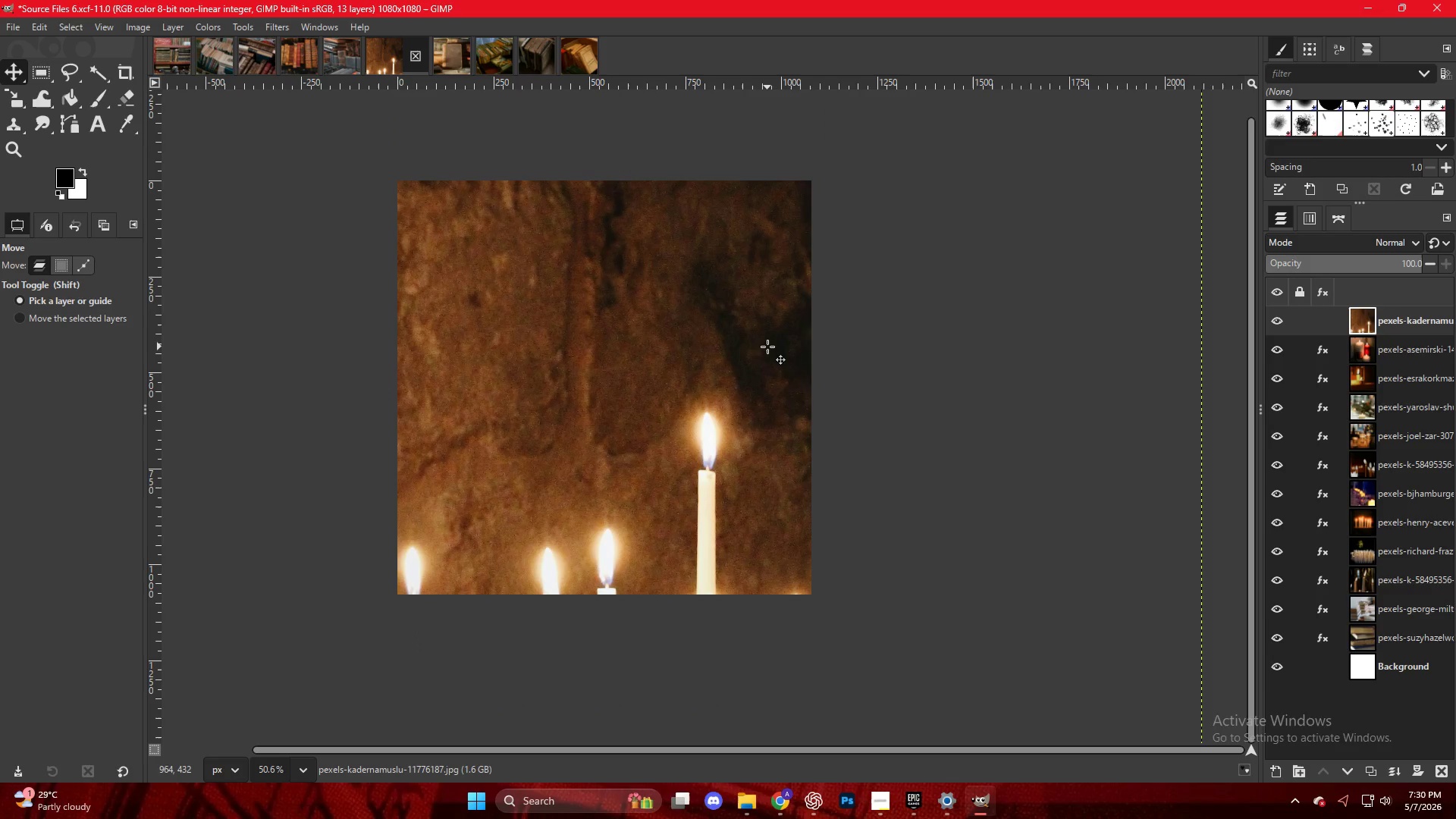 
key(Shift+S)
 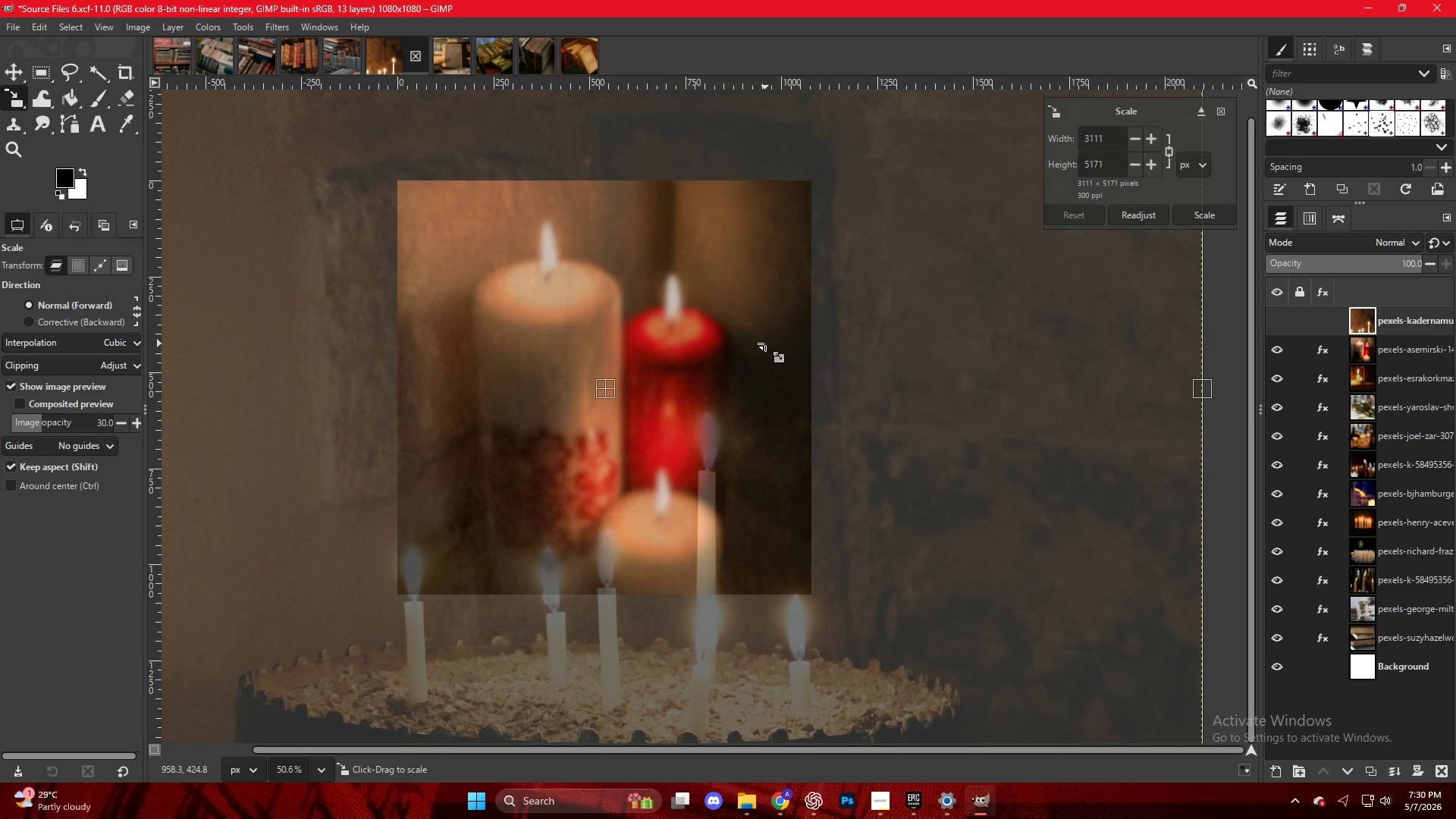 
hold_key(key=ControlLeft, duration=2.77)
scroll: coordinate [767, 362], scroll_direction: down, amount: 6.0
 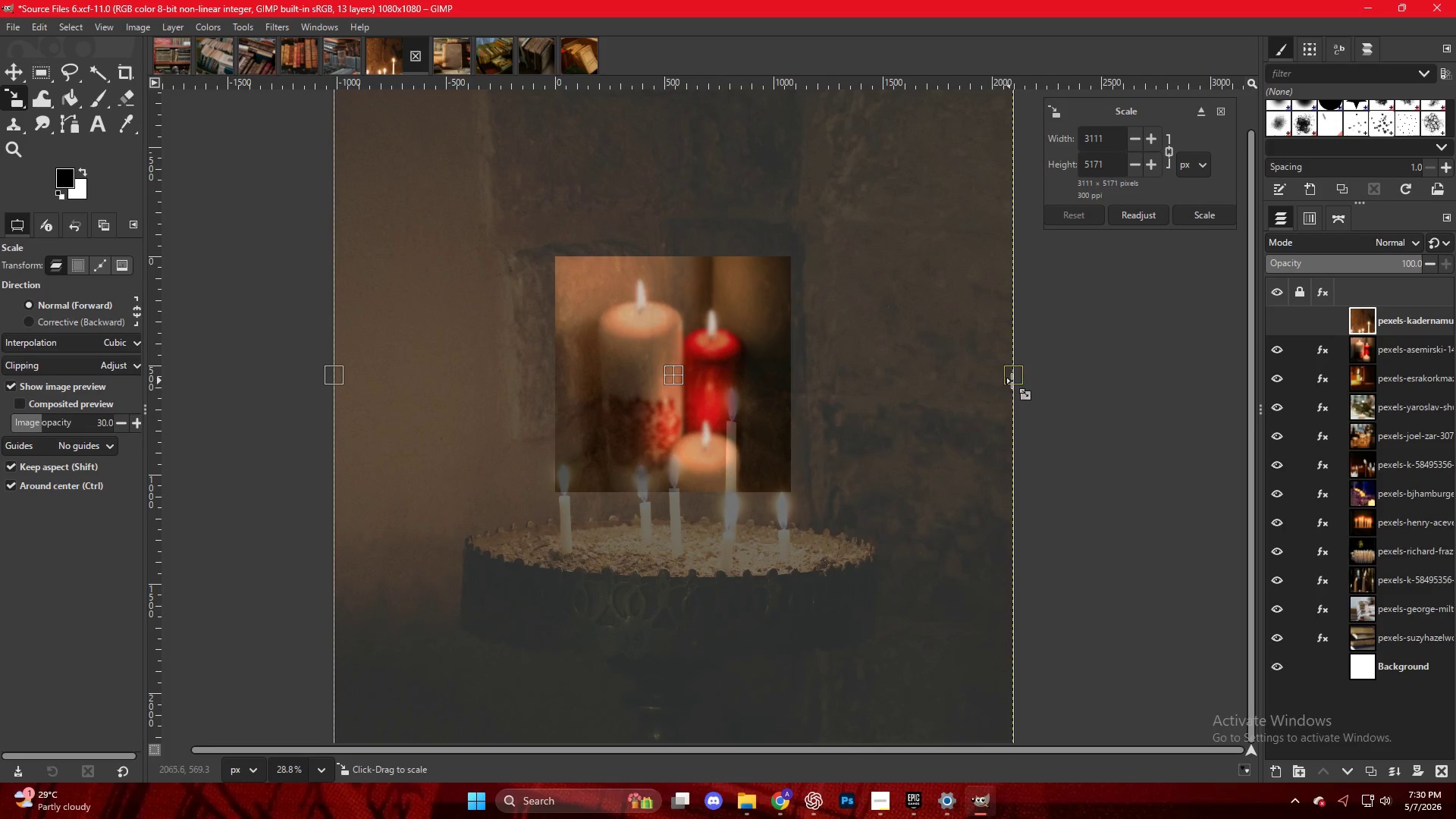 
left_click_drag(start_coordinate=[1015, 381], to_coordinate=[794, 367])
 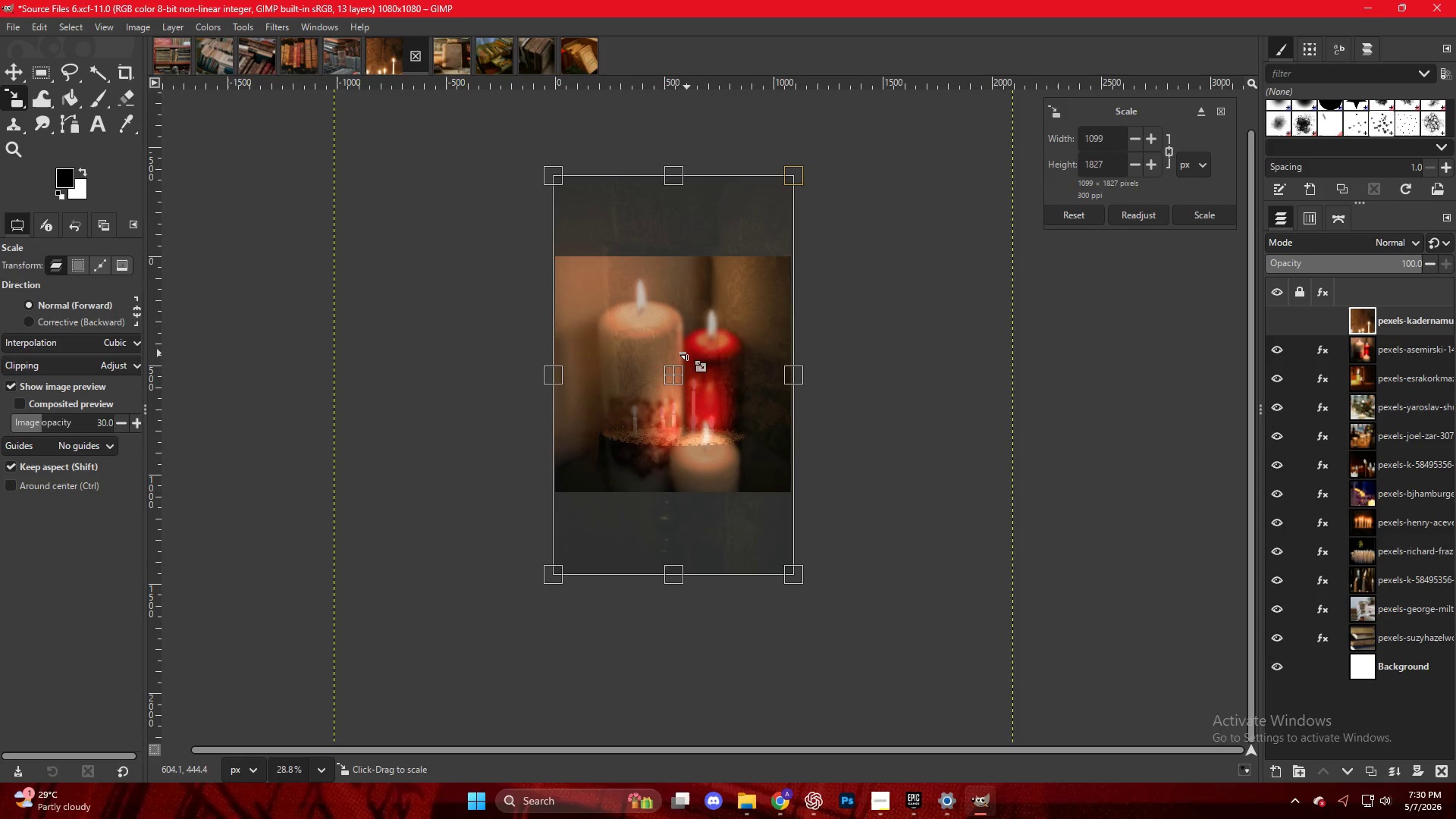 
hold_key(key=ControlLeft, duration=0.5)
scroll: coordinate [692, 355], scroll_direction: up, amount: 8.0
 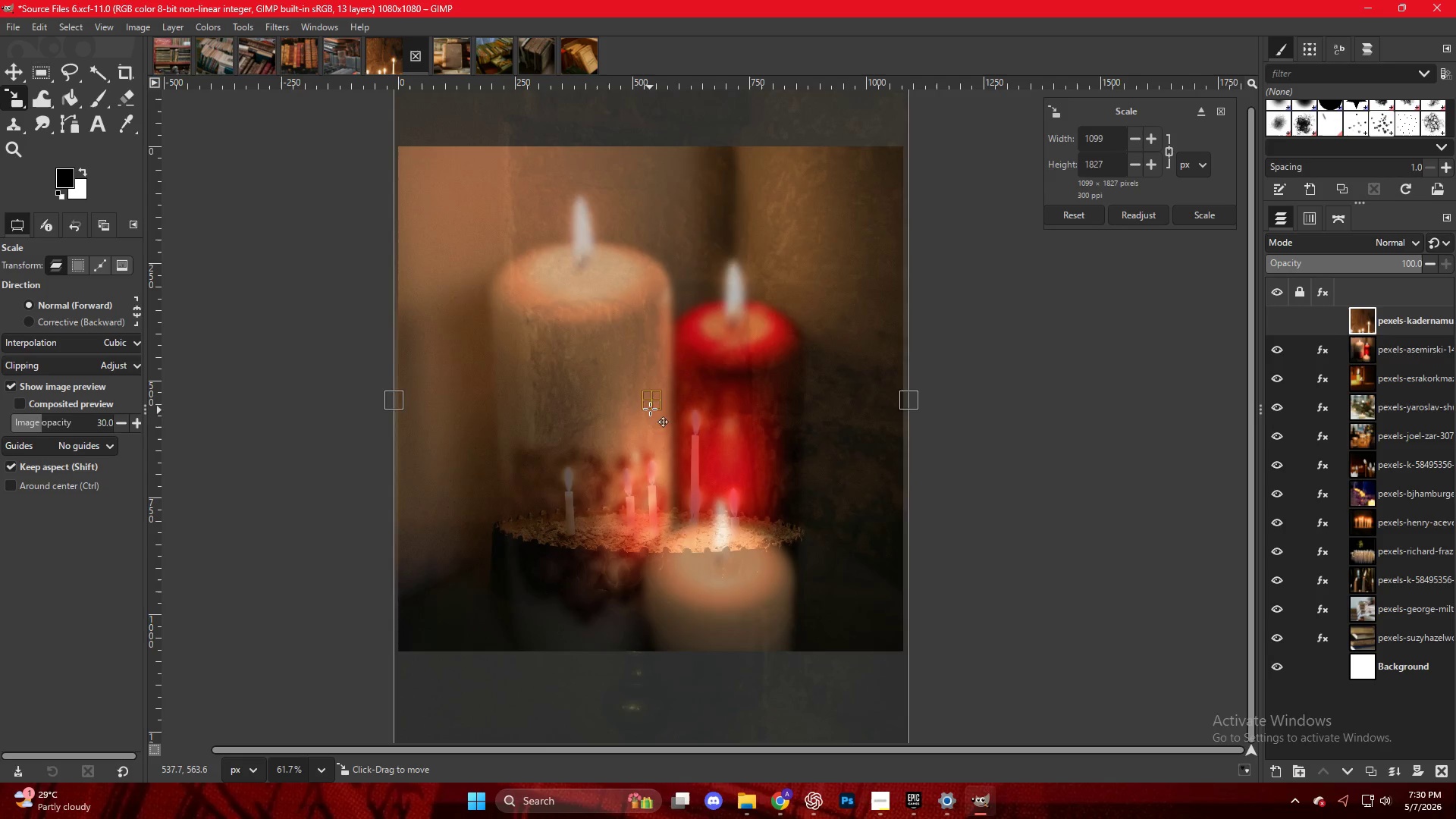 
left_click_drag(start_coordinate=[656, 405], to_coordinate=[654, 315])
 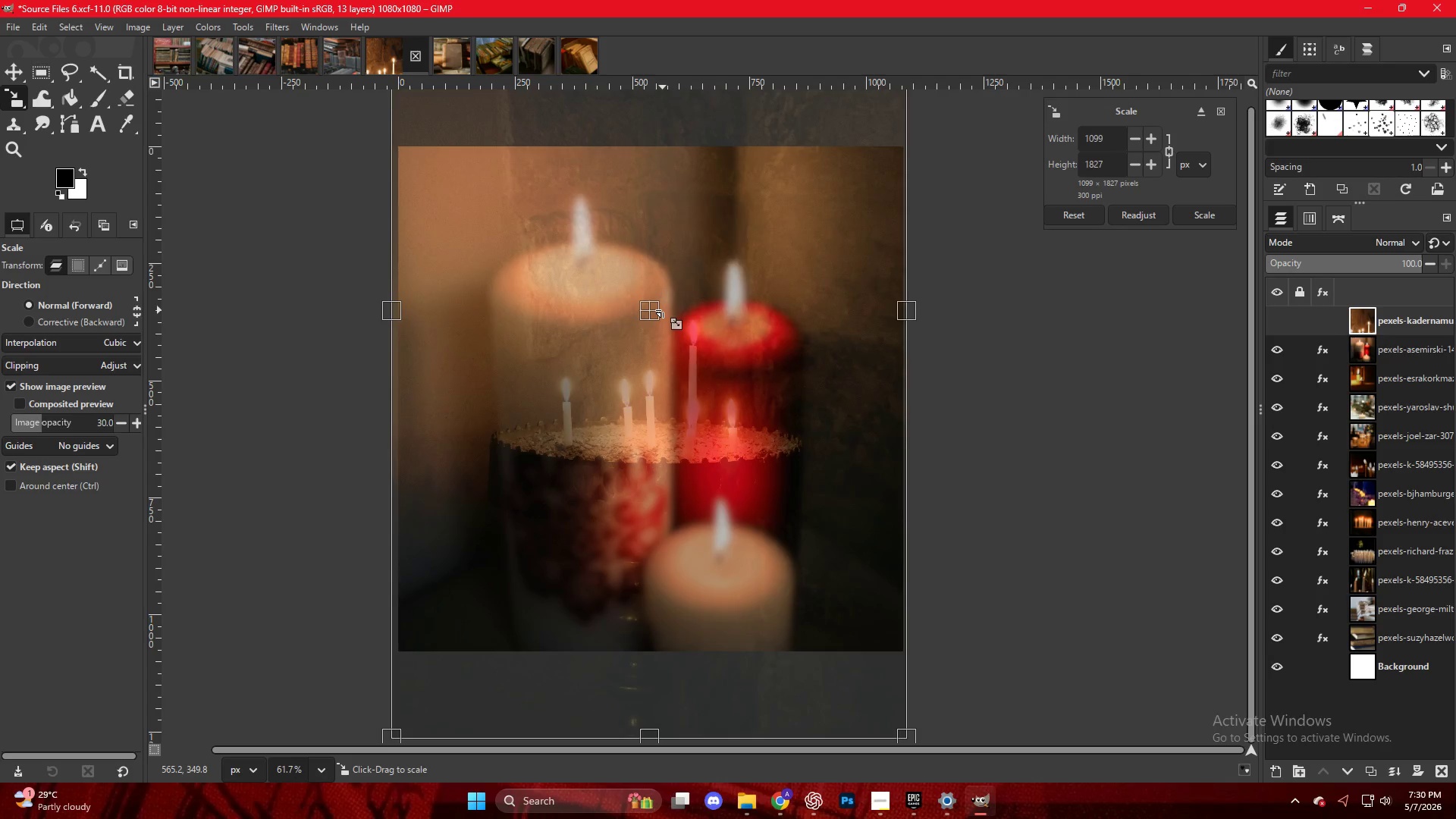 
key(NumpadEnter)
 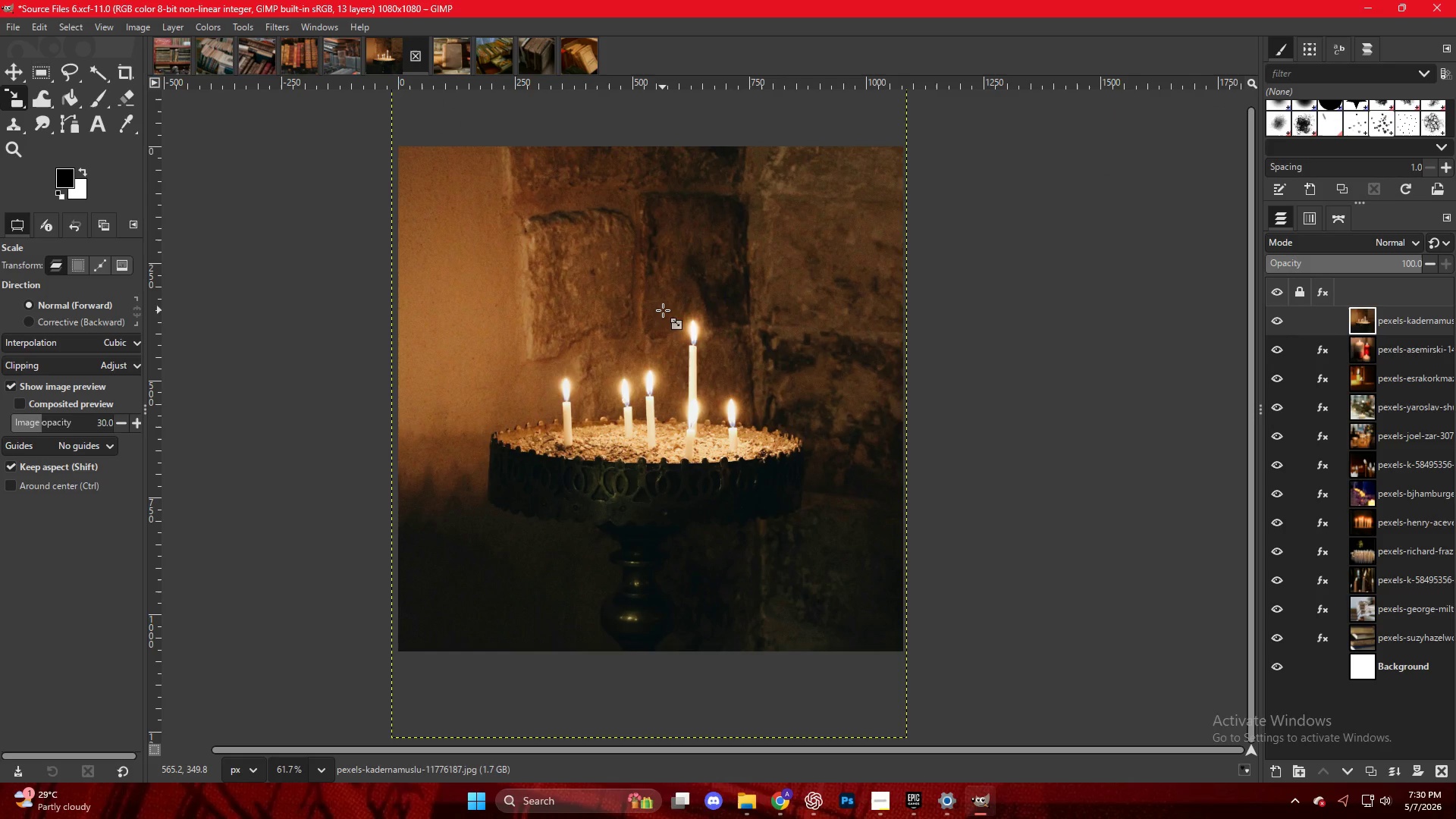 
hold_key(key=ShiftLeft, duration=1.41)
 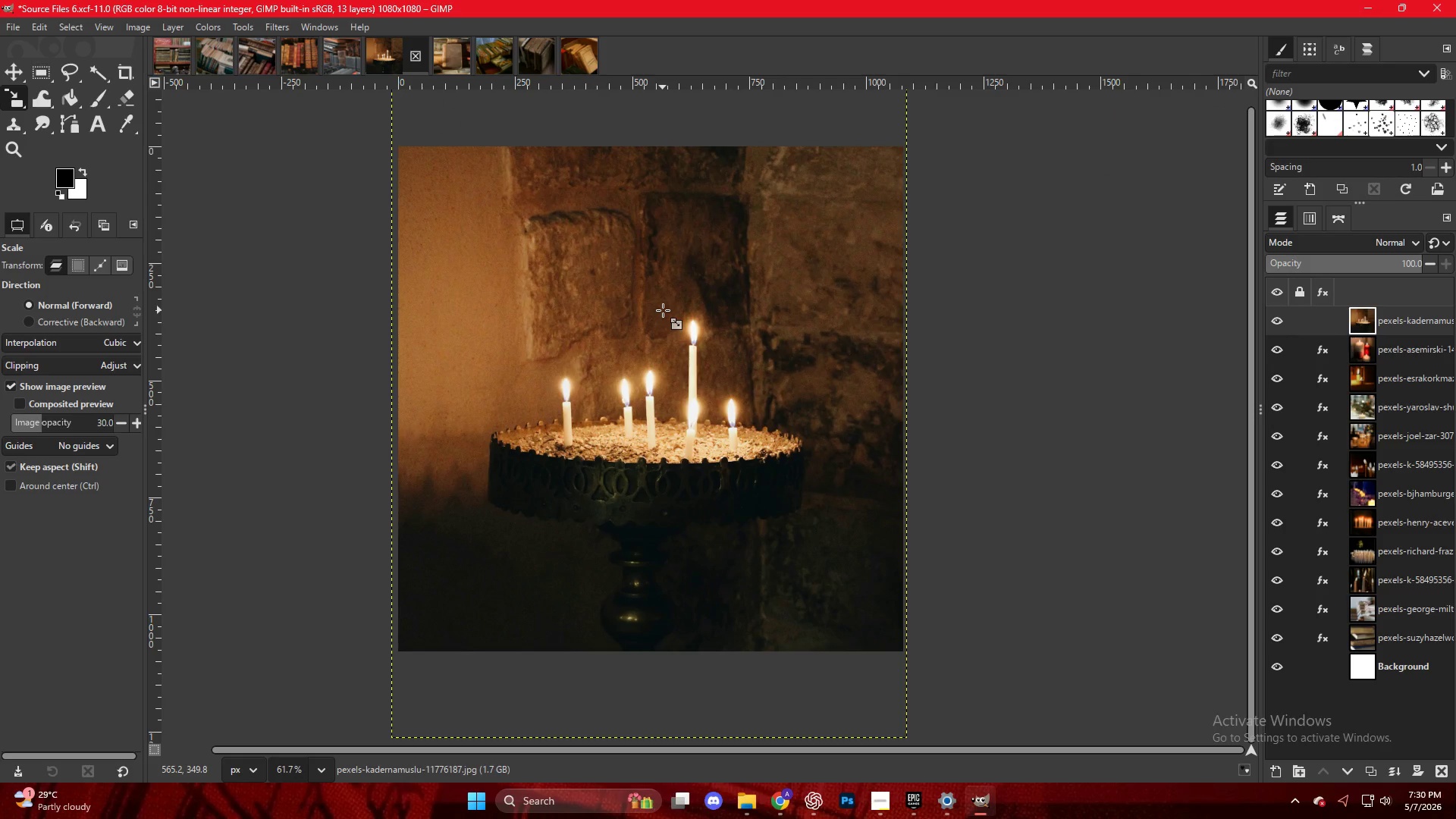 
right_click([663, 310])
 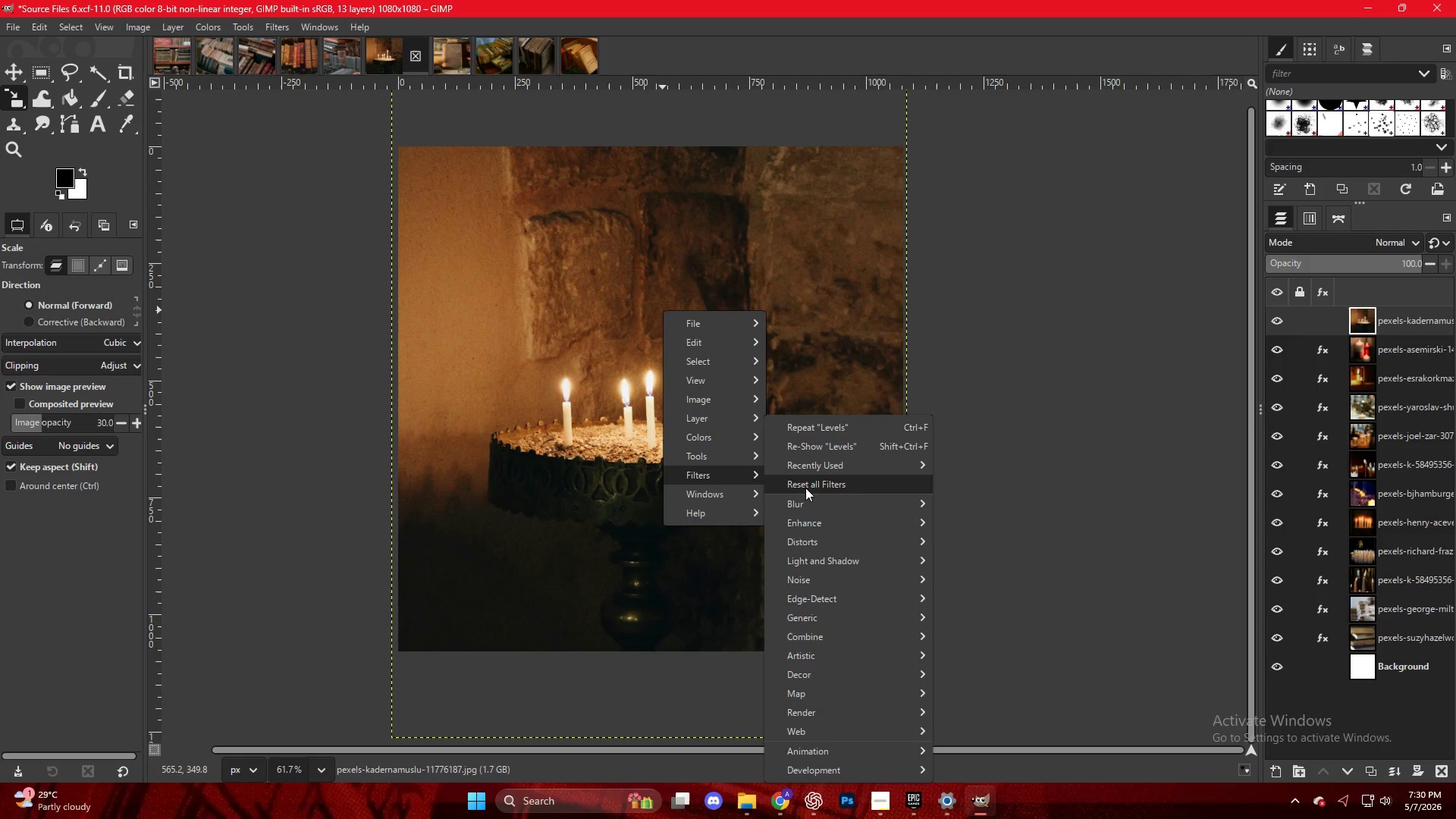 
left_click([993, 524])
 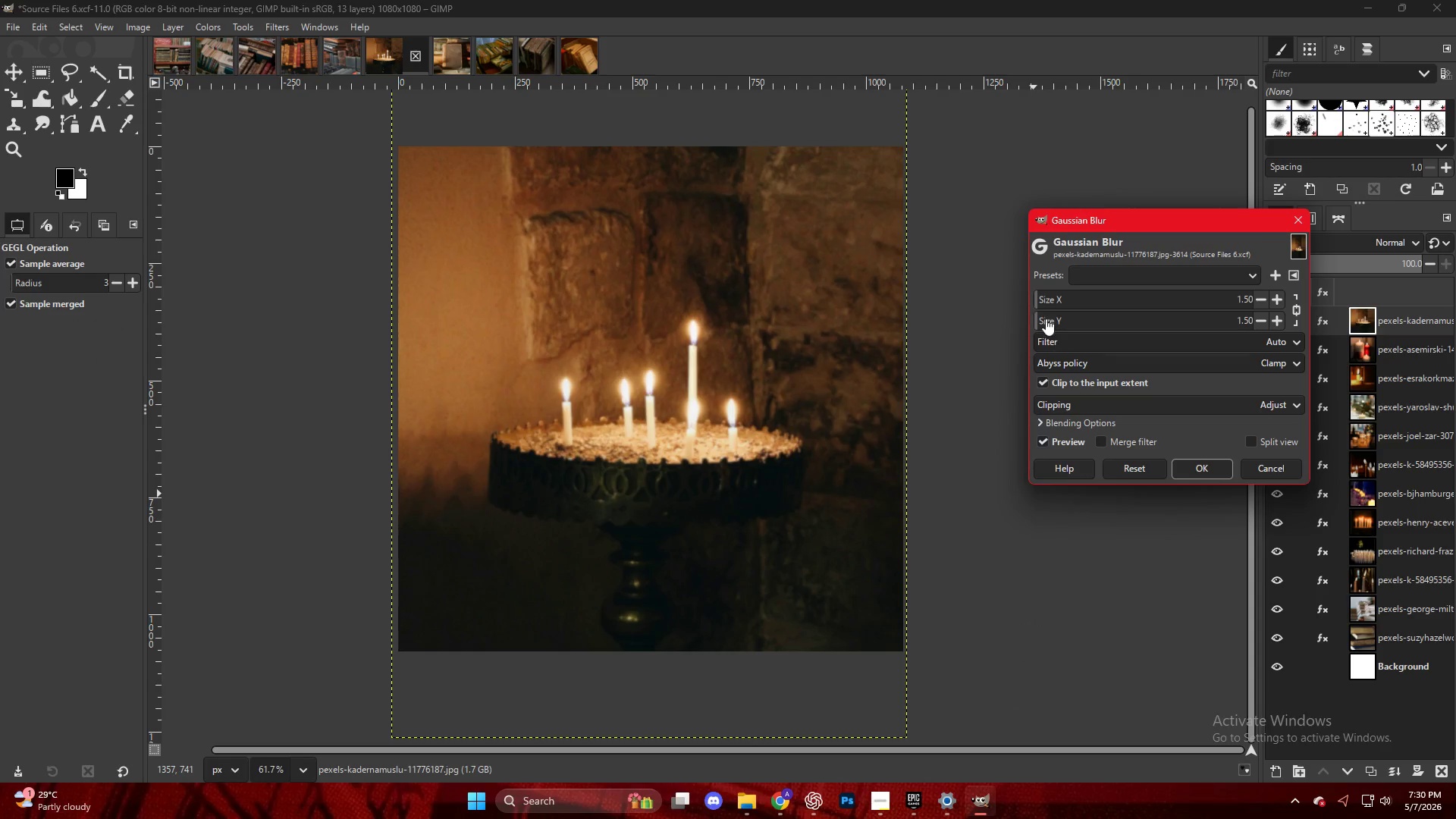 
left_click_drag(start_coordinate=[1034, 291], to_coordinate=[1043, 291])
 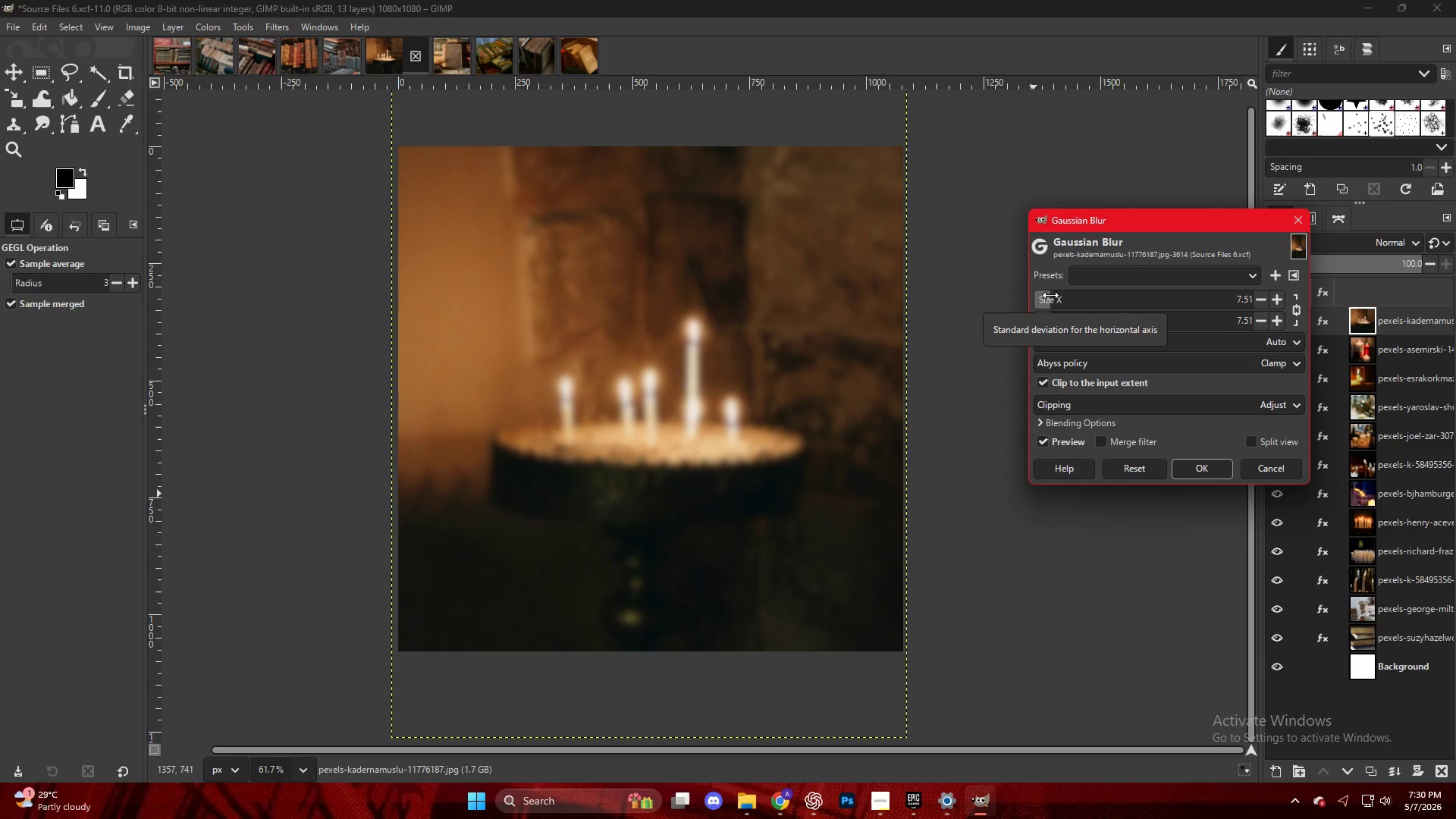 
key(NumpadEnter)
 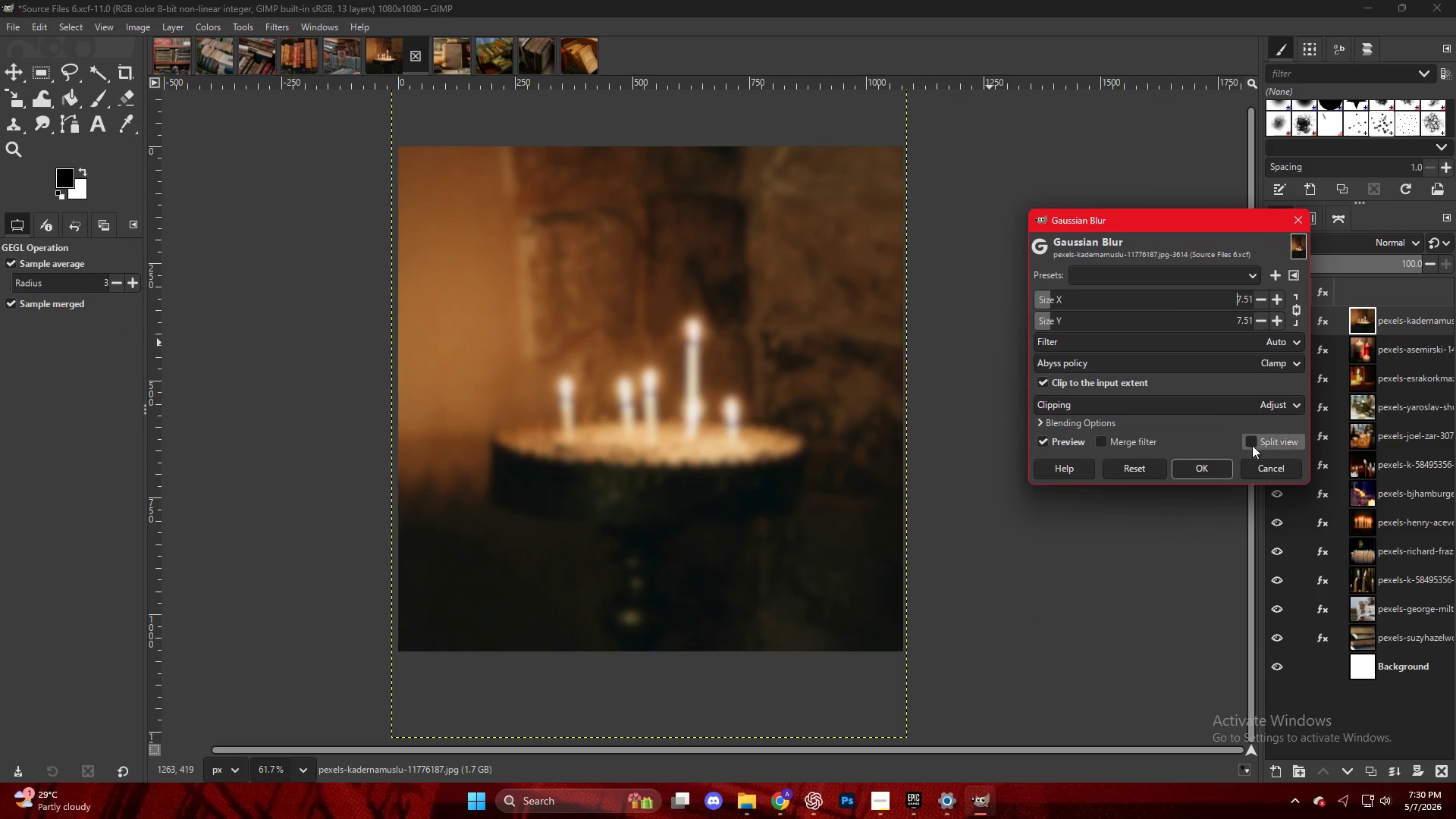 
left_click([1200, 466])
 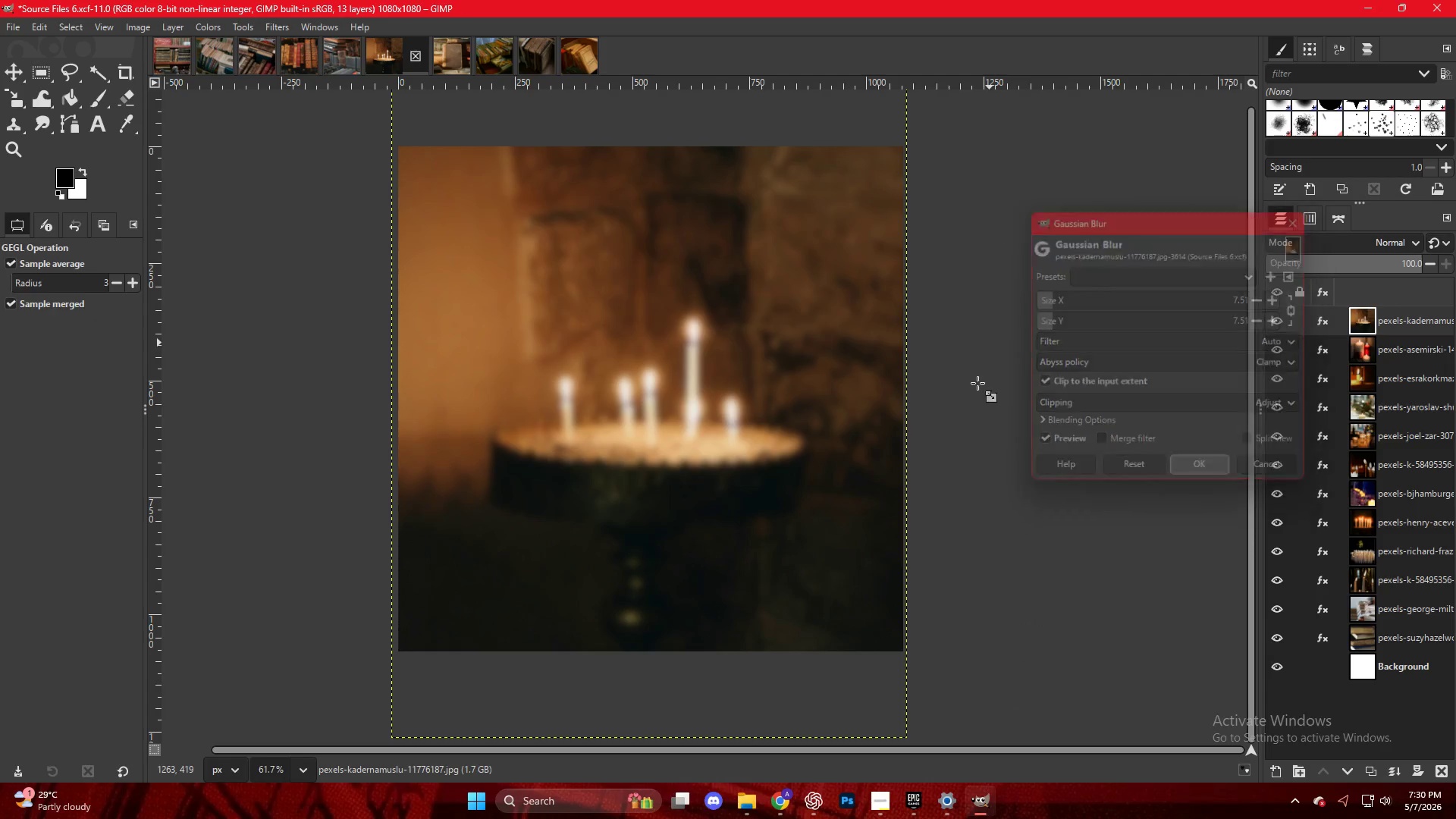 
right_click([767, 287])
 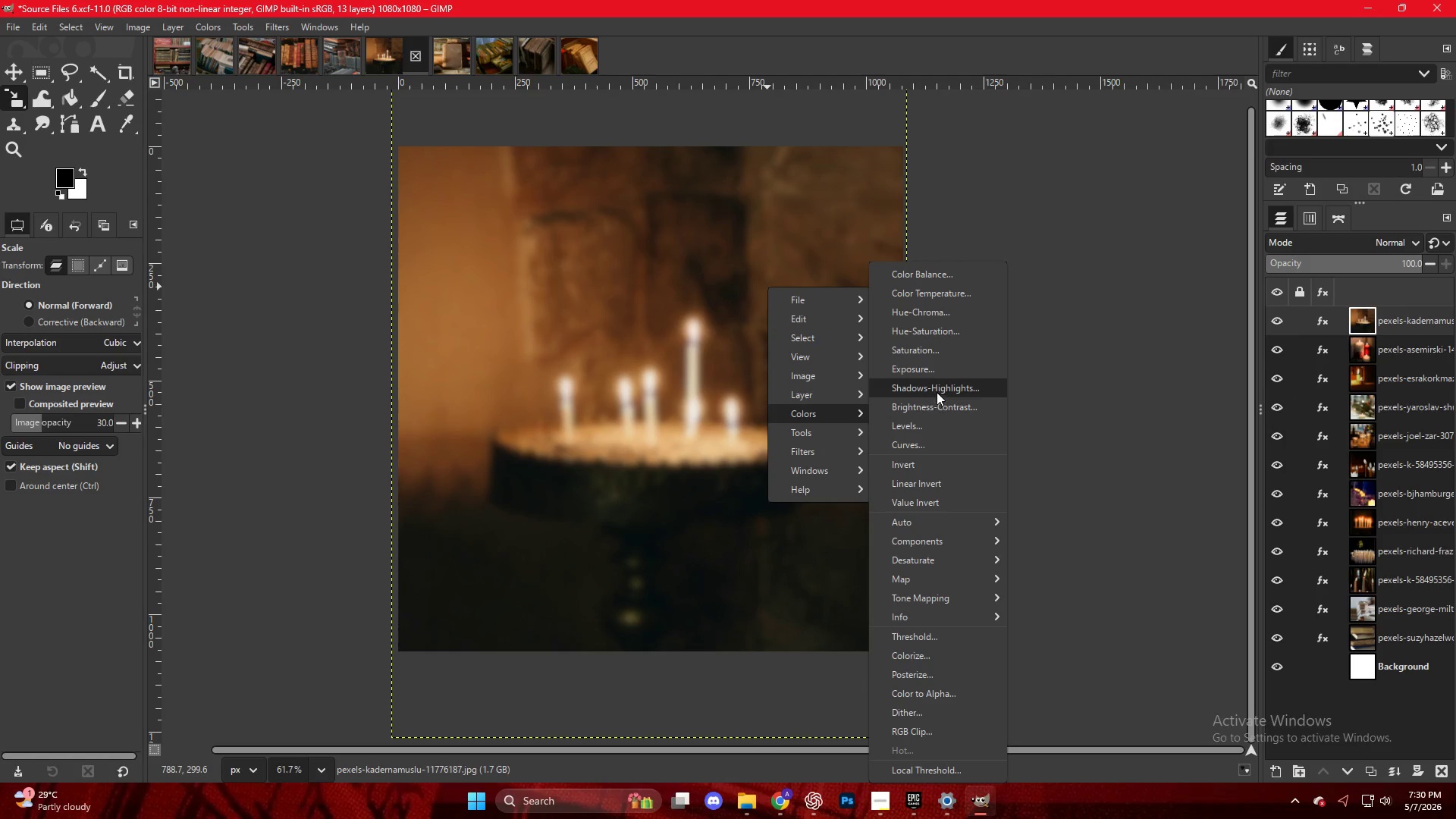 
left_click([926, 423])
 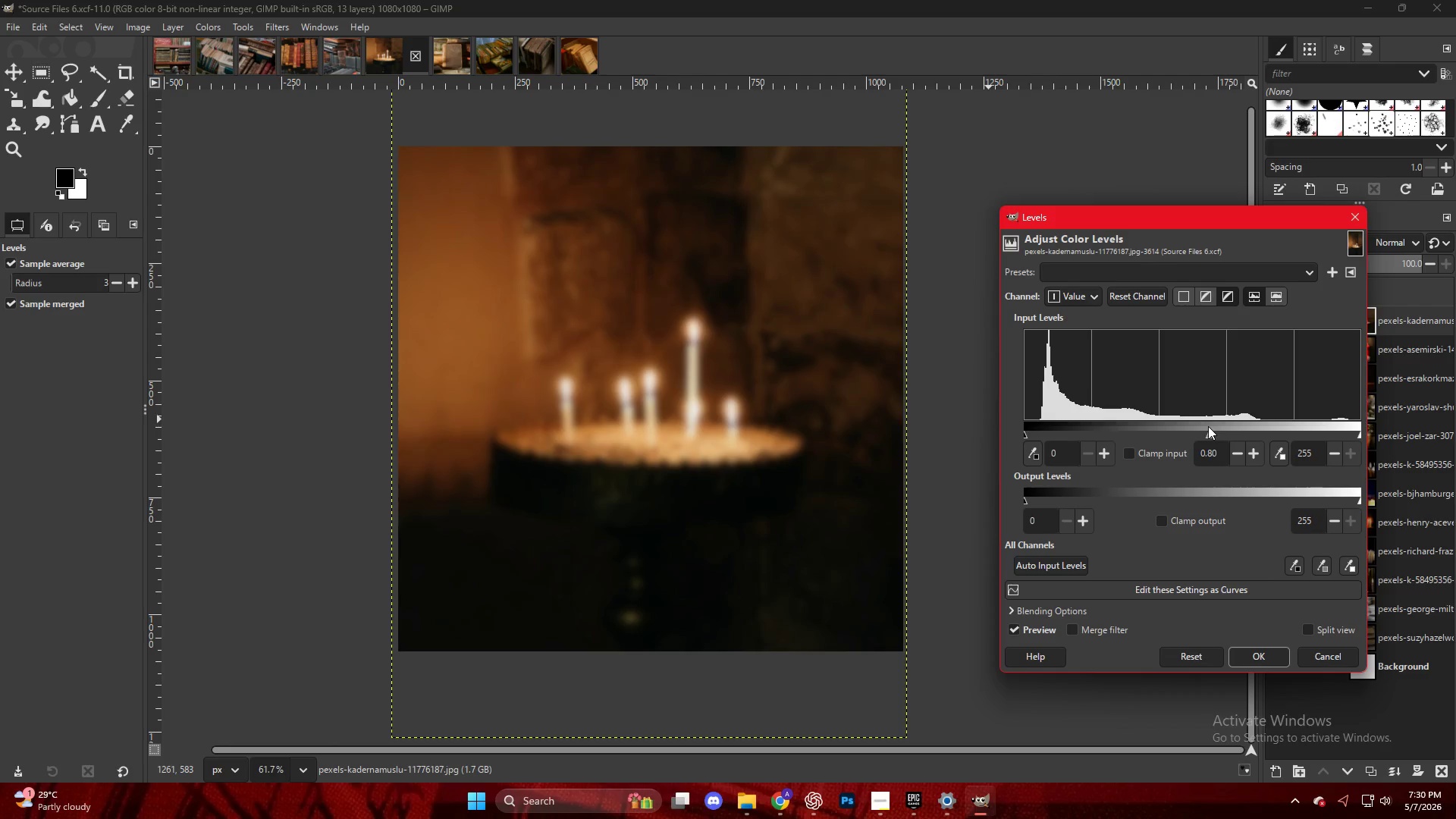 
key(NumpadEnter)
 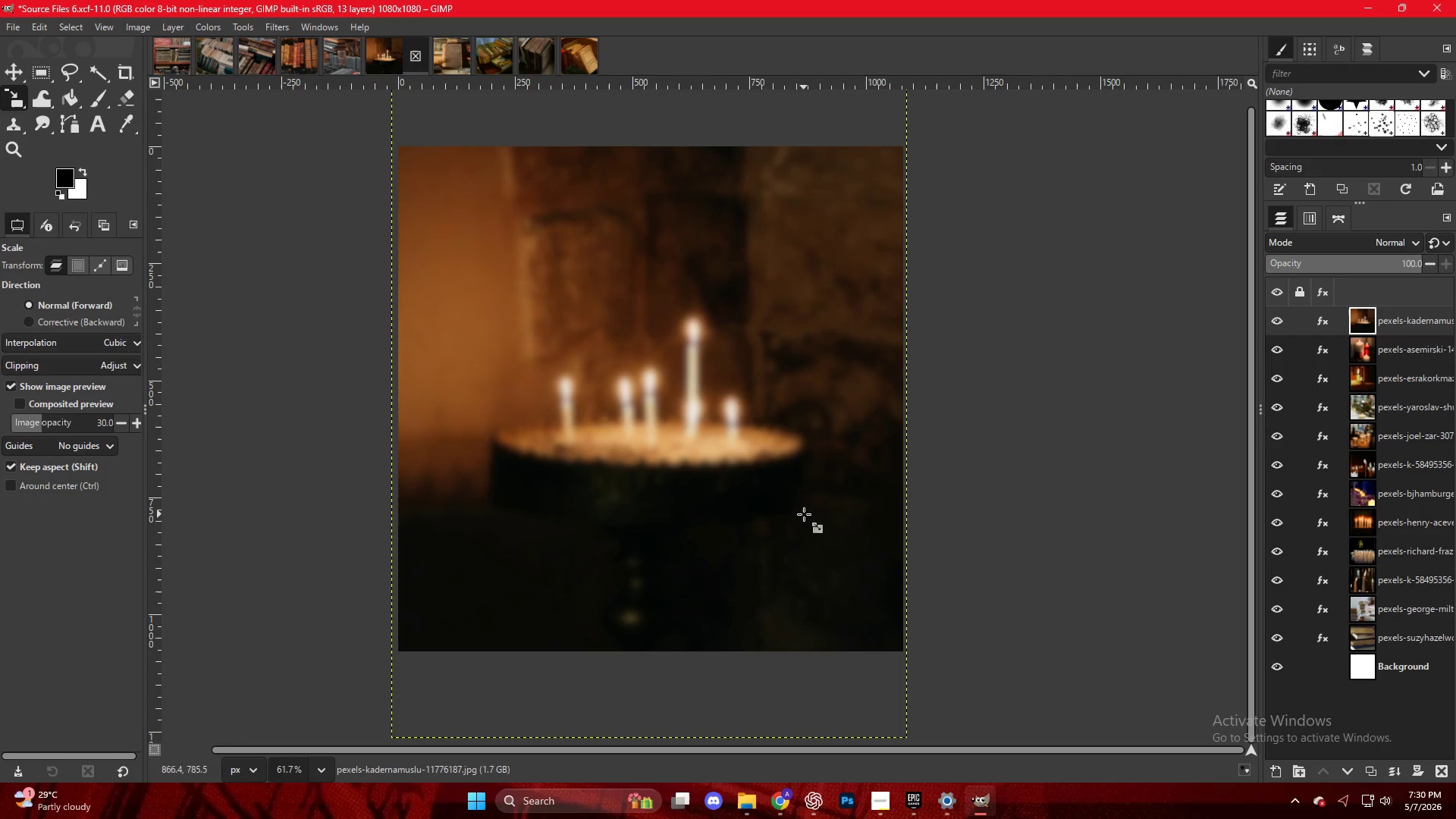 
key(Control+Shift+E)
 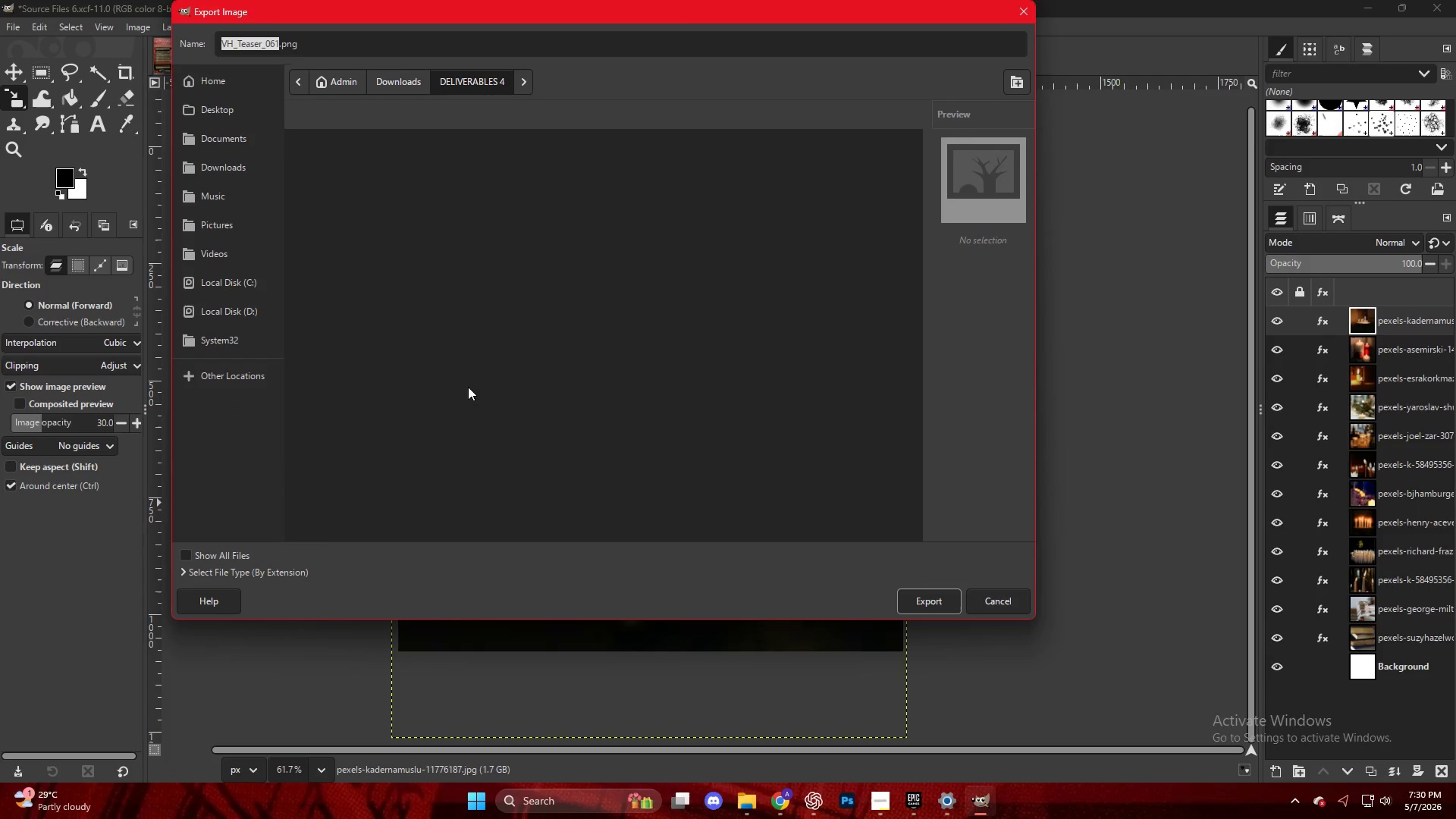 
scroll: coordinate [375, 529], scroll_direction: down, amount: 19.0
 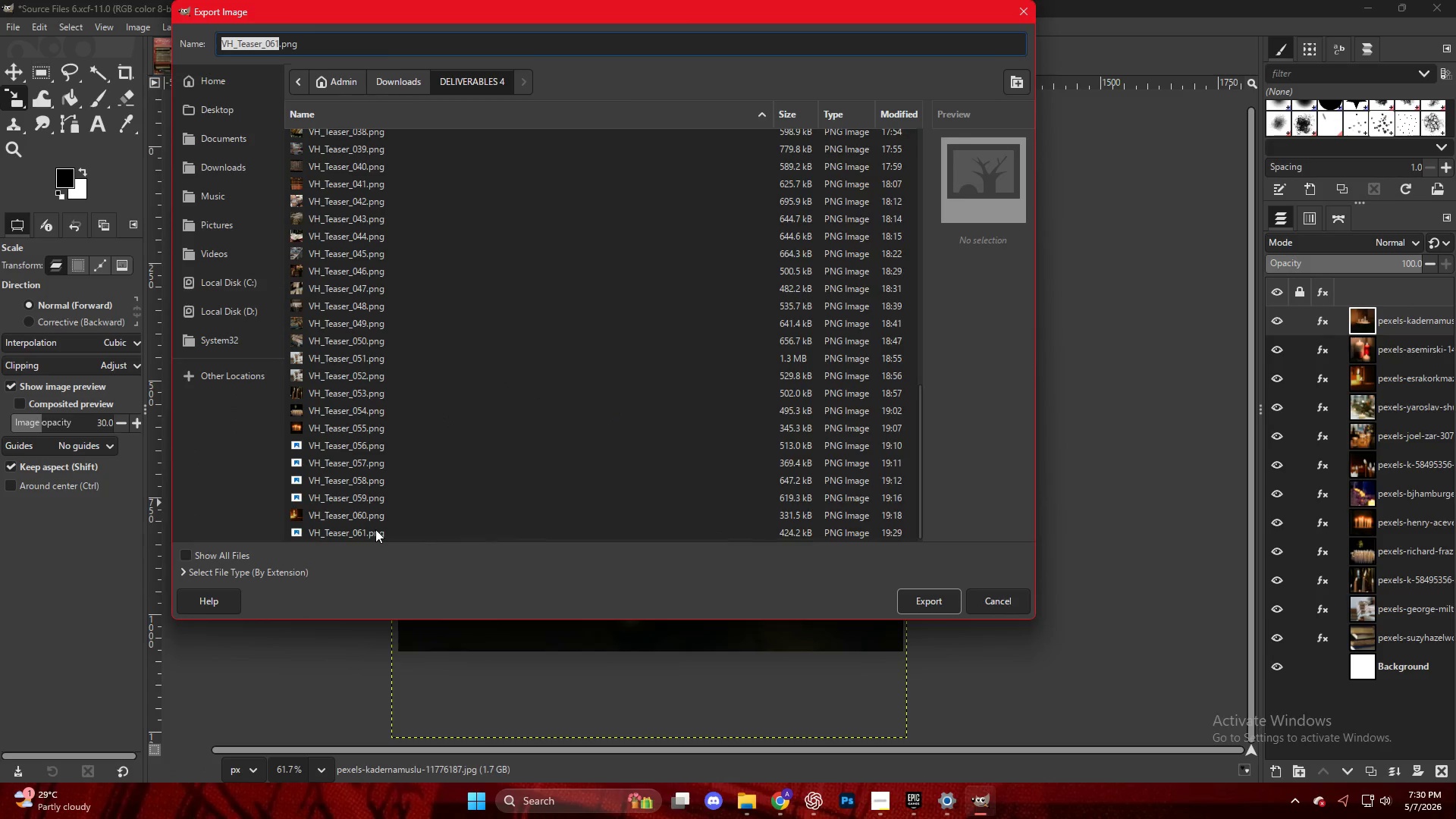 
left_click([375, 529])
 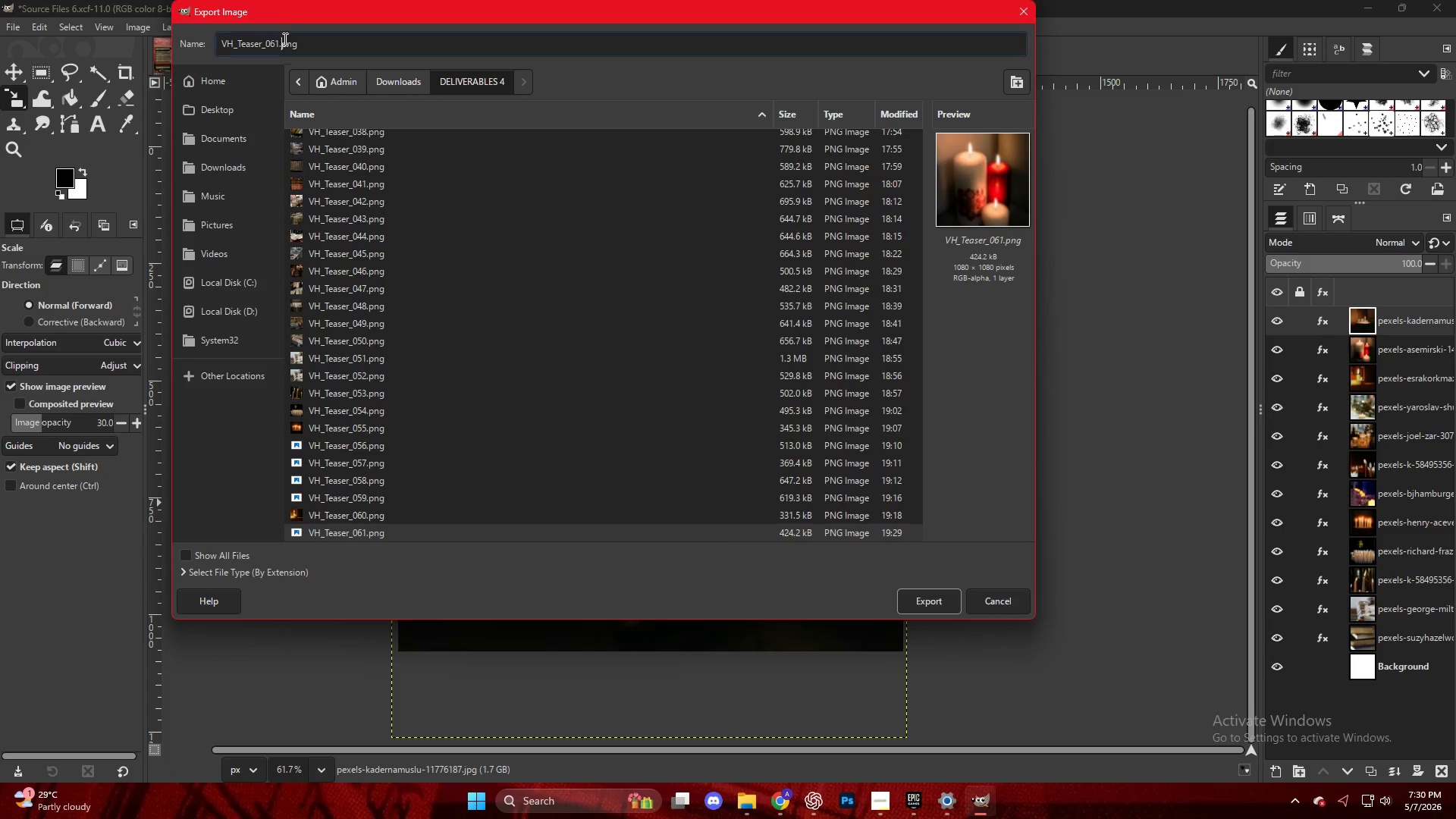 
key(ArrowLeft)
 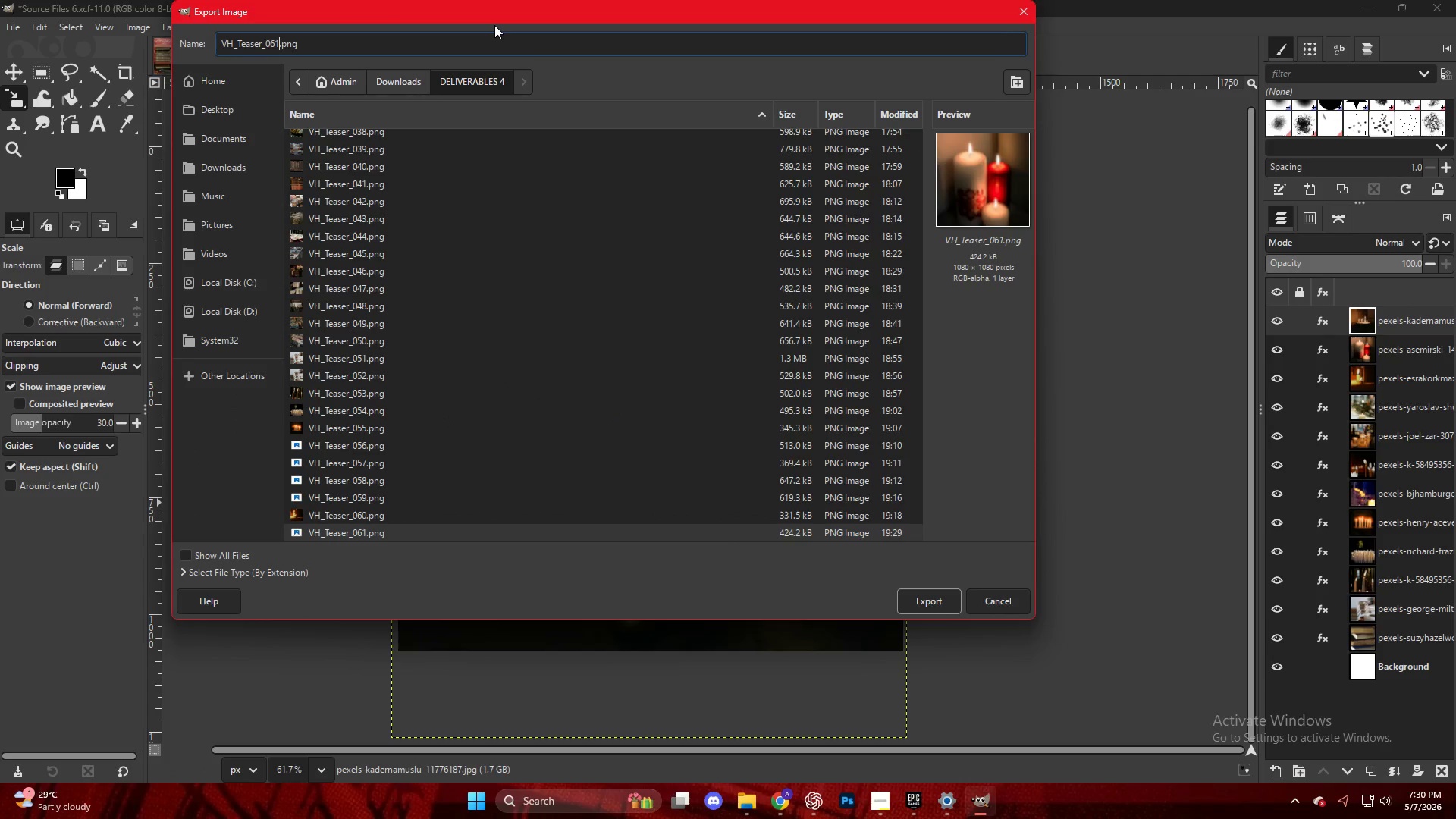 
key(Backspace)
 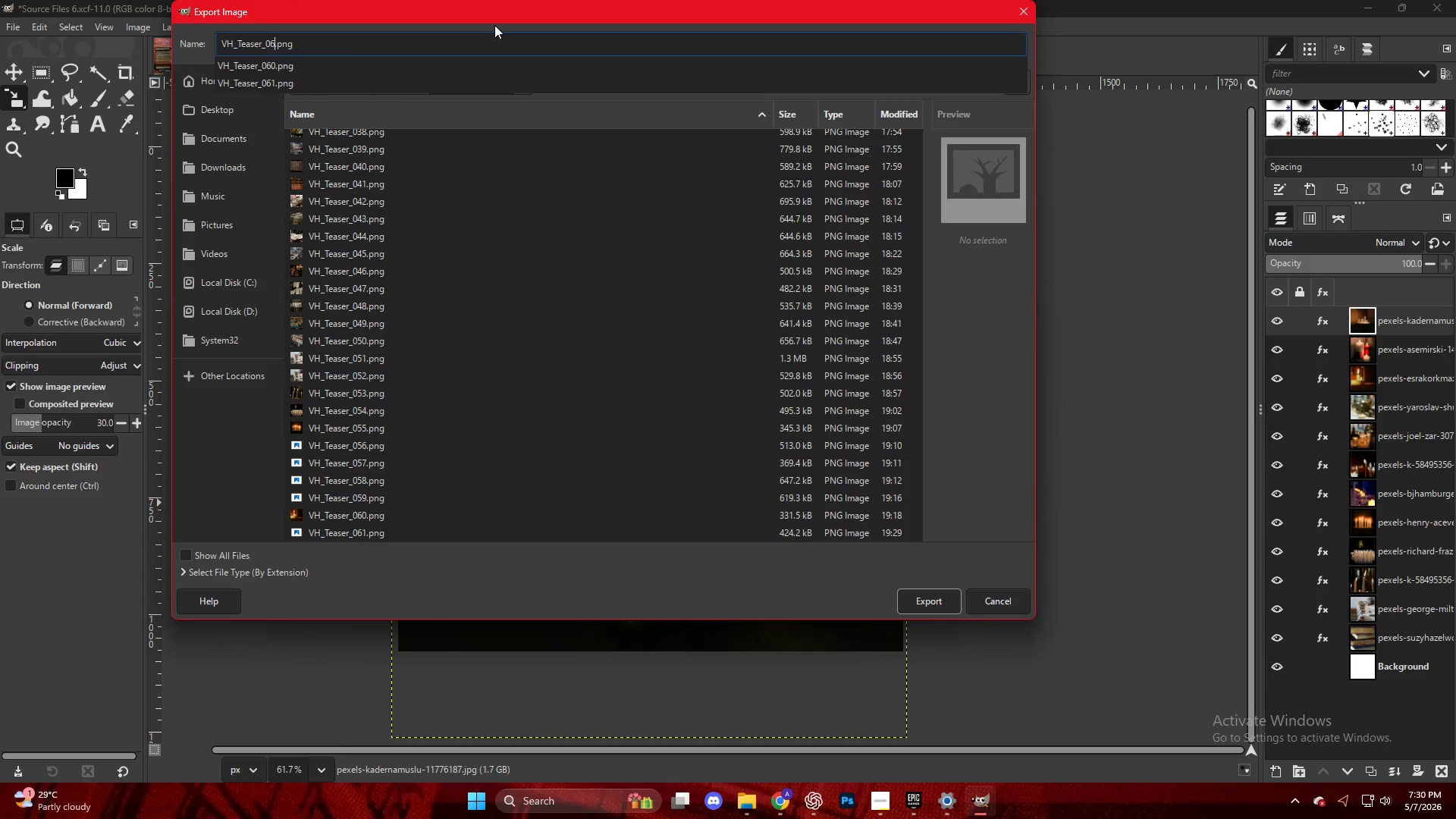 
key(Numpad2)
 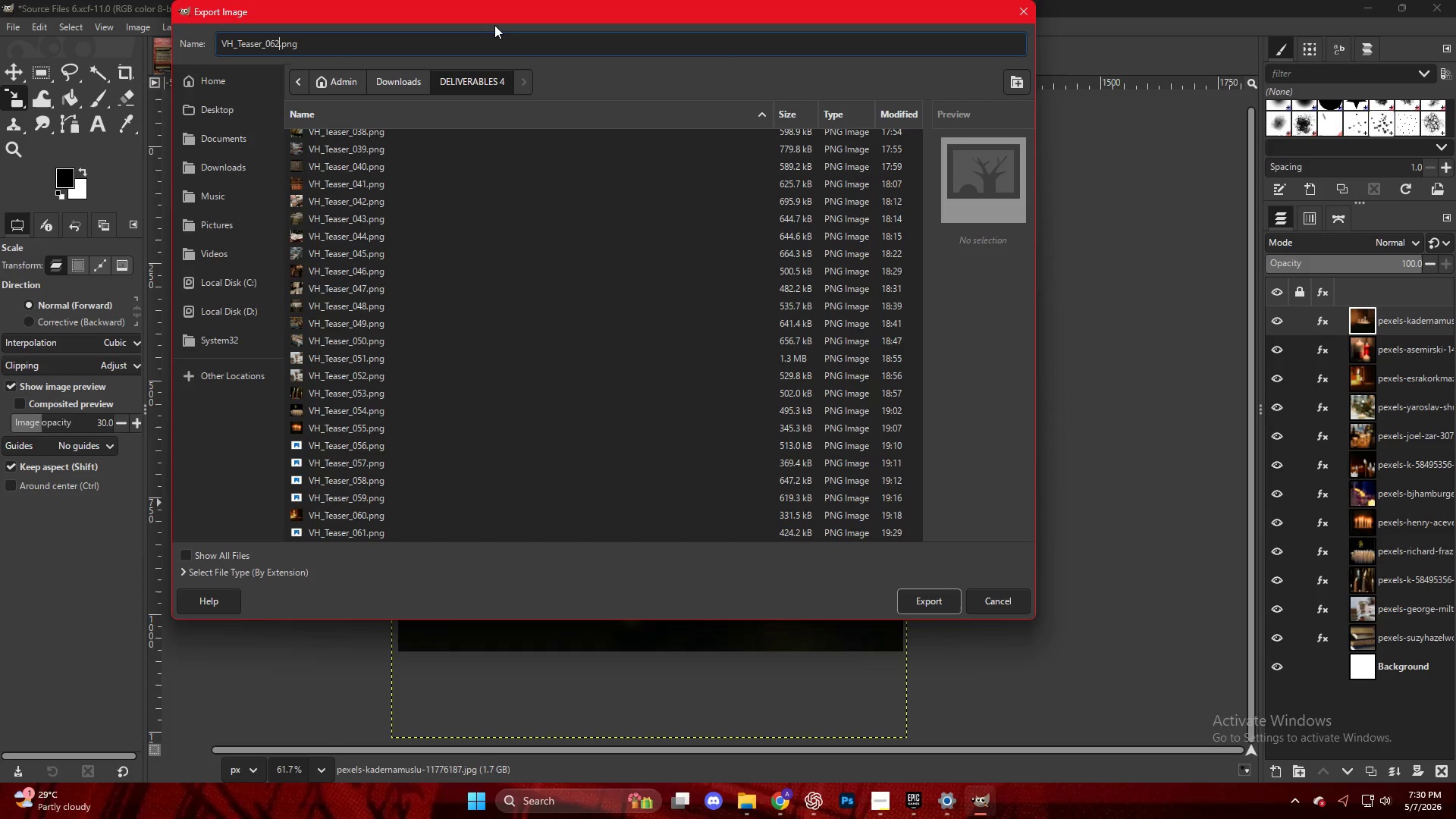 
key(NumpadEnter)
 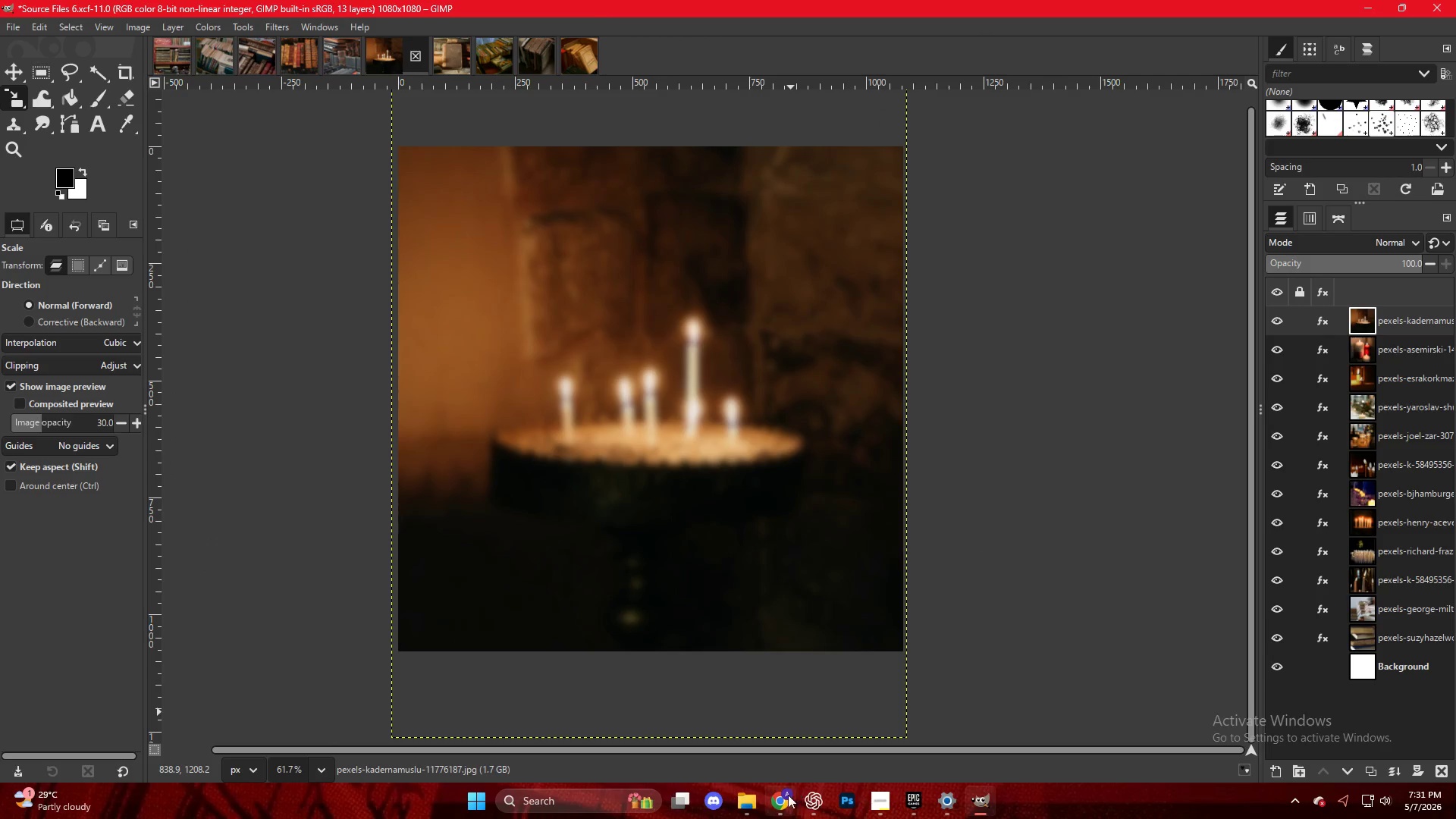 
scroll: coordinate [459, 312], scroll_direction: down, amount: 18.0
 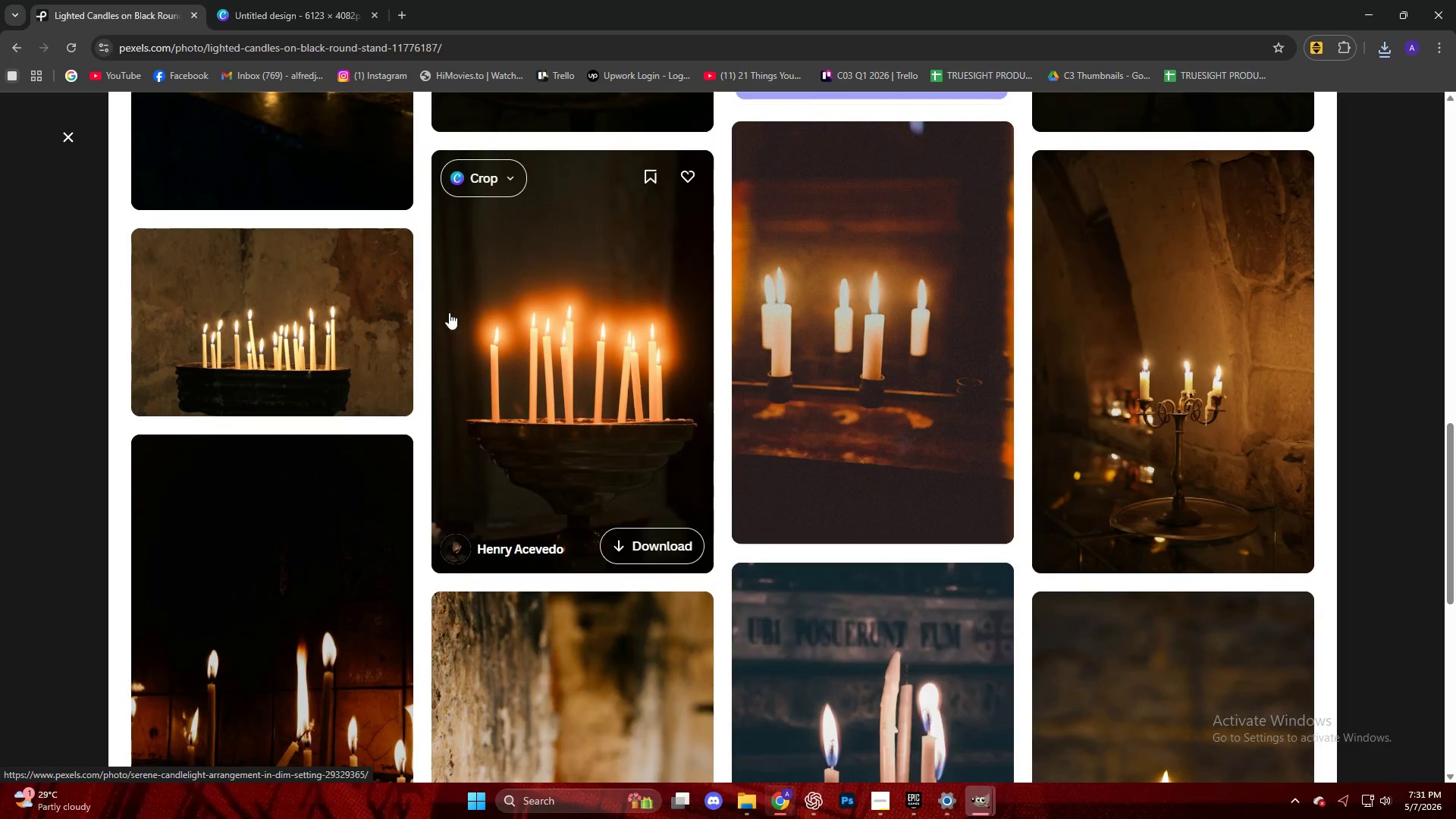 
mouse_move([366, 309])
 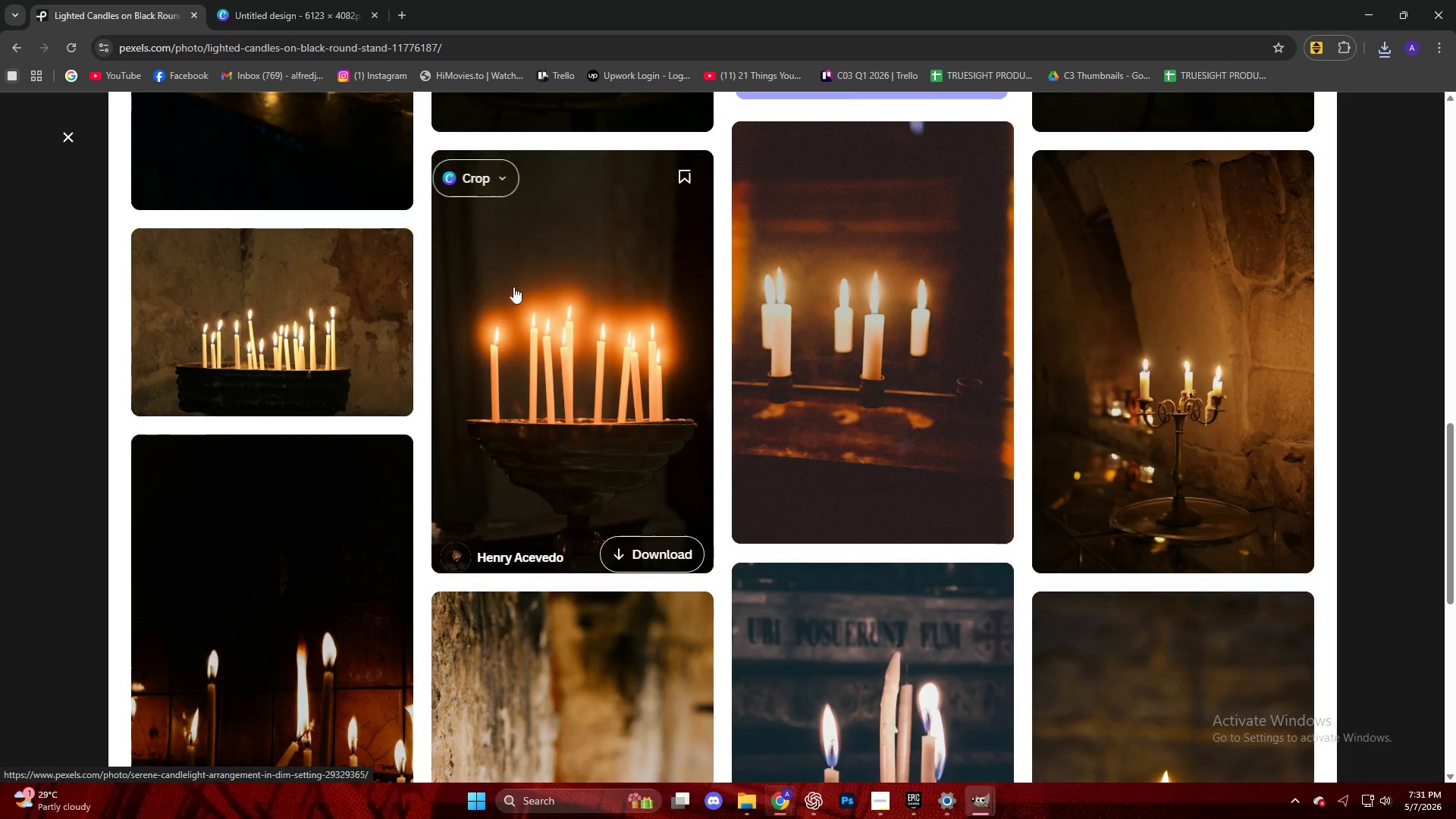 
scroll: coordinate [560, 286], scroll_direction: down, amount: 3.0
 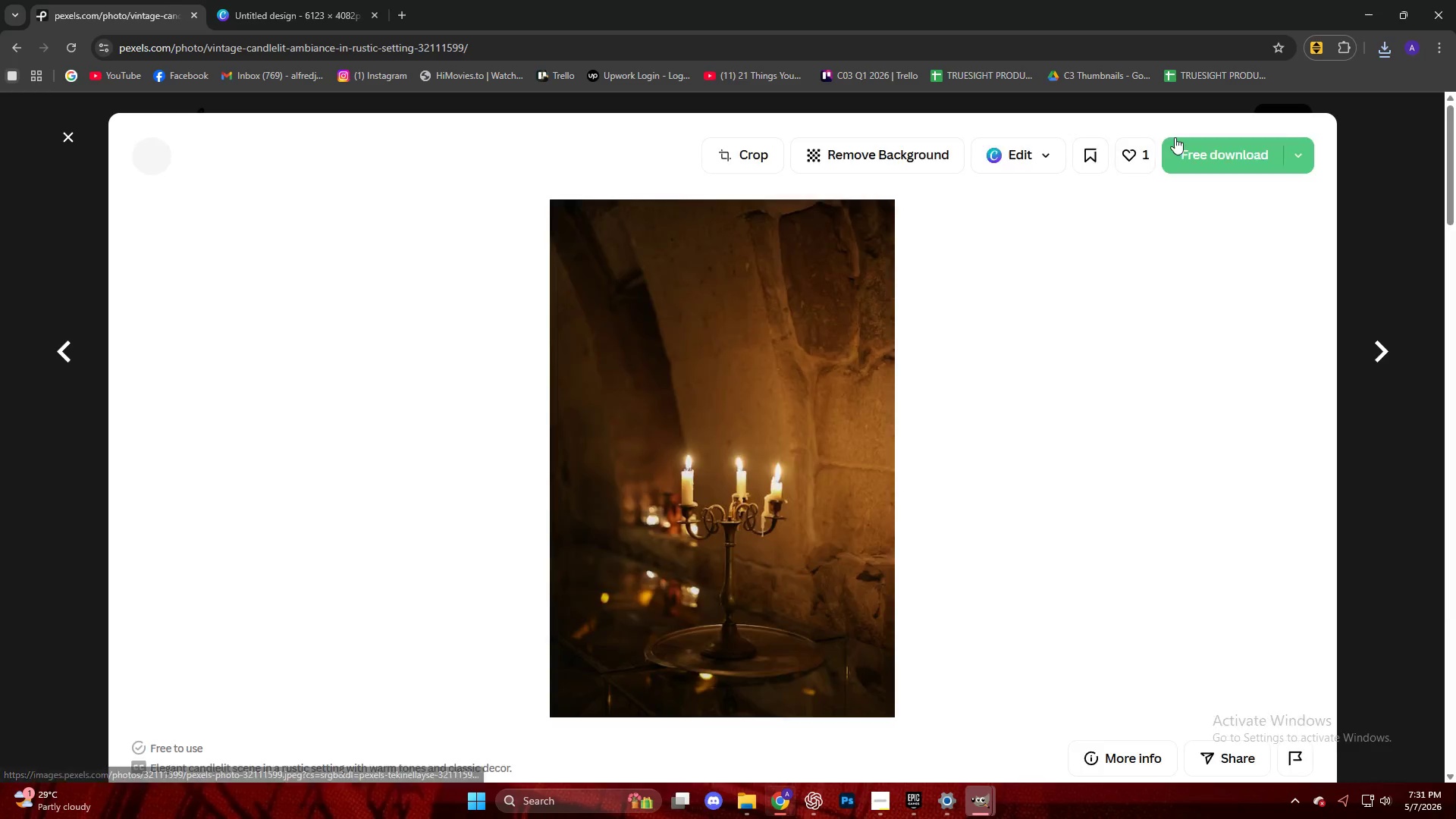 
mouse_move([1179, 131])
 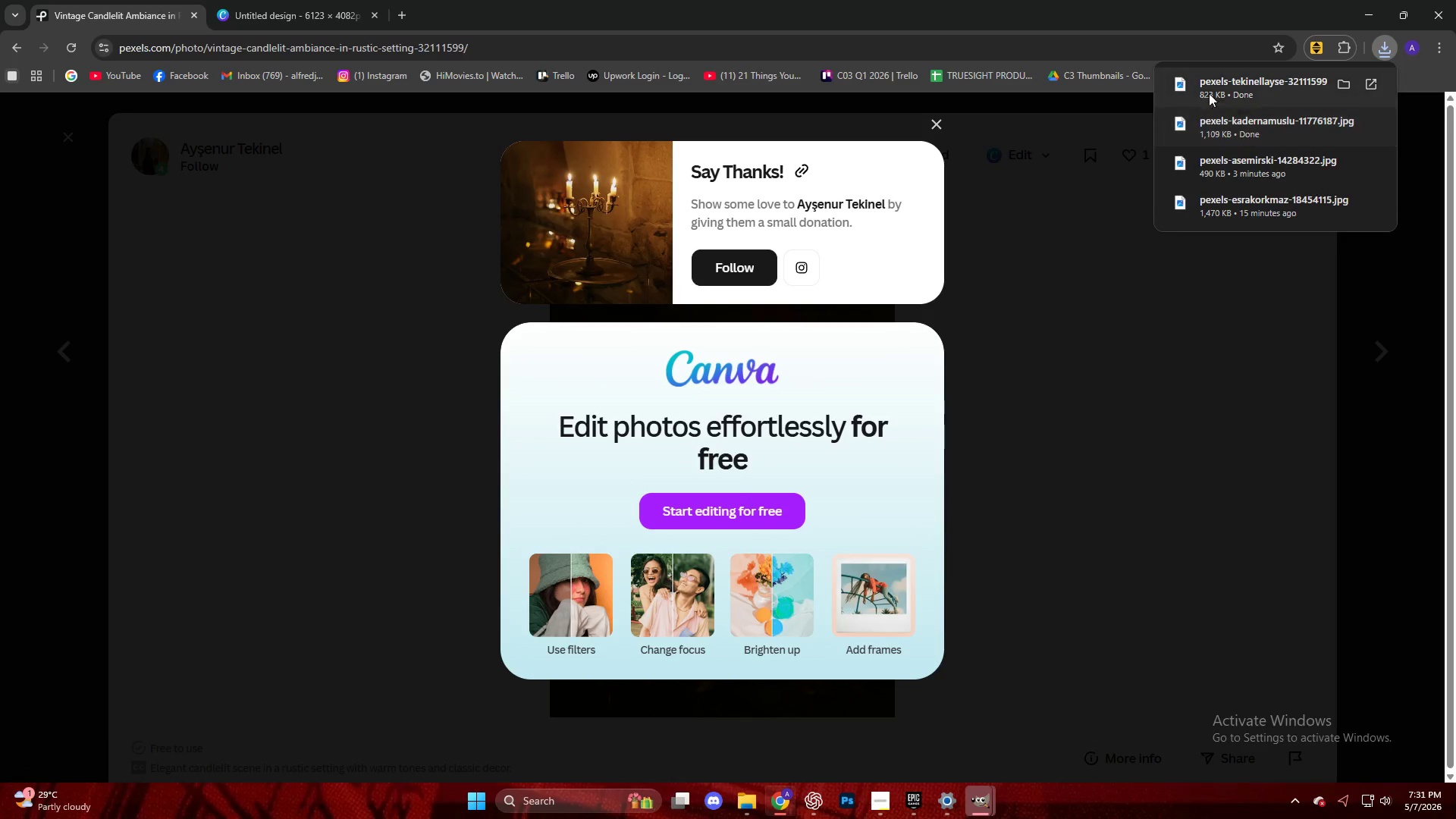 
left_click_drag(start_coordinate=[1213, 89], to_coordinate=[1218, 50])
 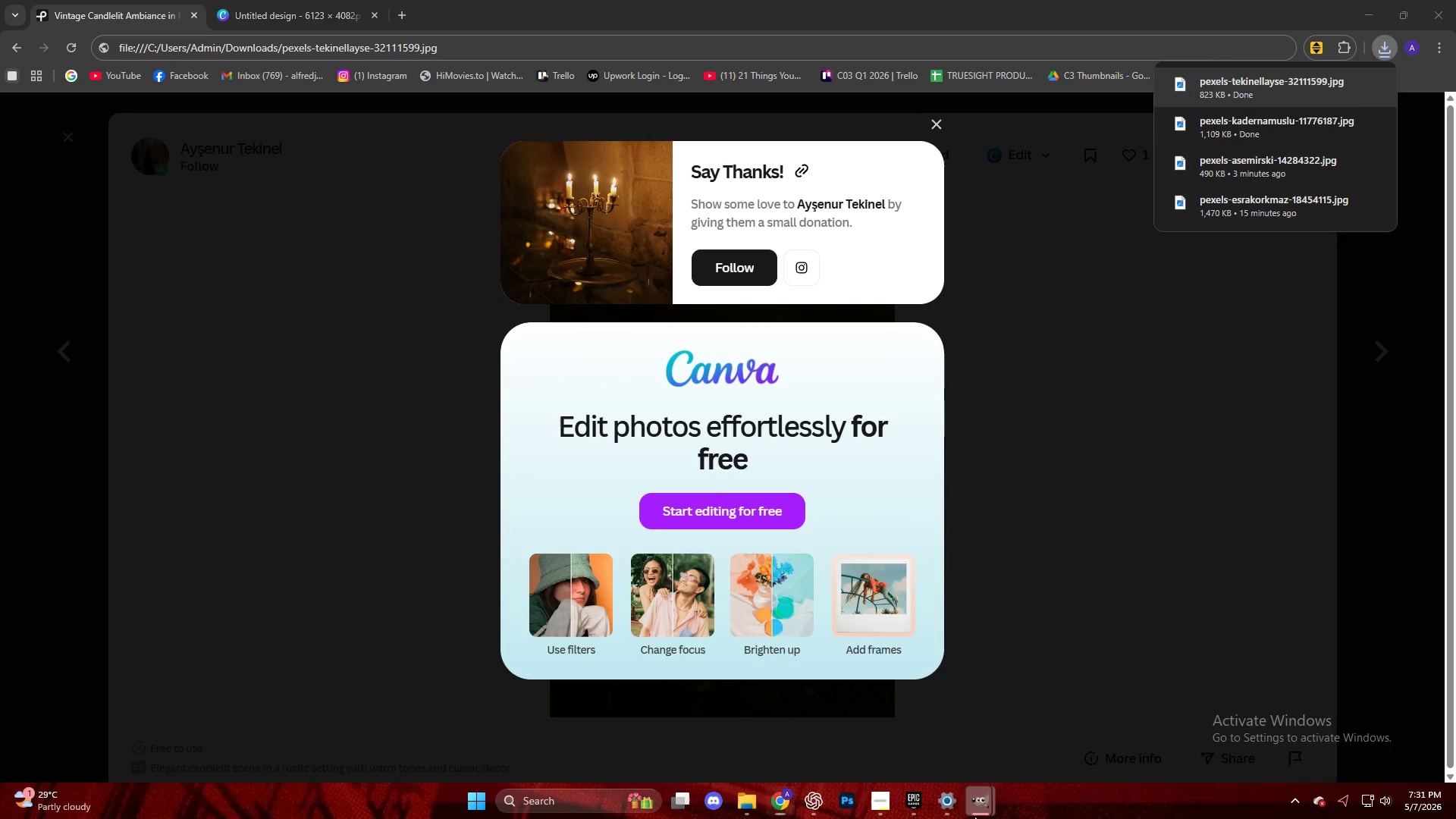 
left_click([1053, 734])
 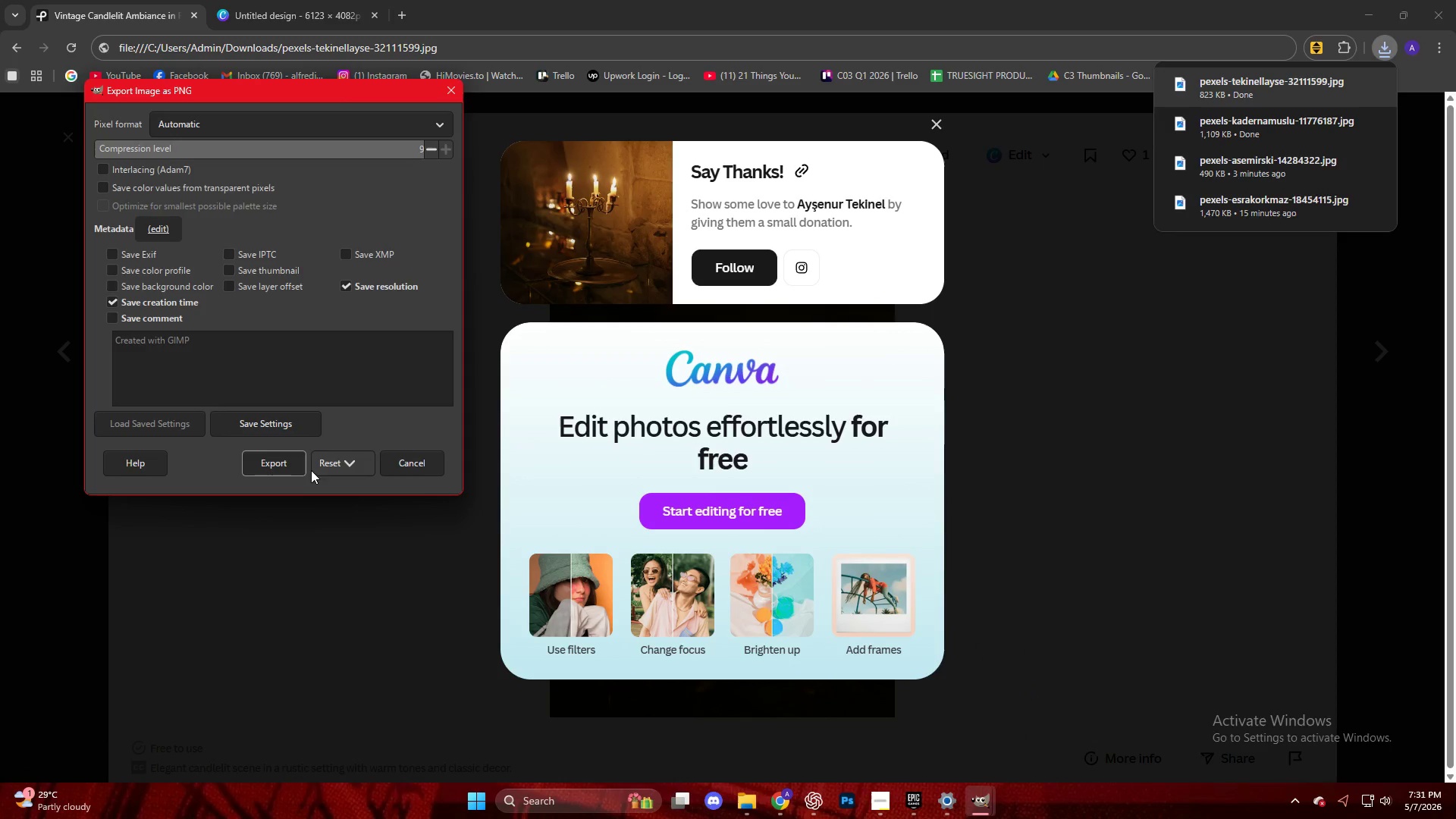 
left_click([265, 459])
 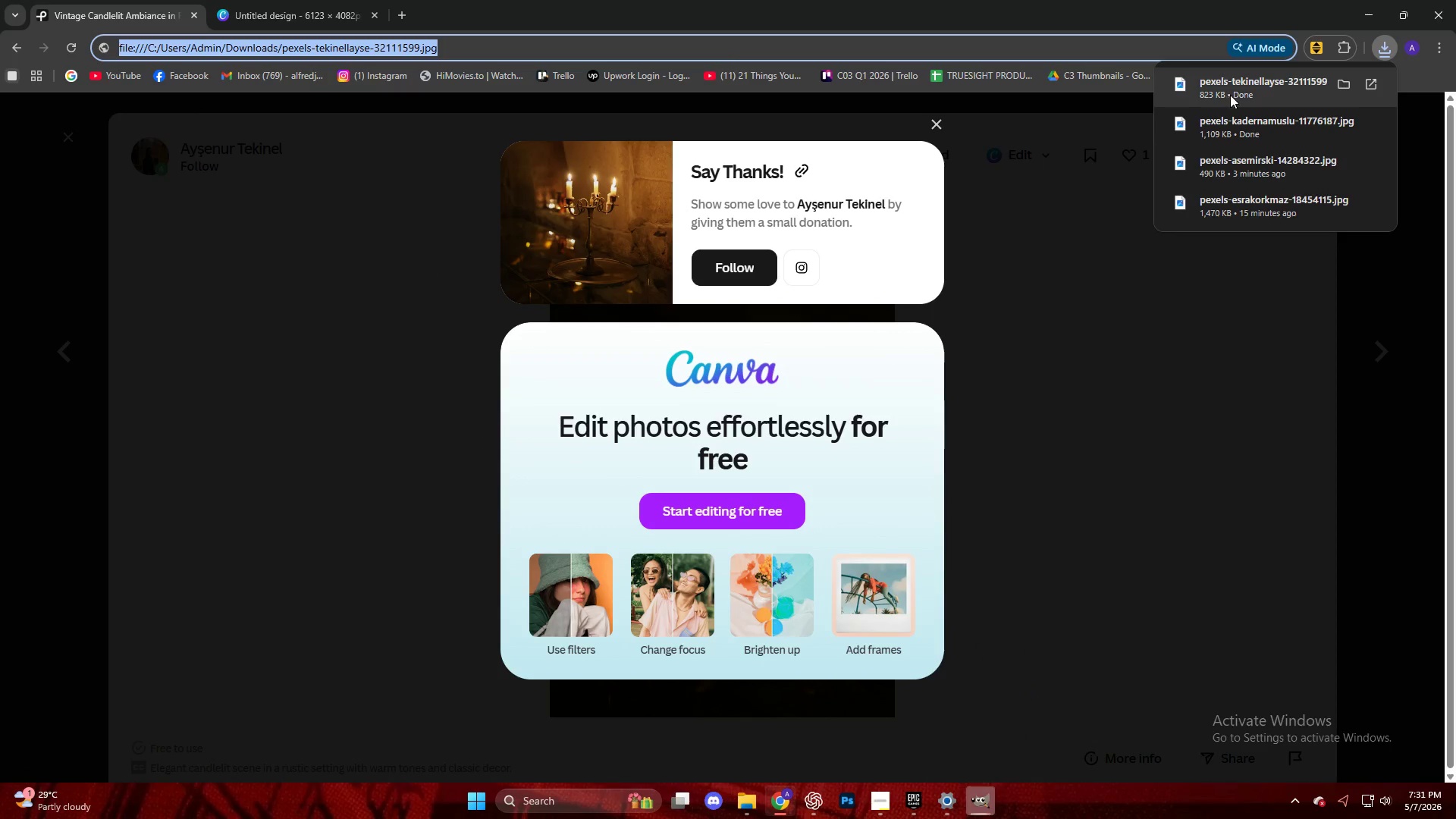 
left_click_drag(start_coordinate=[1231, 85], to_coordinate=[772, 420])
 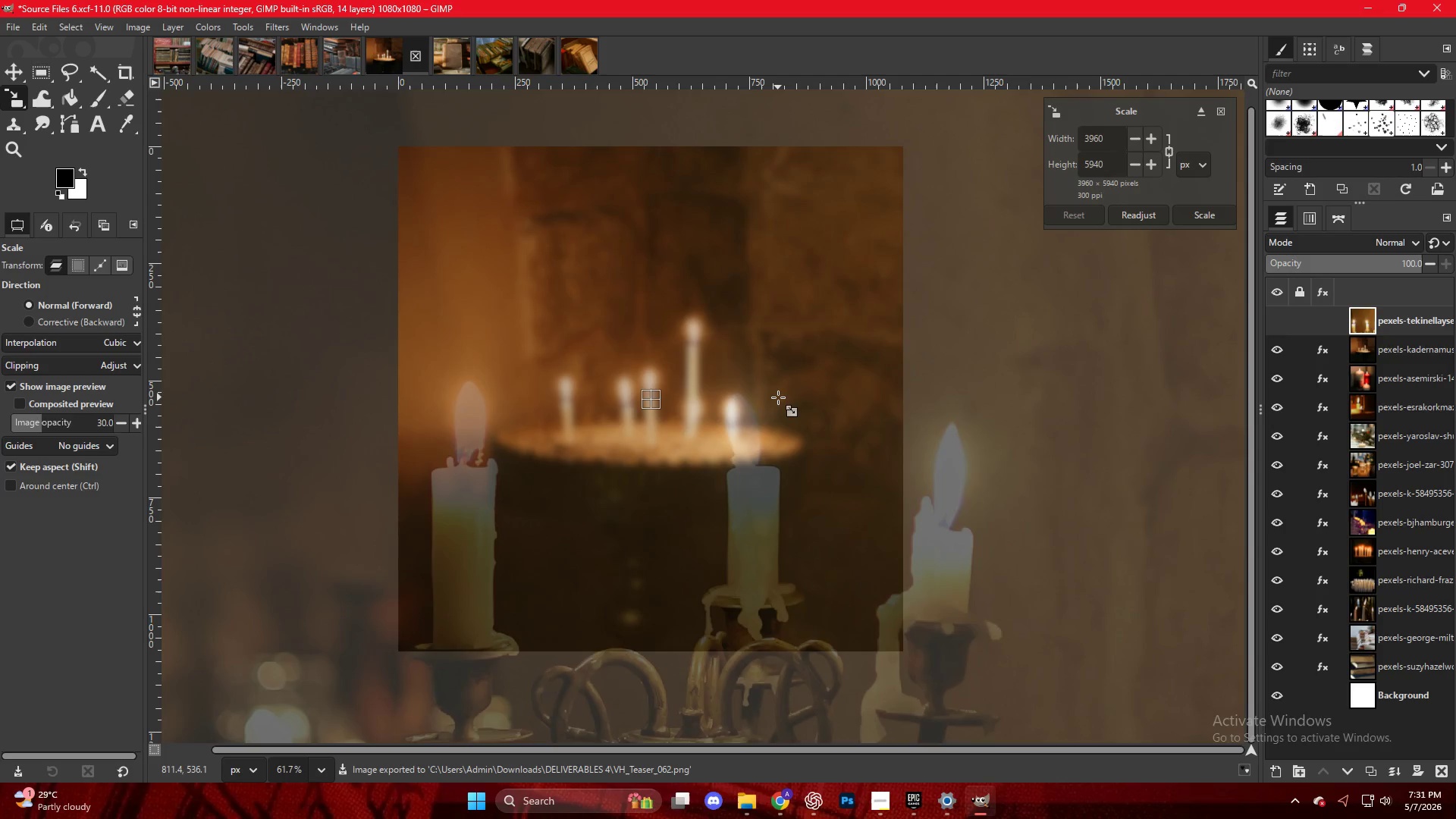 
hold_key(key=ControlLeft, duration=0.48)
scroll: coordinate [777, 394], scroll_direction: down, amount: 6.0
 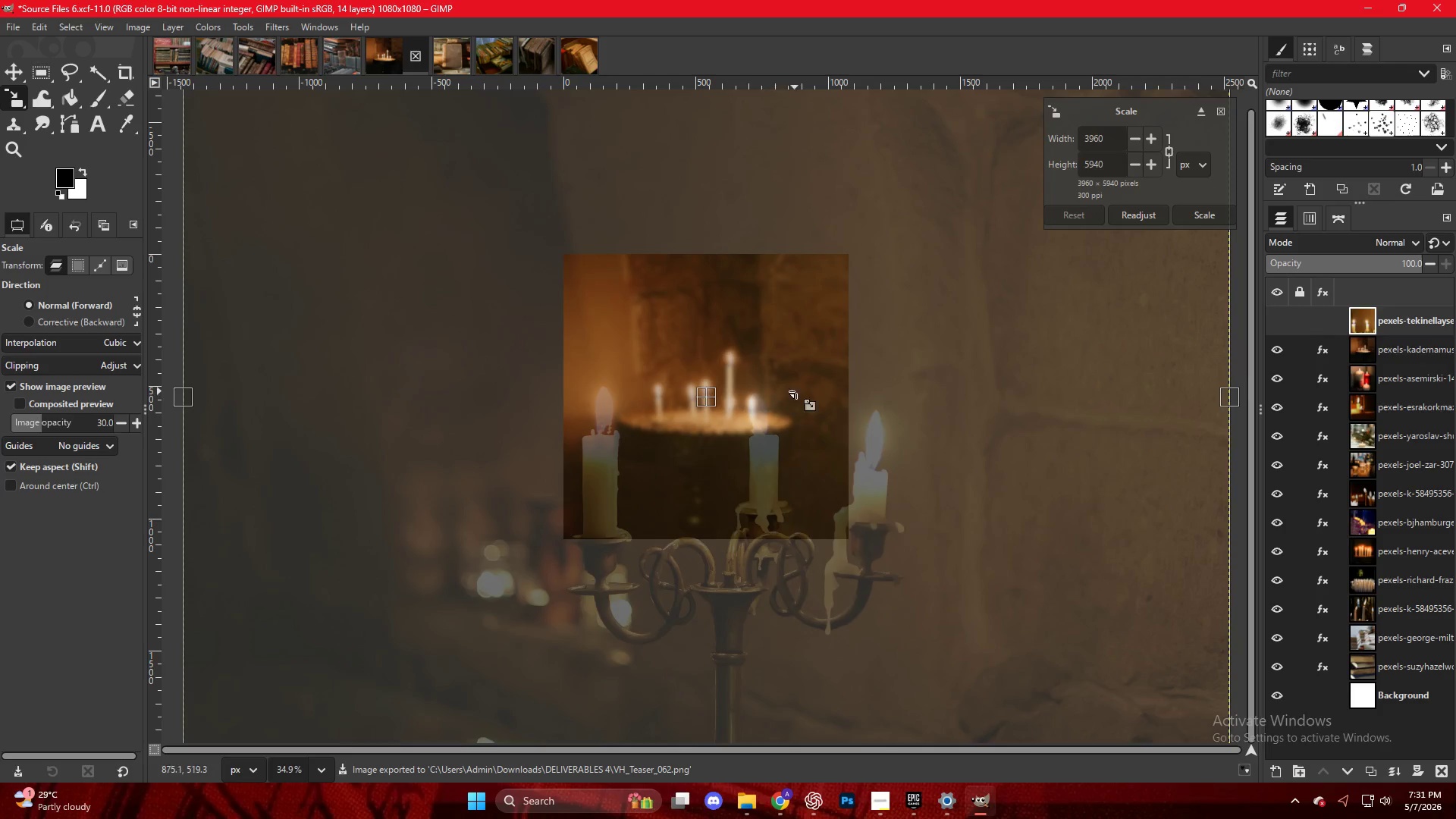 
key(Shift+S)
 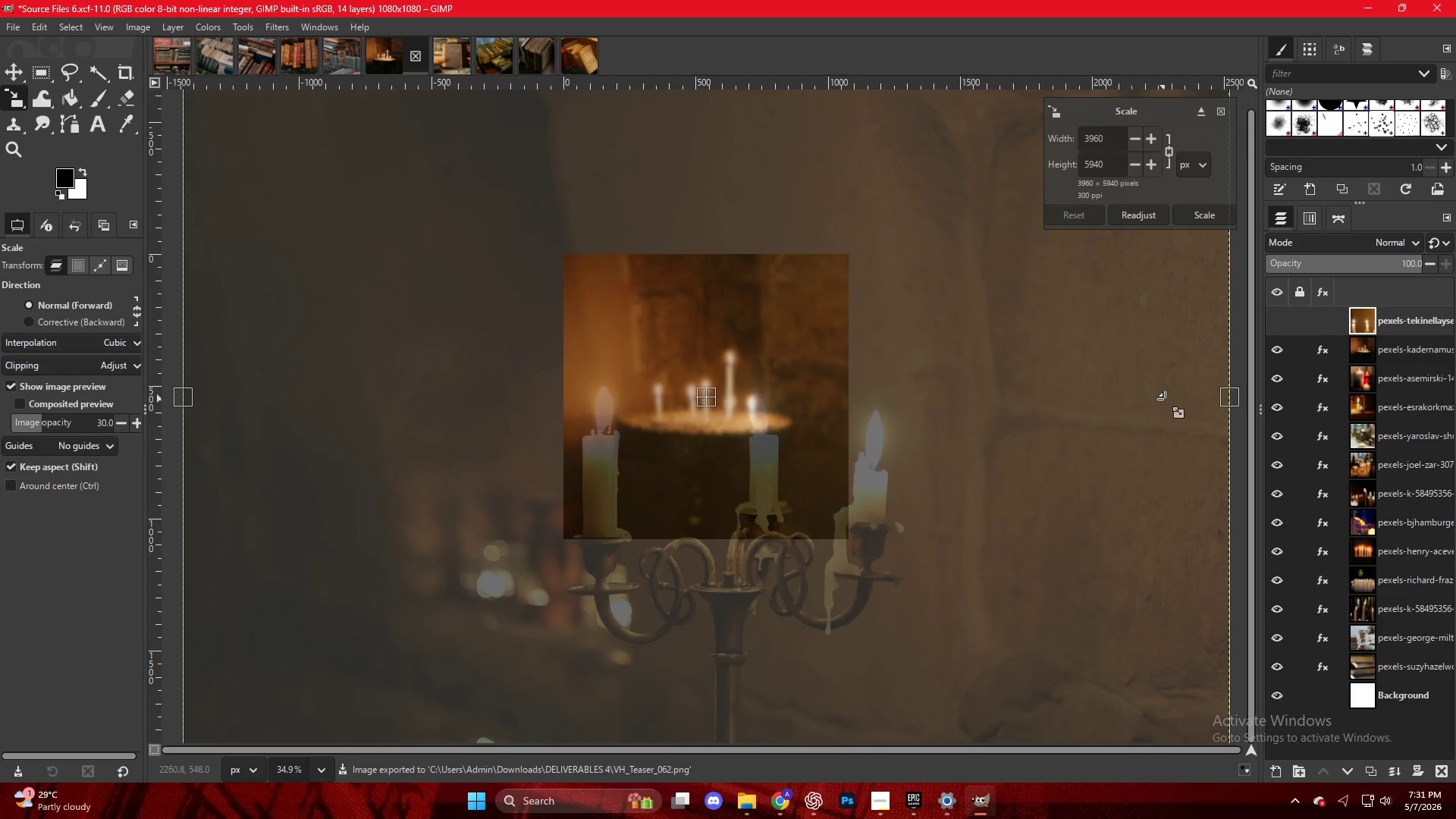 
hold_key(key=ControlLeft, duration=3.0)
left_click_drag(start_coordinate=[1225, 400], to_coordinate=[852, 411])
 